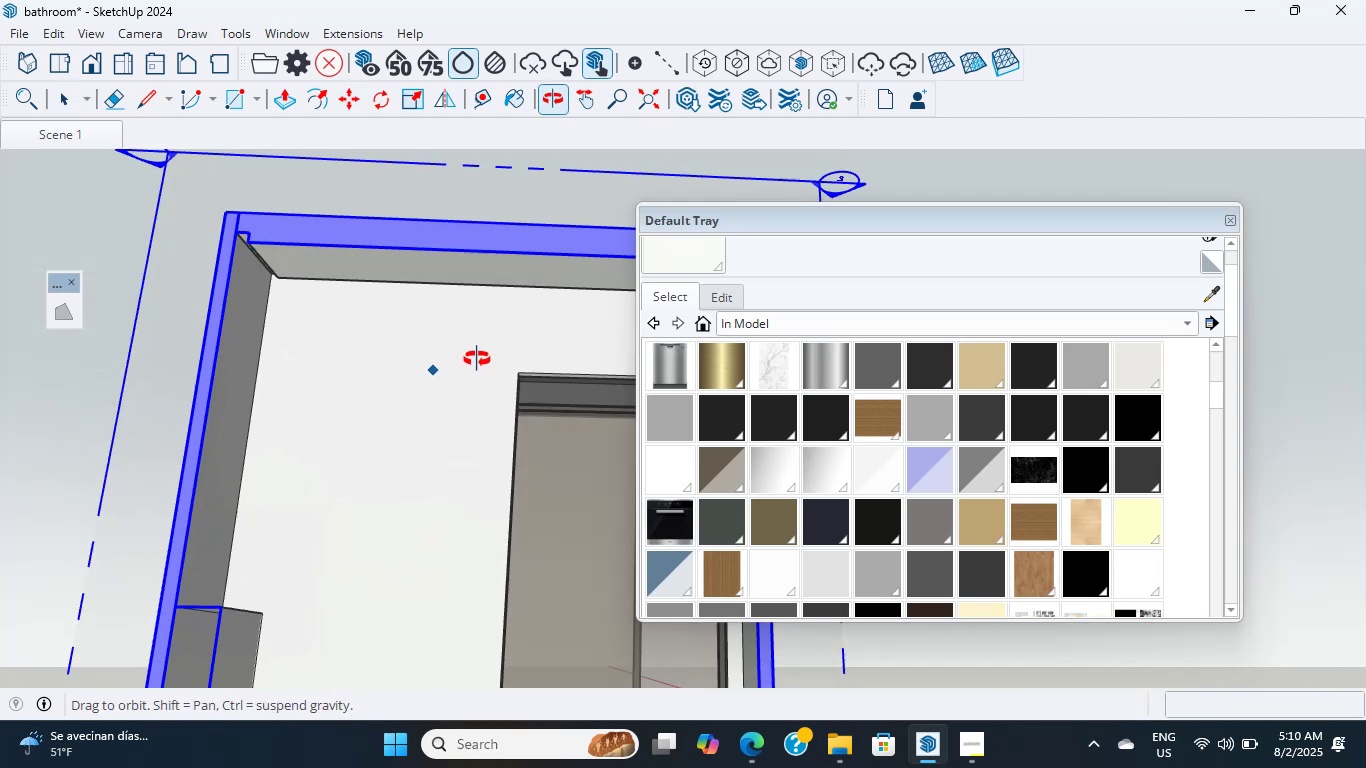 
scroll: coordinate [453, 634], scroll_direction: up, amount: 10.0
 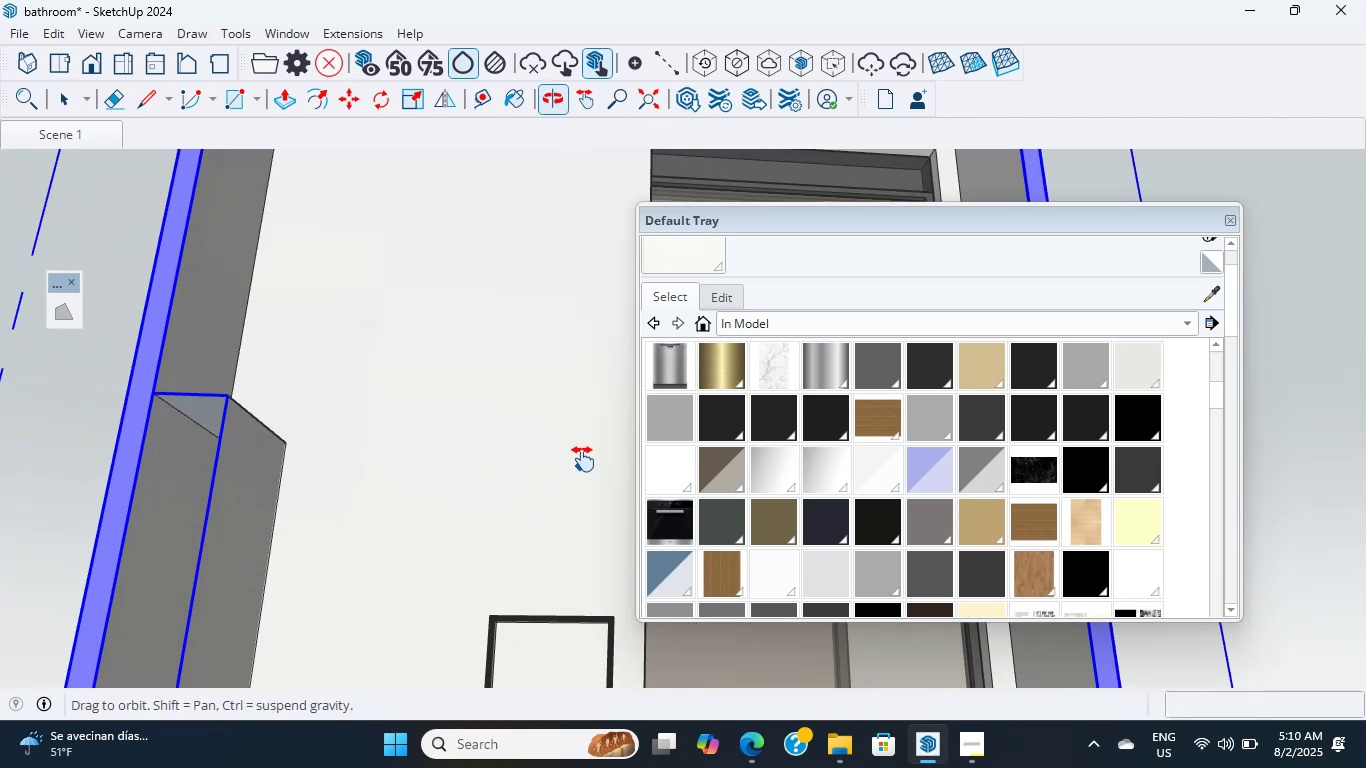 
hold_key(key=ShiftLeft, duration=0.97)
 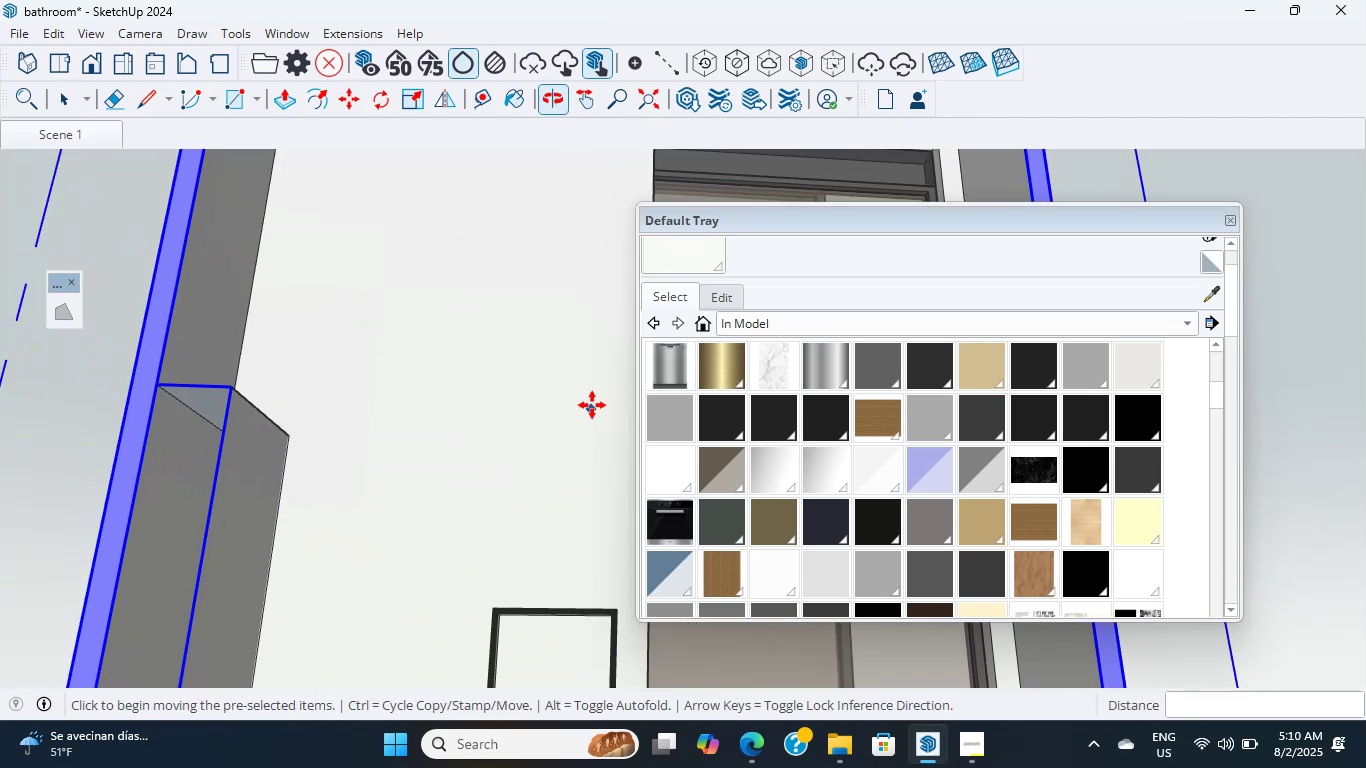 
scroll: coordinate [517, 465], scroll_direction: down, amount: 1.0
 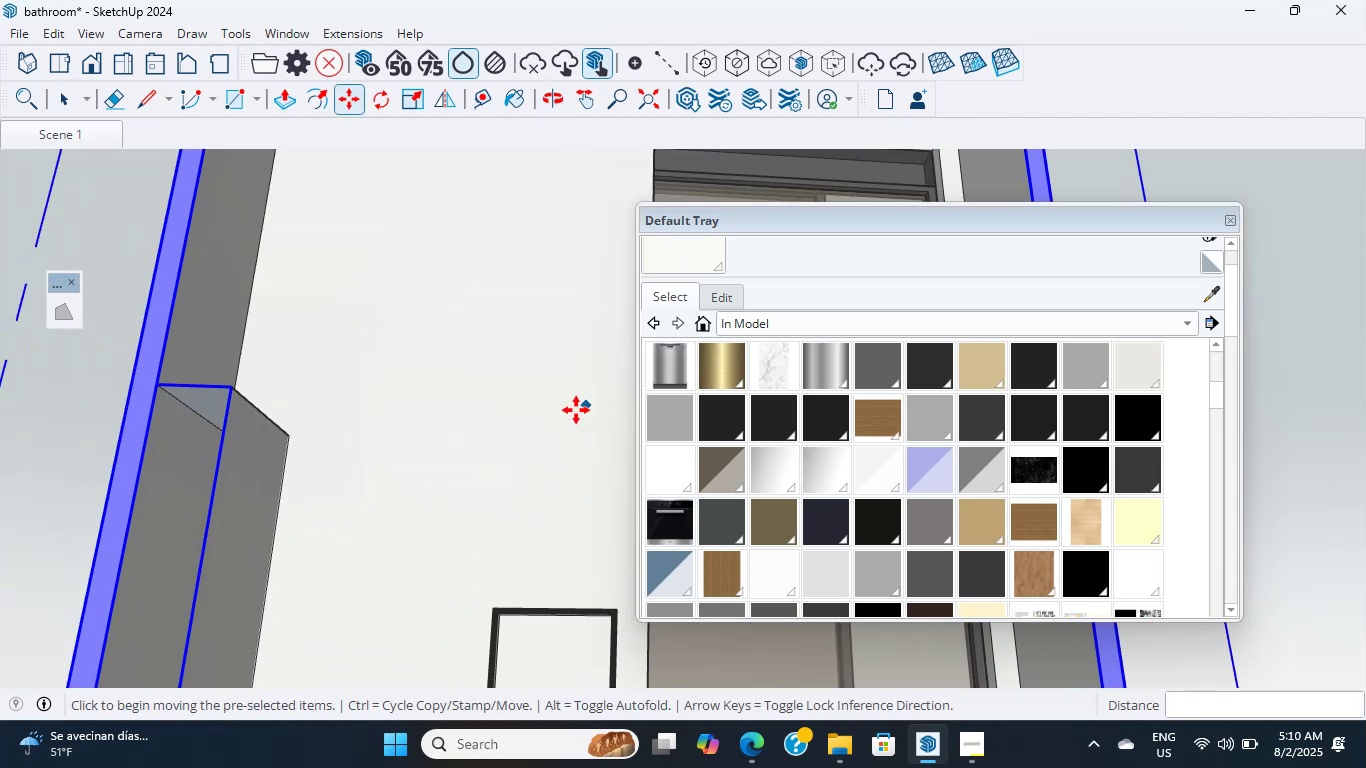 
hold_key(key=ShiftLeft, duration=0.35)
 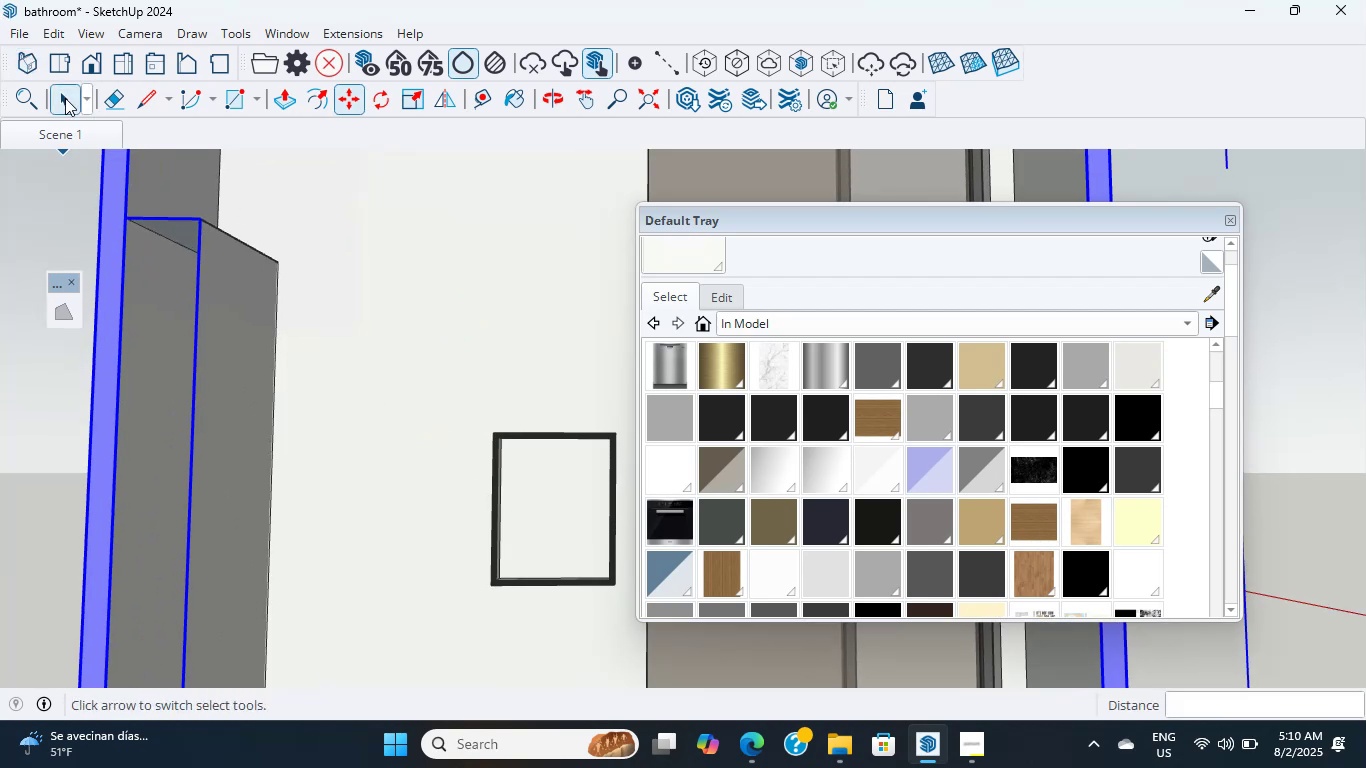 
double_click([404, 215])
 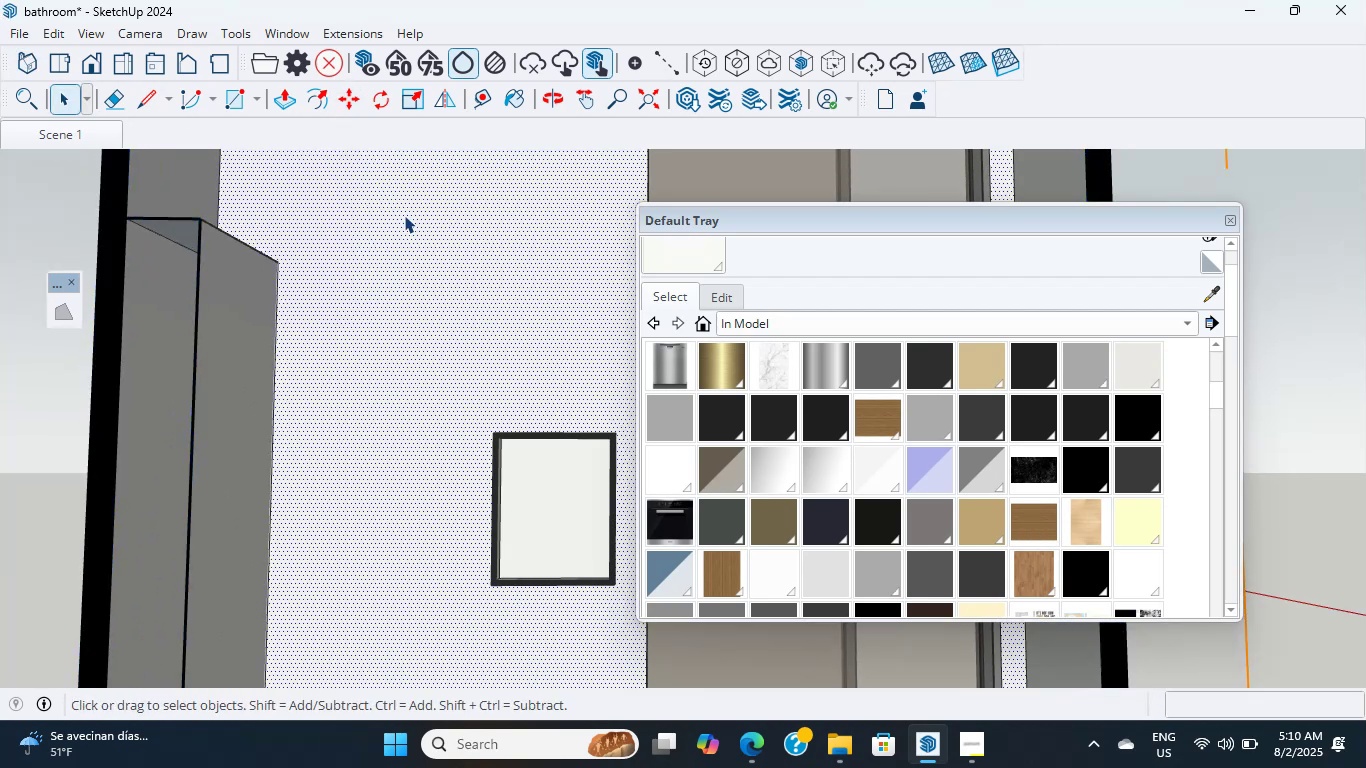 
triple_click([404, 215])
 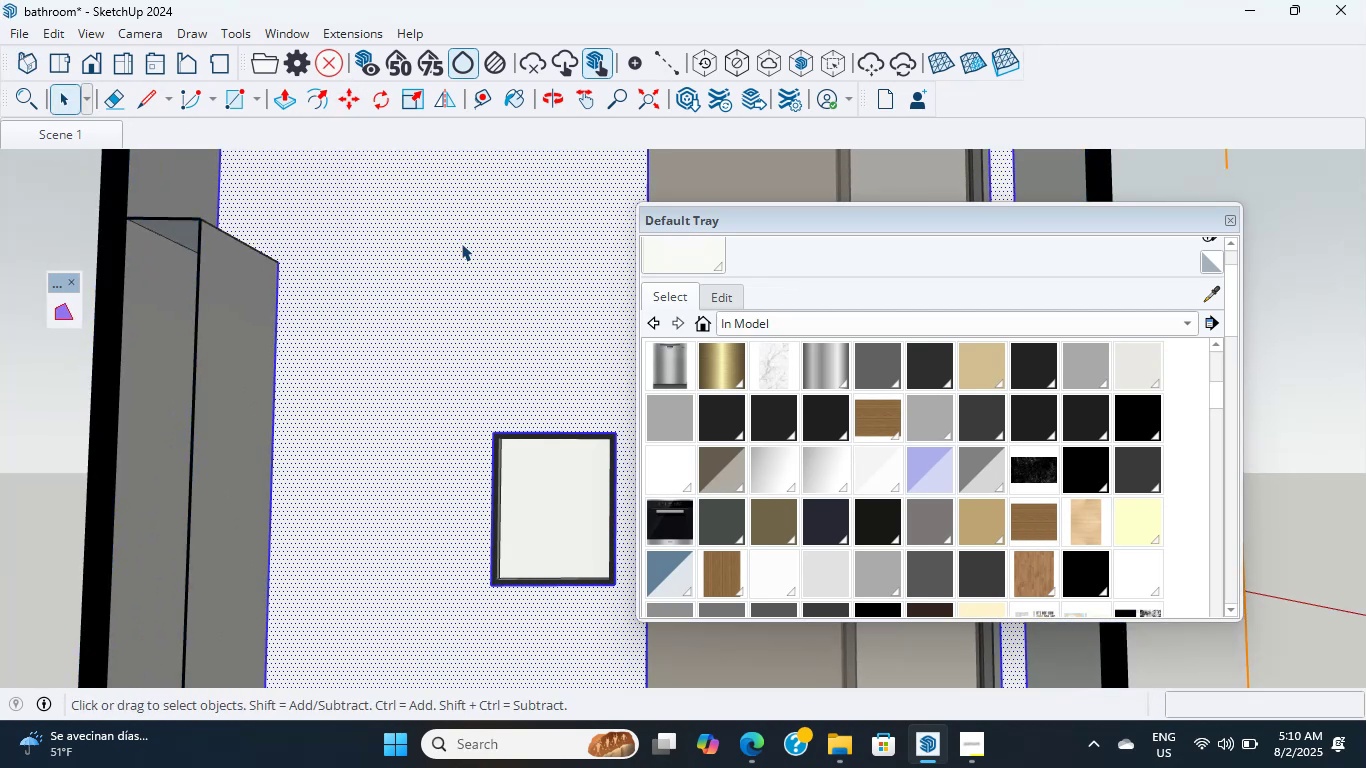 
scroll: coordinate [631, 318], scroll_direction: up, amount: 2.0
 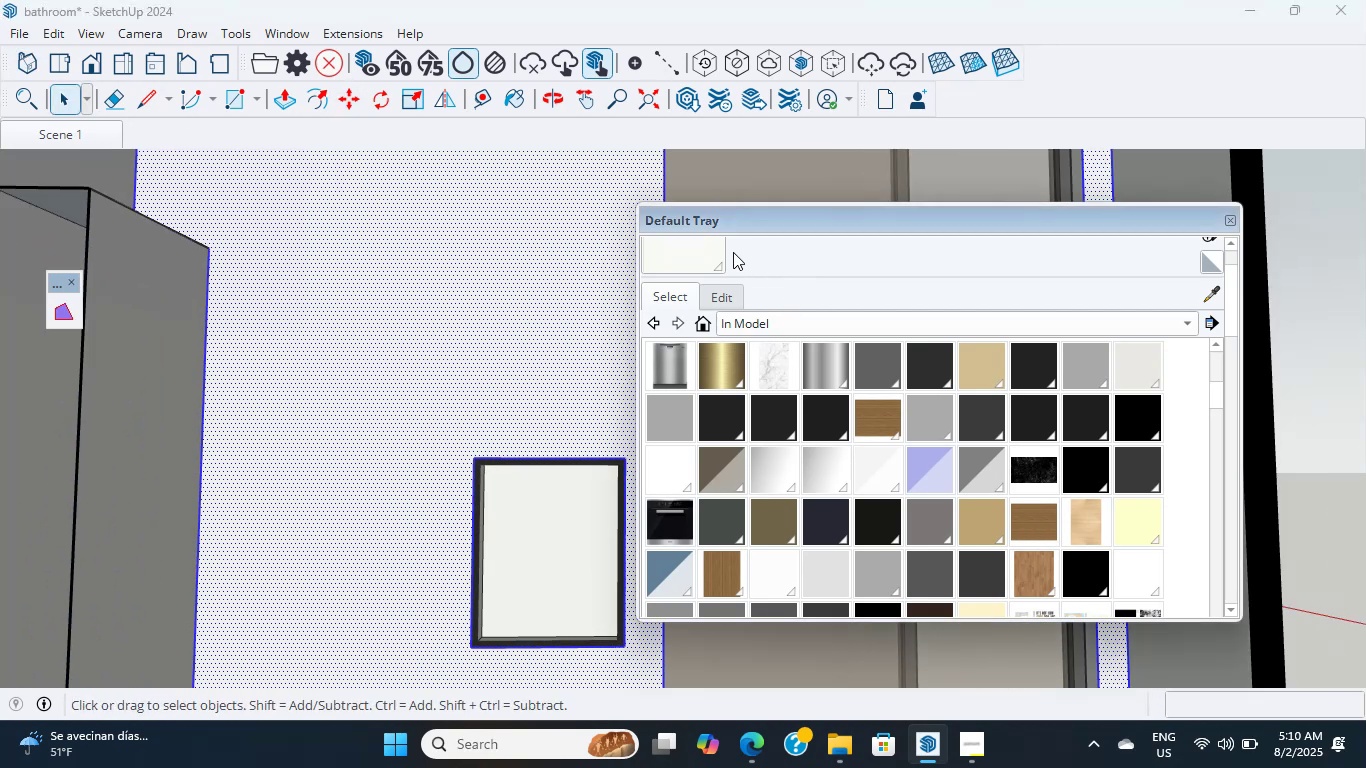 
double_click([714, 249])
 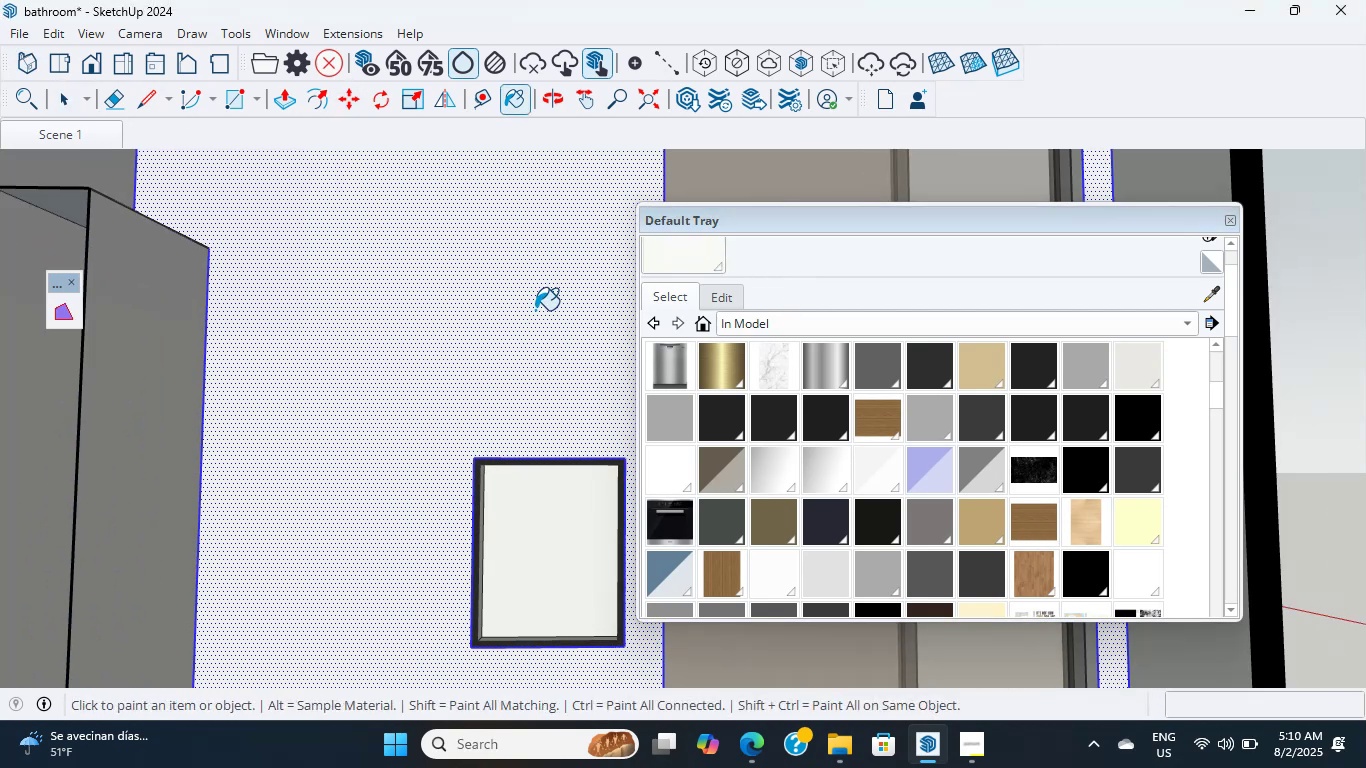 
triple_click([530, 306])
 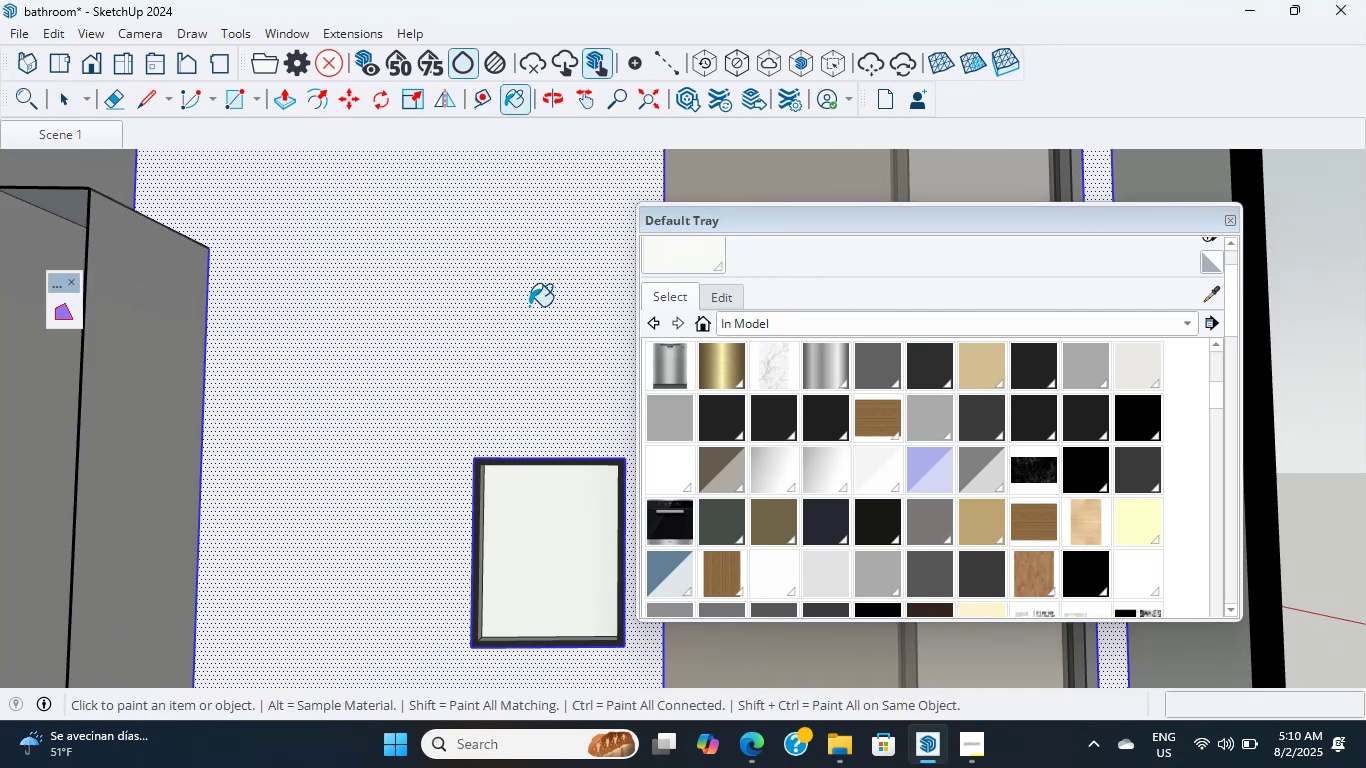 
triple_click([528, 306])
 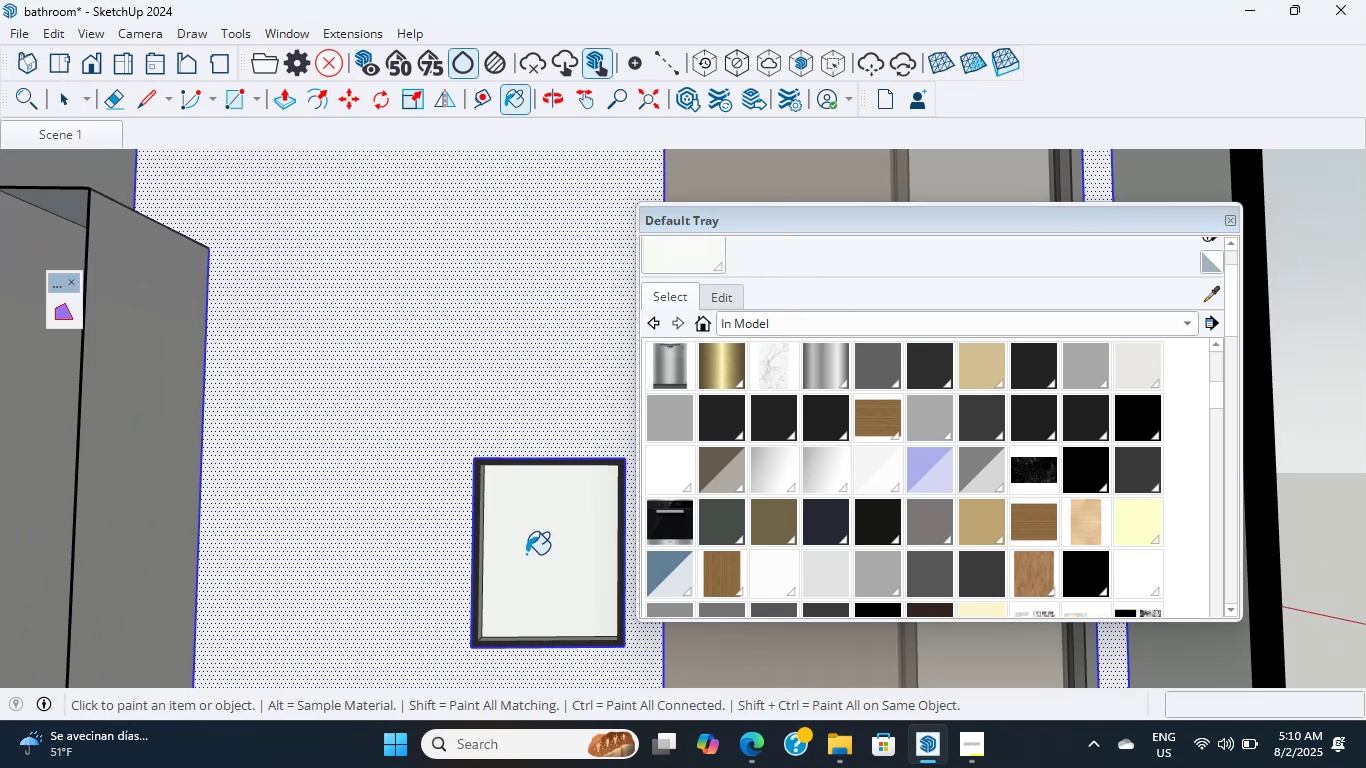 
double_click([520, 548])
 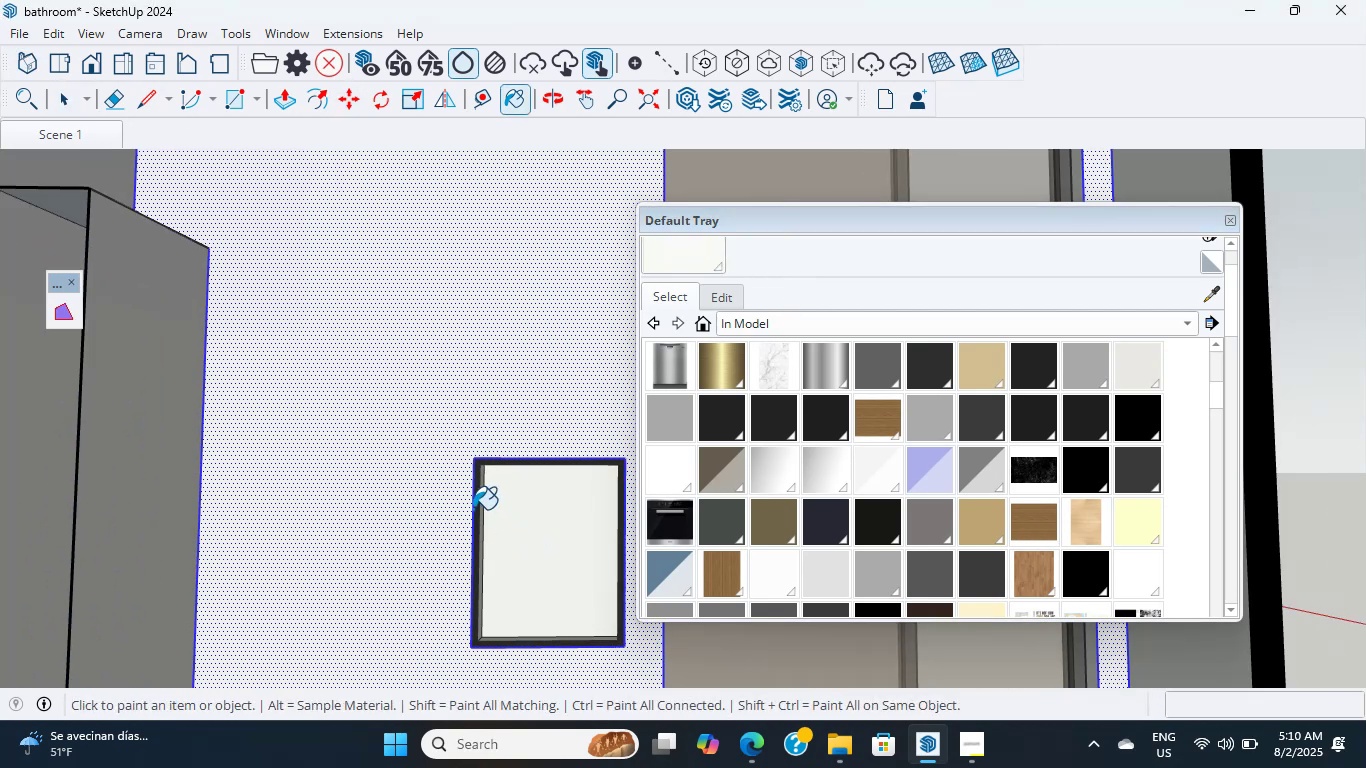 
scroll: coordinate [478, 511], scroll_direction: up, amount: 8.0
 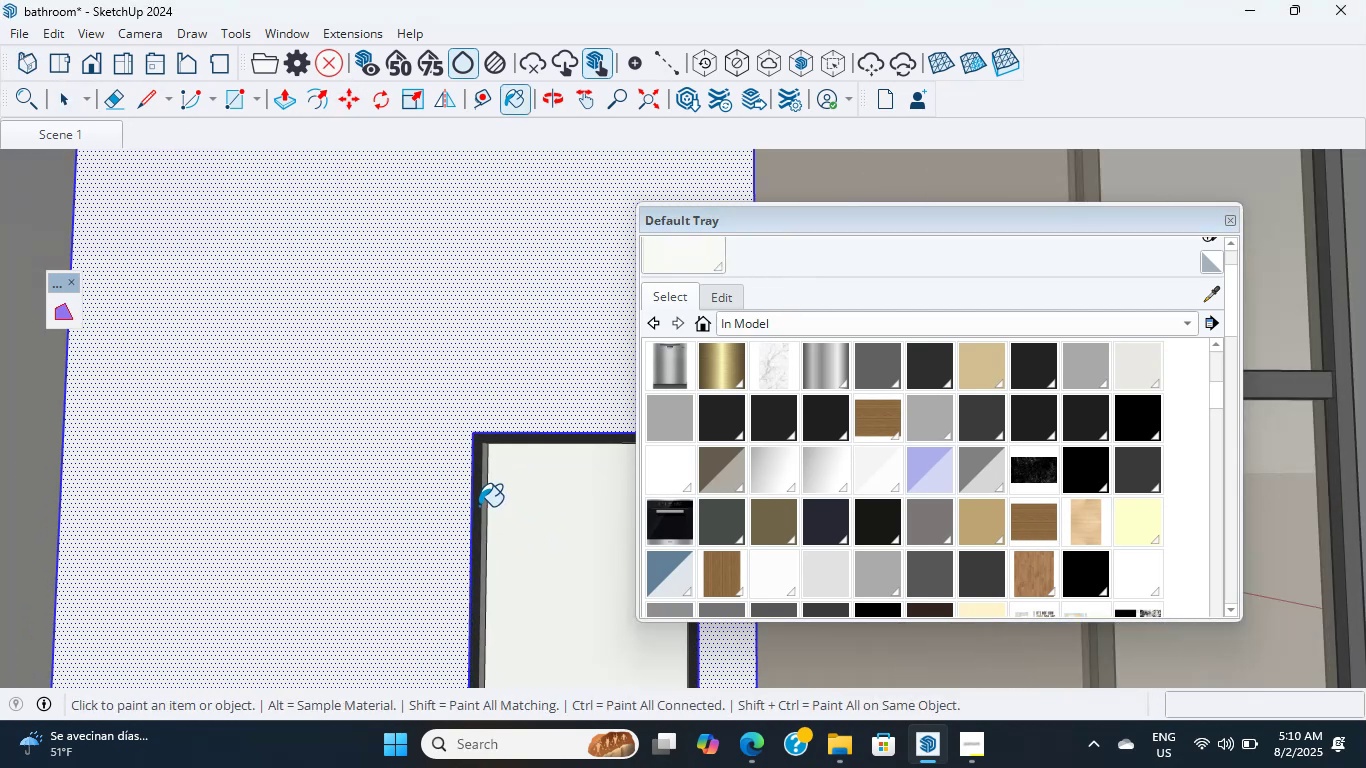 
left_click([479, 505])
 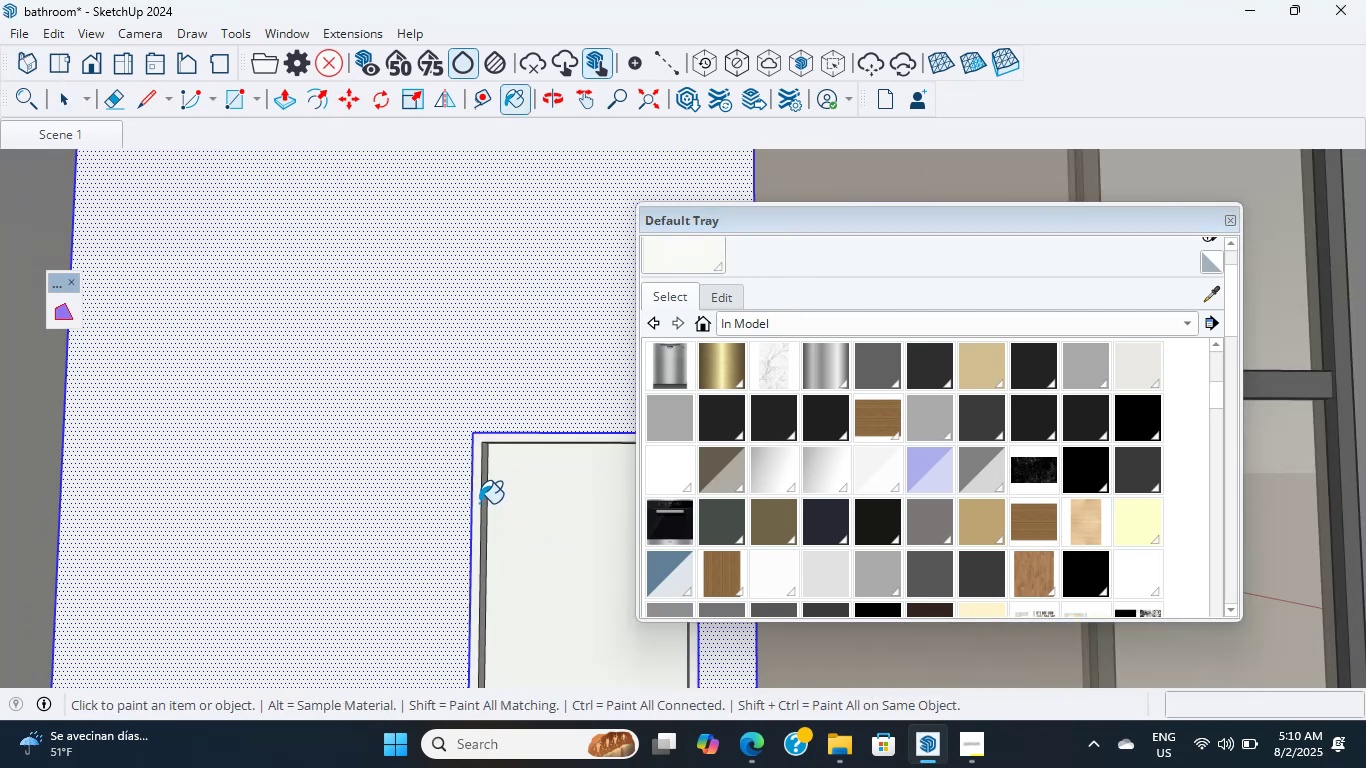 
key(Control+Z)
 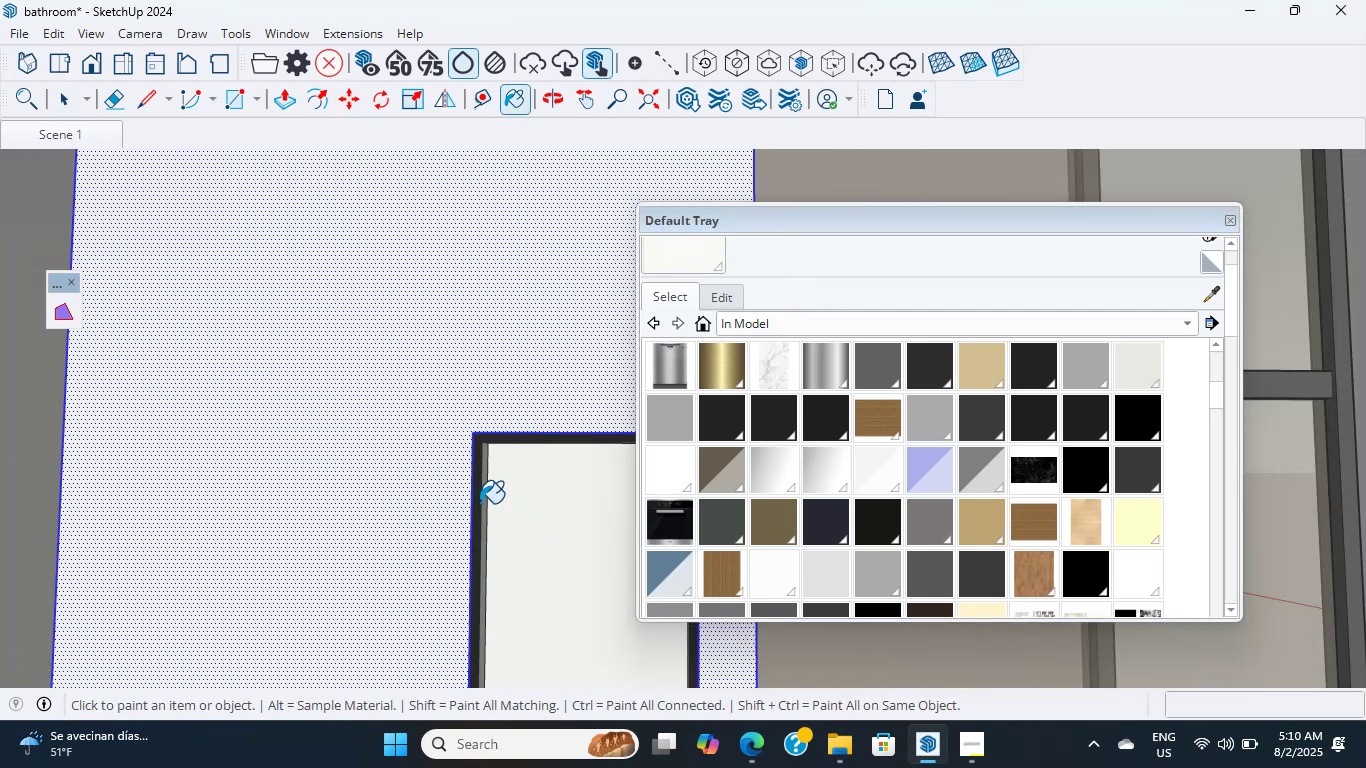 
scroll: coordinate [506, 513], scroll_direction: up, amount: 9.0
 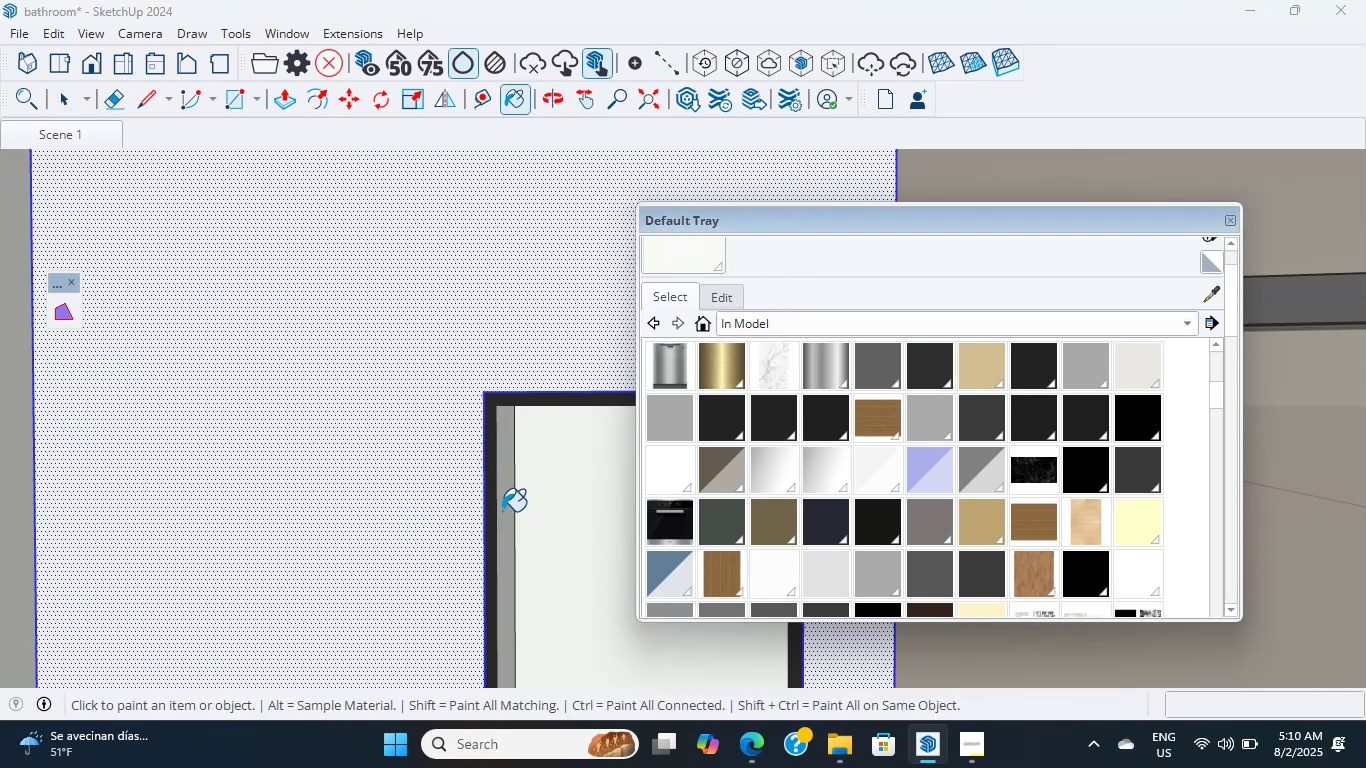 
left_click([502, 511])
 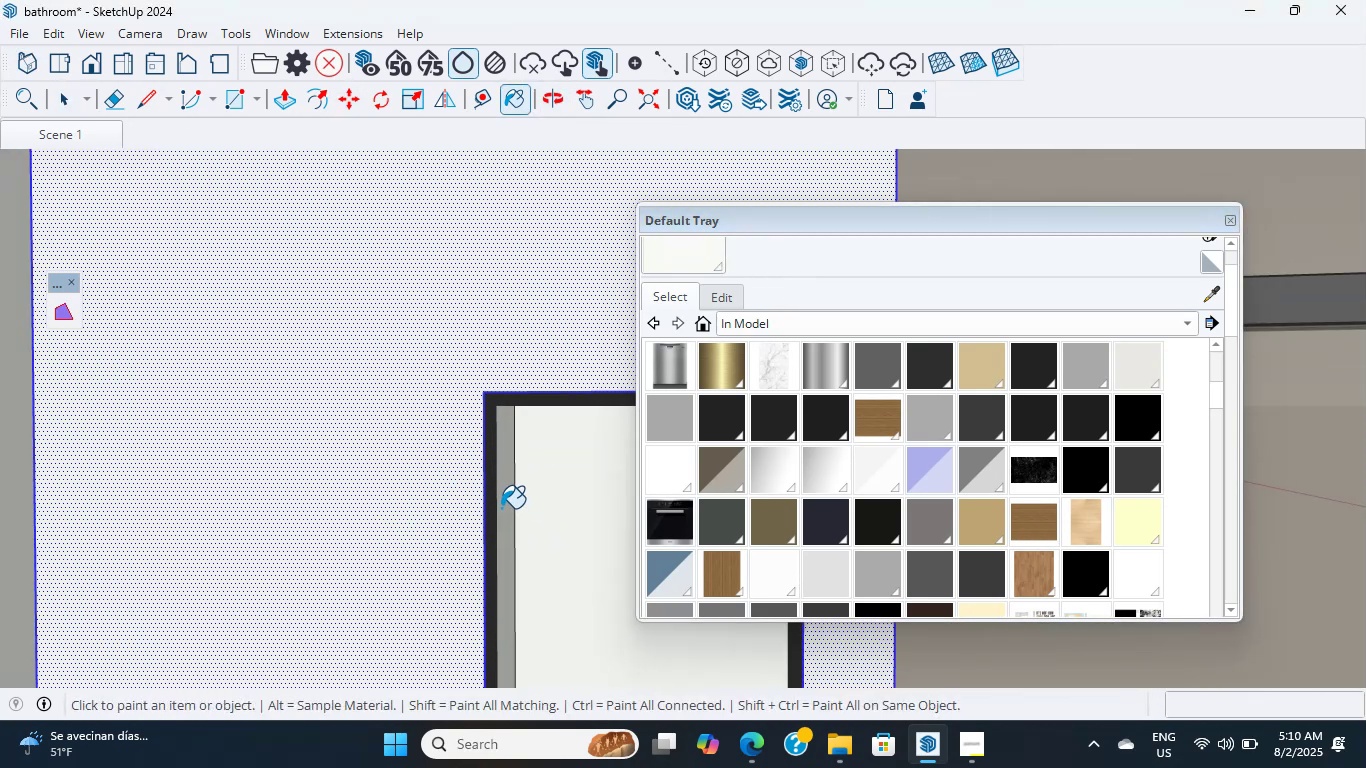 
hold_key(key=ShiftLeft, duration=0.44)
scroll: coordinate [421, 502], scroll_direction: down, amount: 53.0
 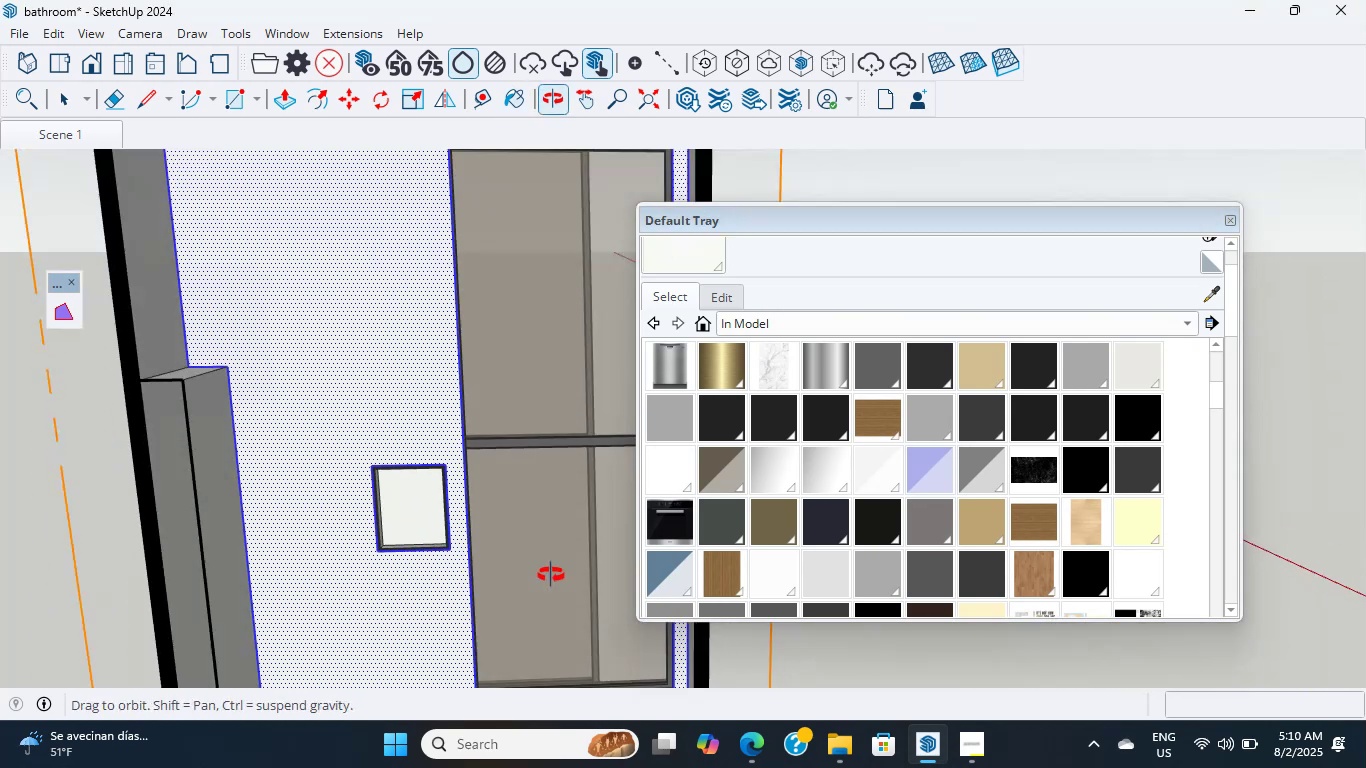 
hold_key(key=ShiftLeft, duration=0.52)
 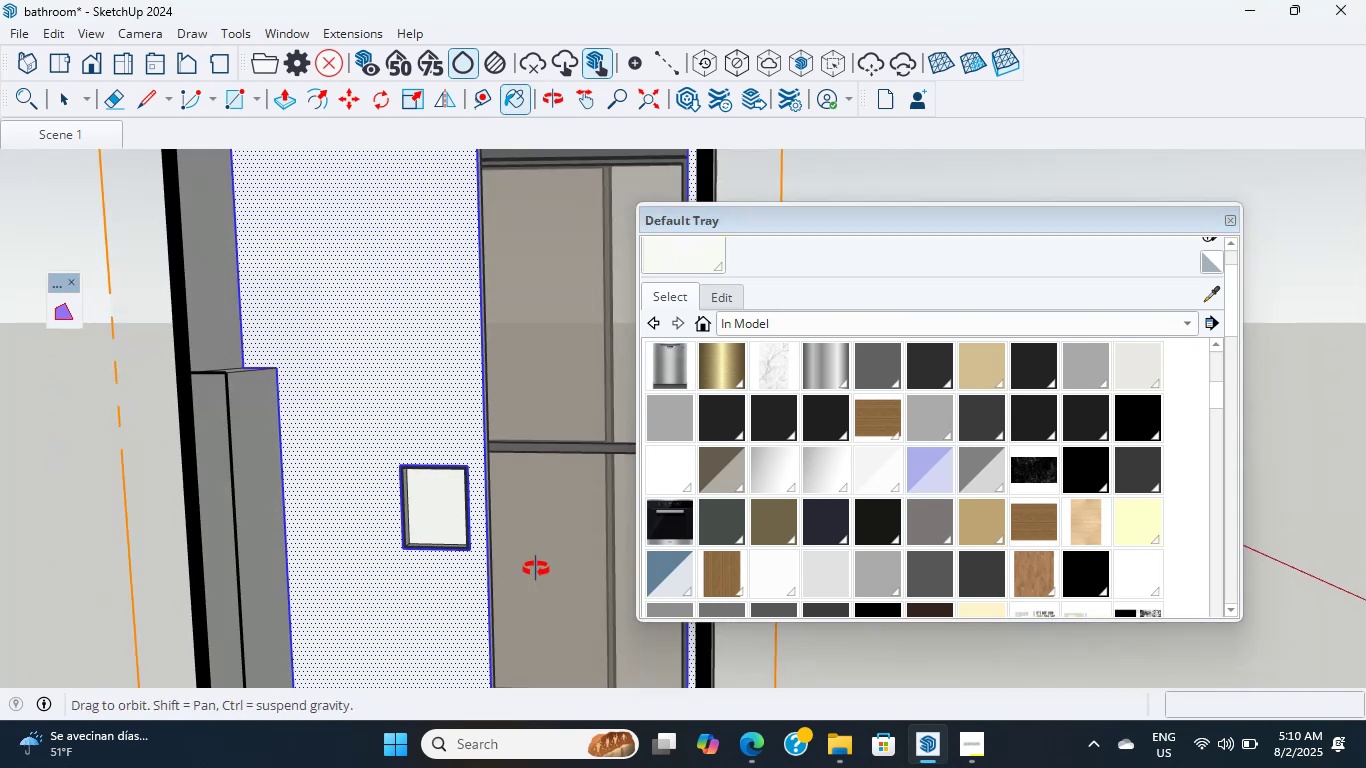 
hold_key(key=ShiftLeft, duration=0.53)
scroll: coordinate [498, 471], scroll_direction: up, amount: 1.0
 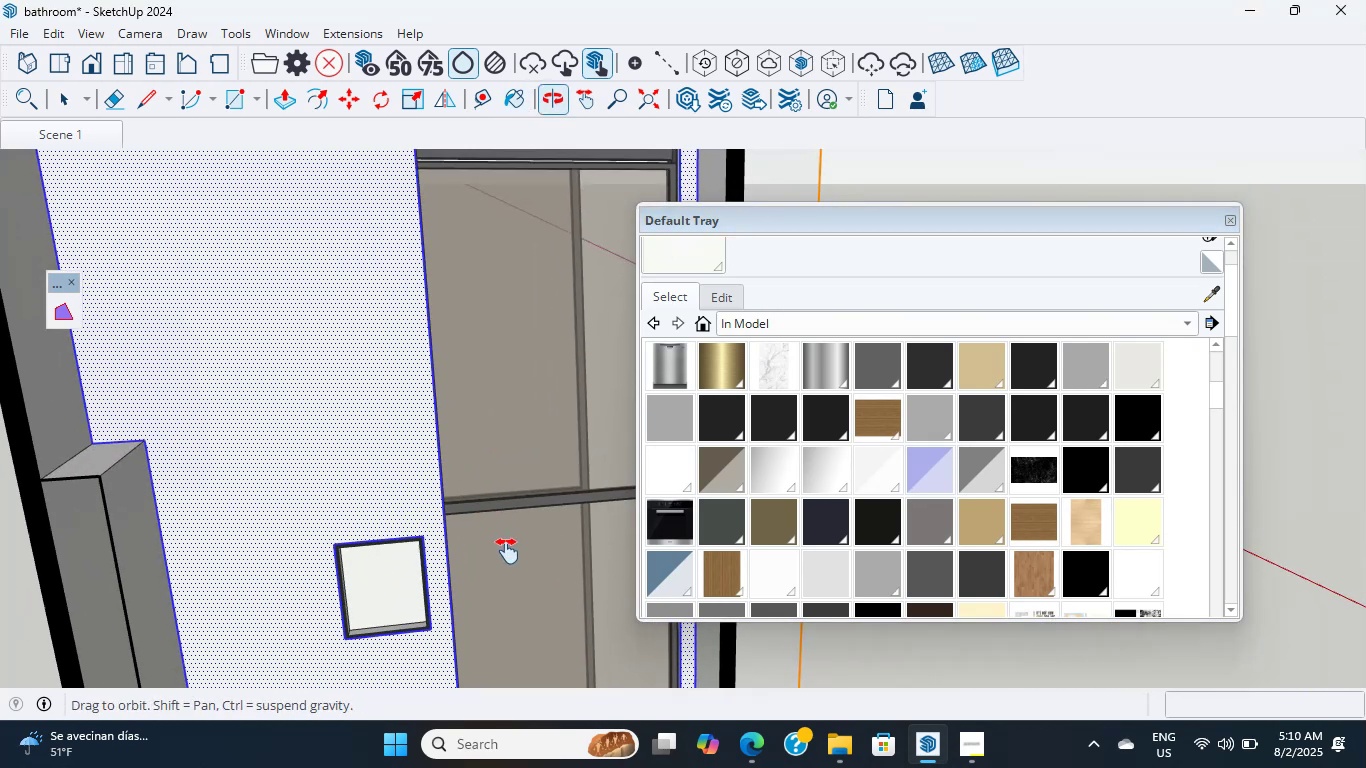 
scroll: coordinate [371, 514], scroll_direction: down, amount: 10.0
 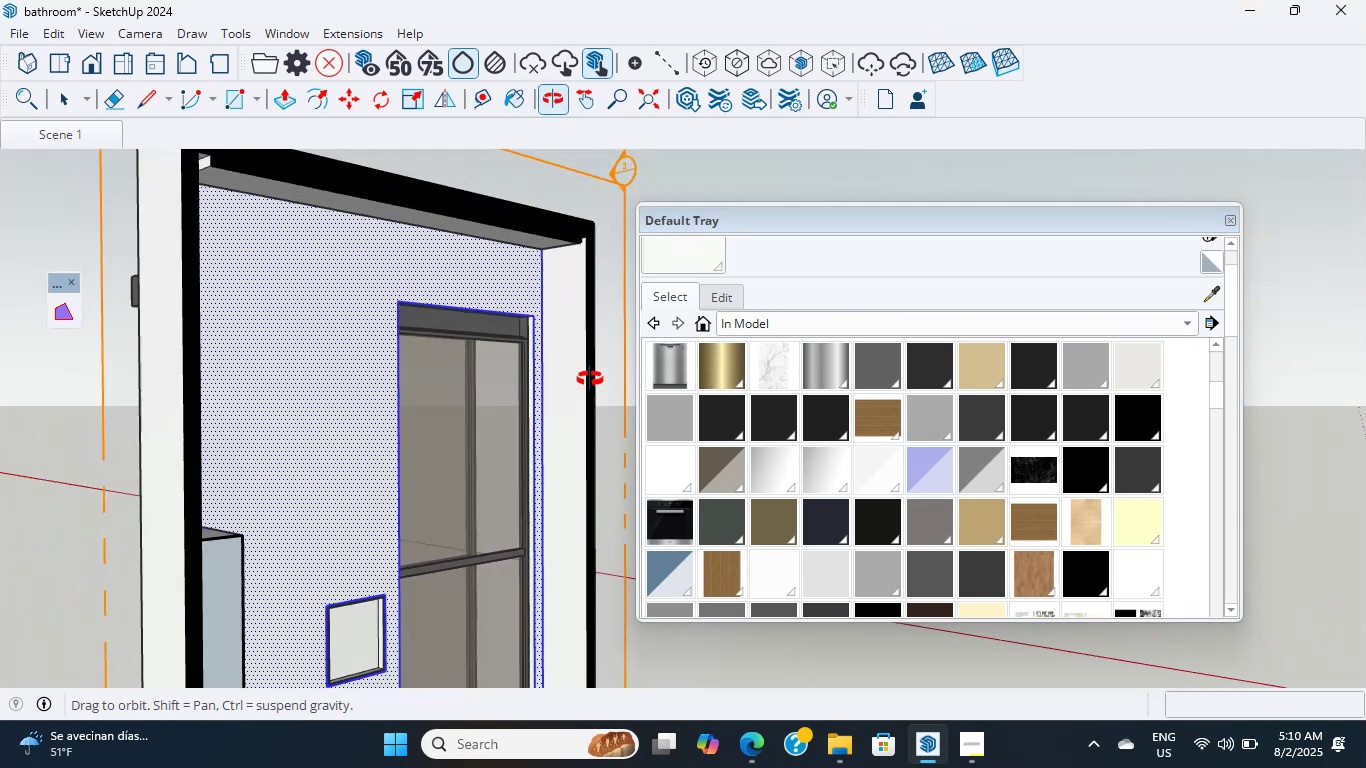 
scroll: coordinate [589, 361], scroll_direction: up, amount: 6.0
 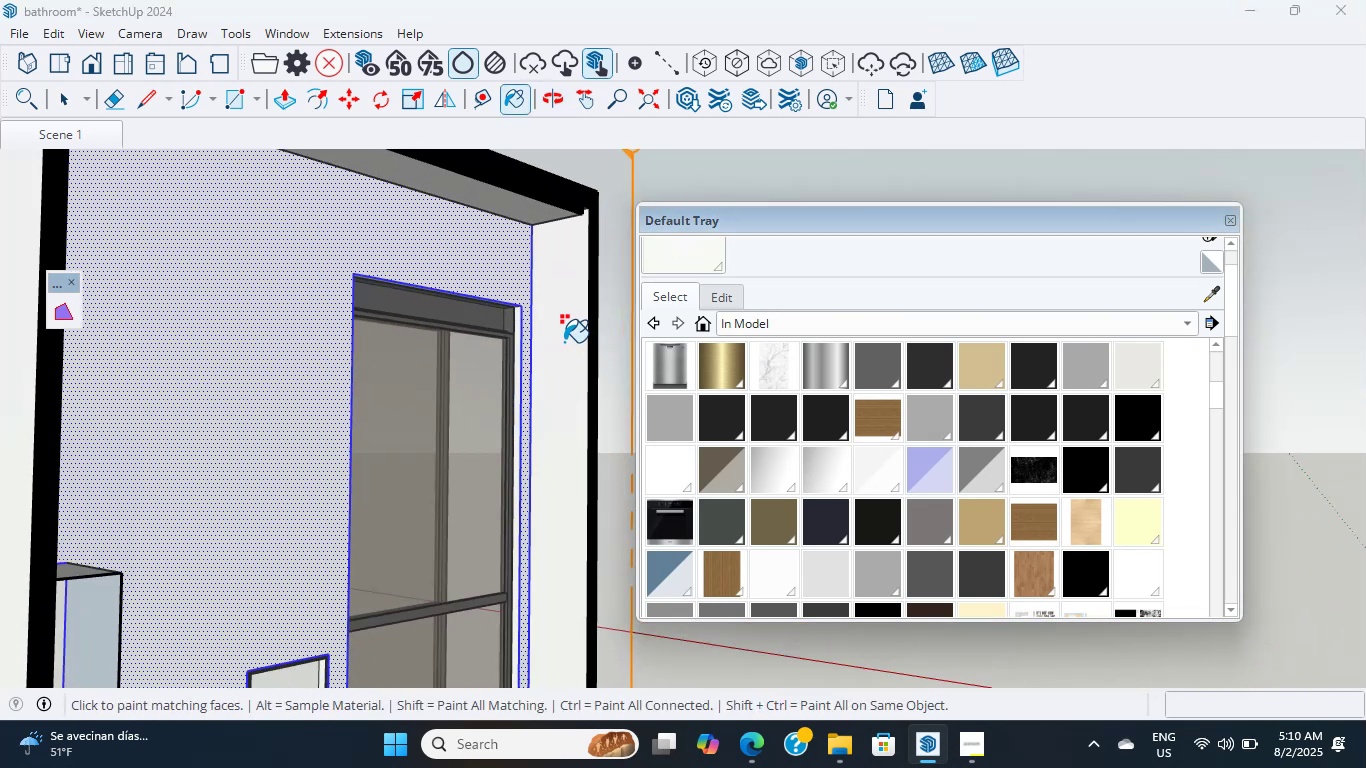 
double_click([568, 346])
 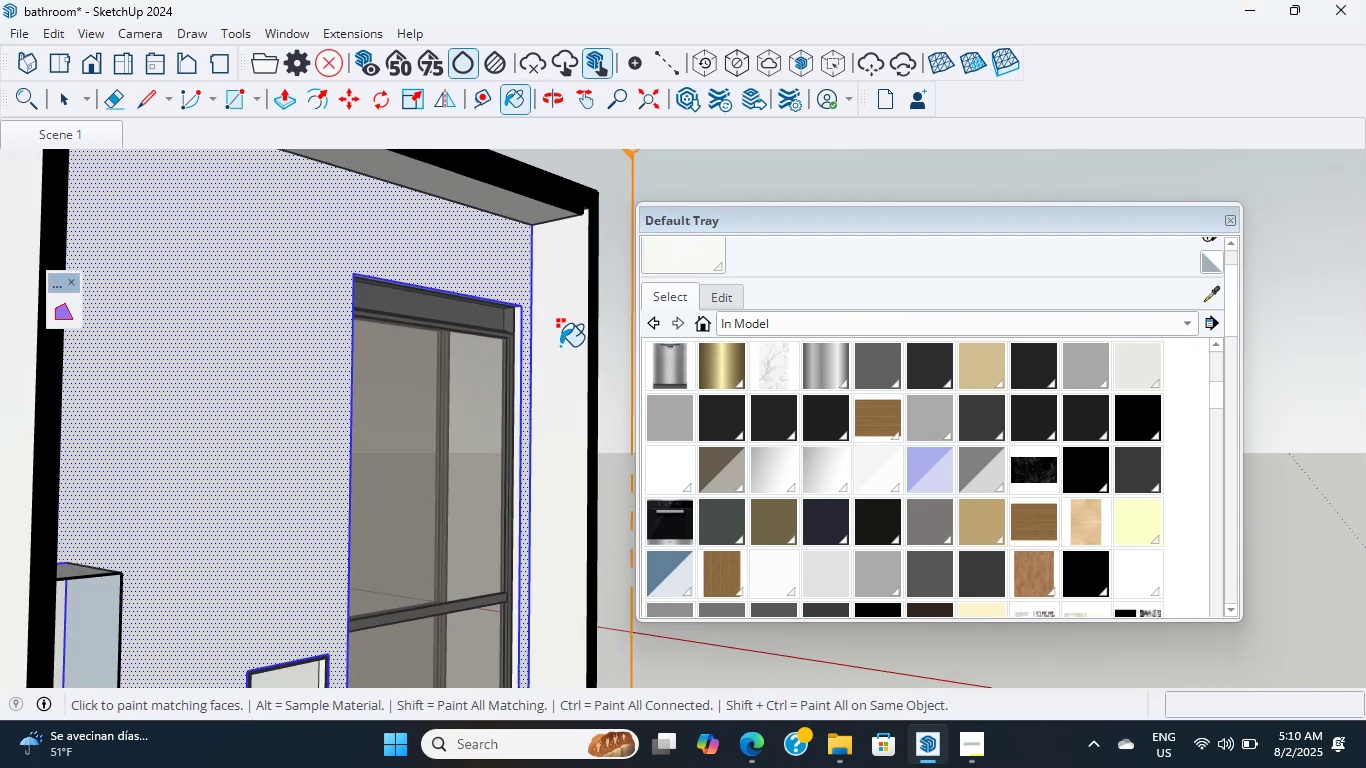 
scroll: coordinate [305, 313], scroll_direction: down, amount: 2.0
 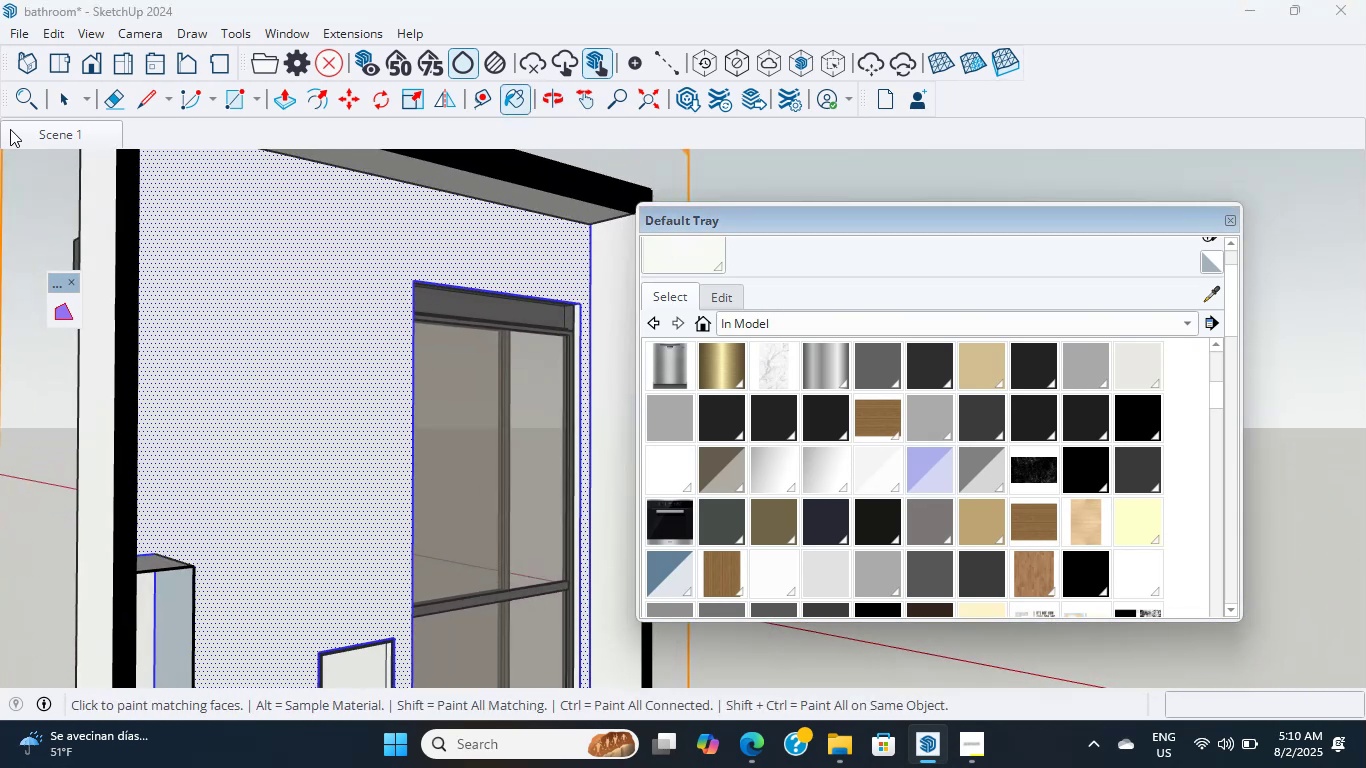 
left_click_drag(start_coordinate=[59, 94], to_coordinate=[63, 99])
 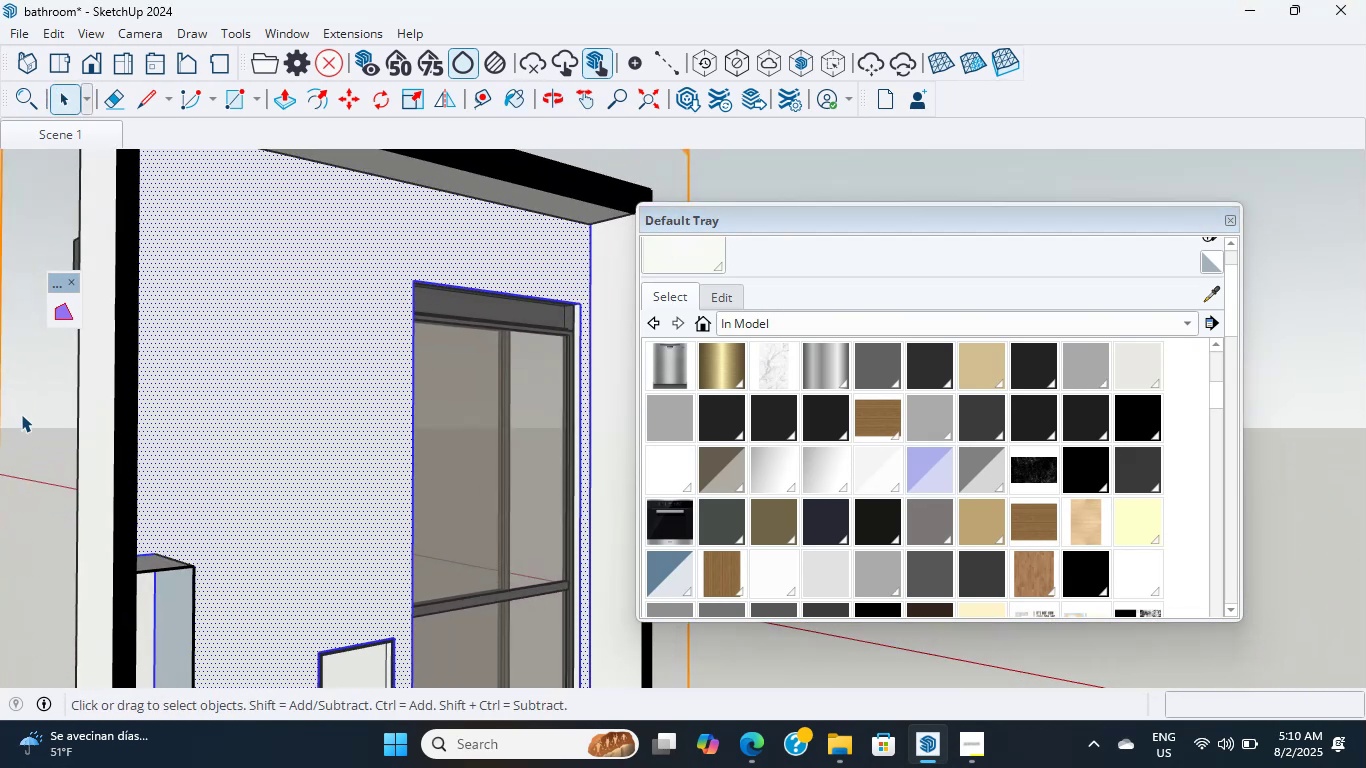 
double_click([21, 414])
 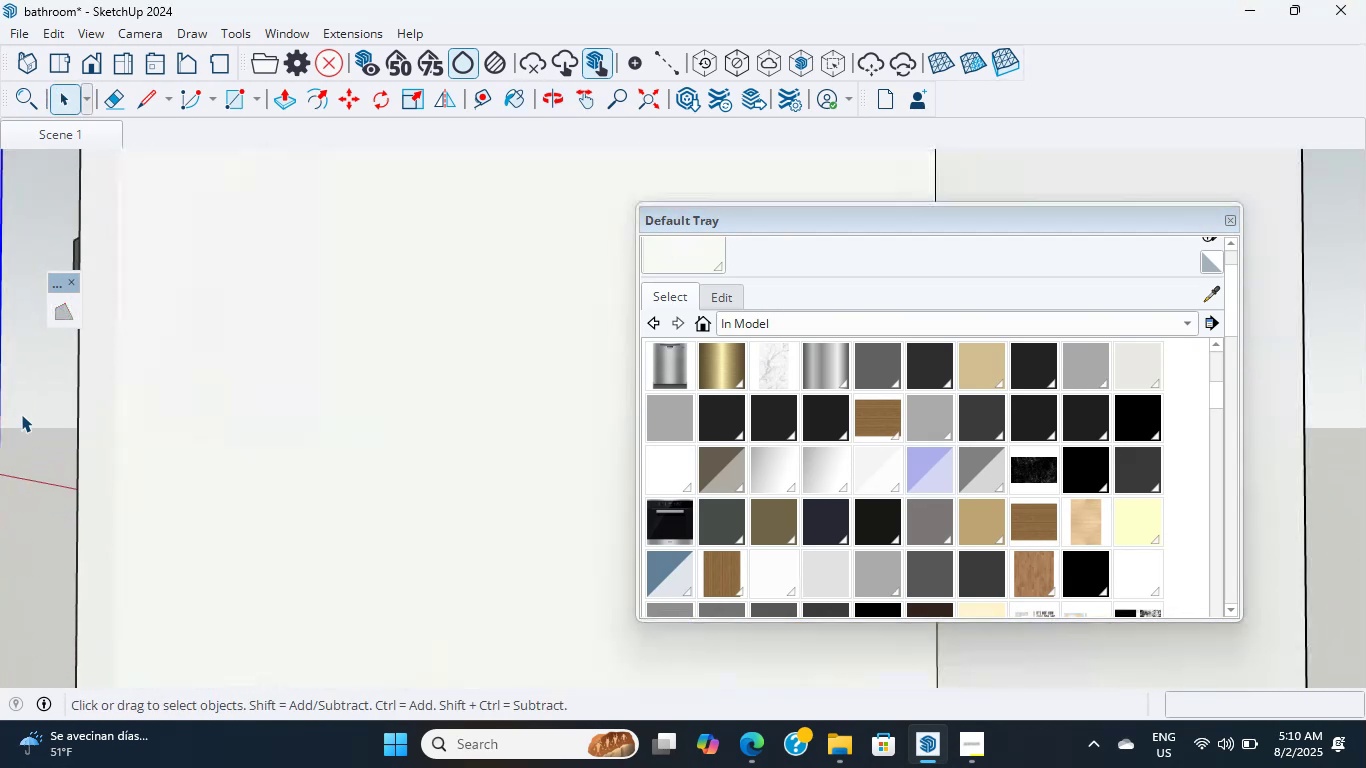 
triple_click([21, 414])
 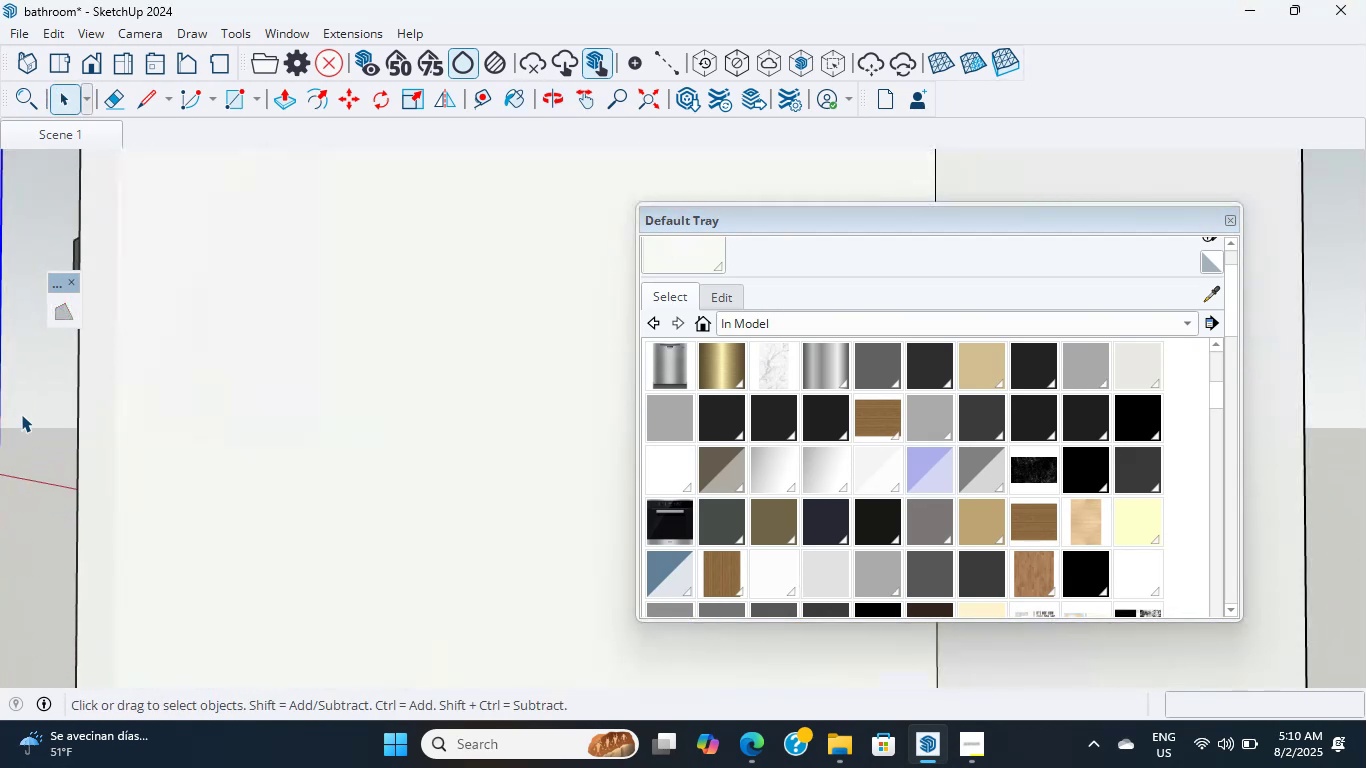 
triple_click([21, 414])
 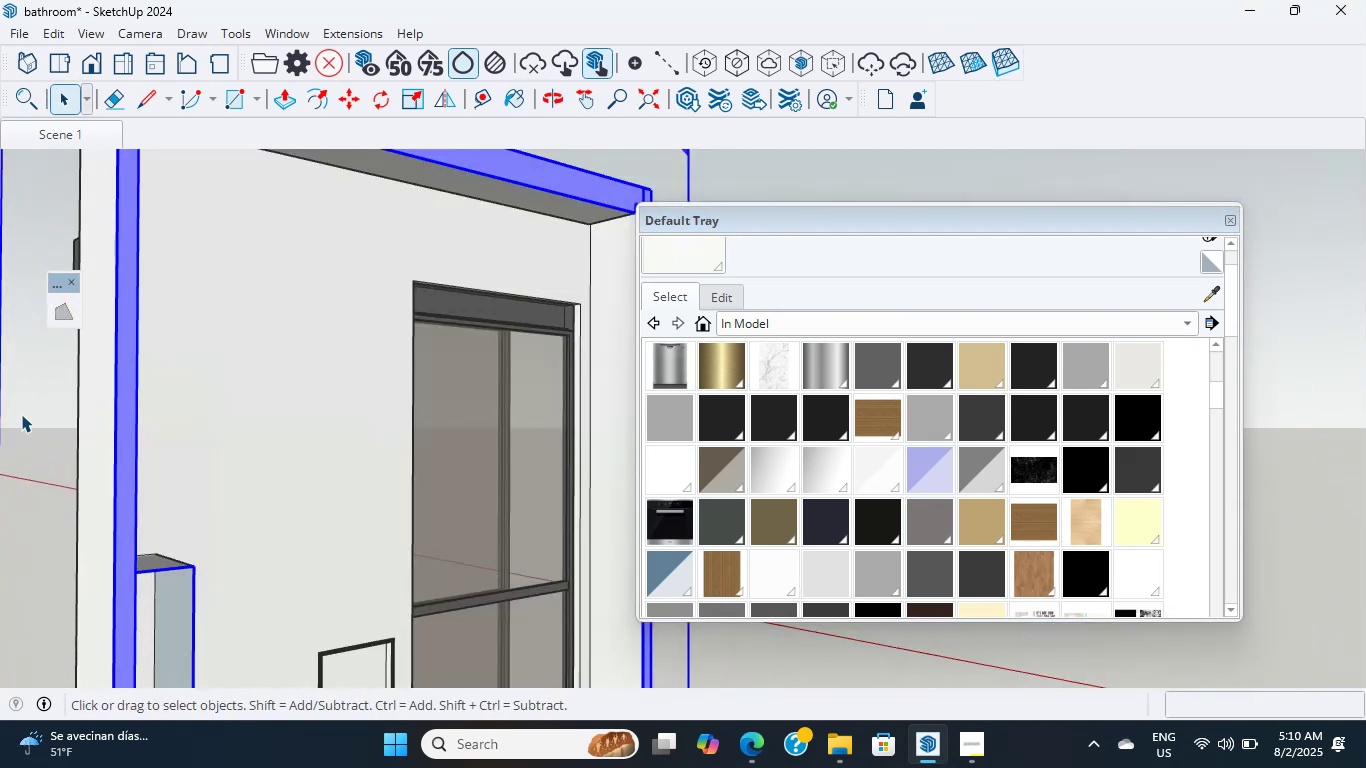 
triple_click([21, 414])
 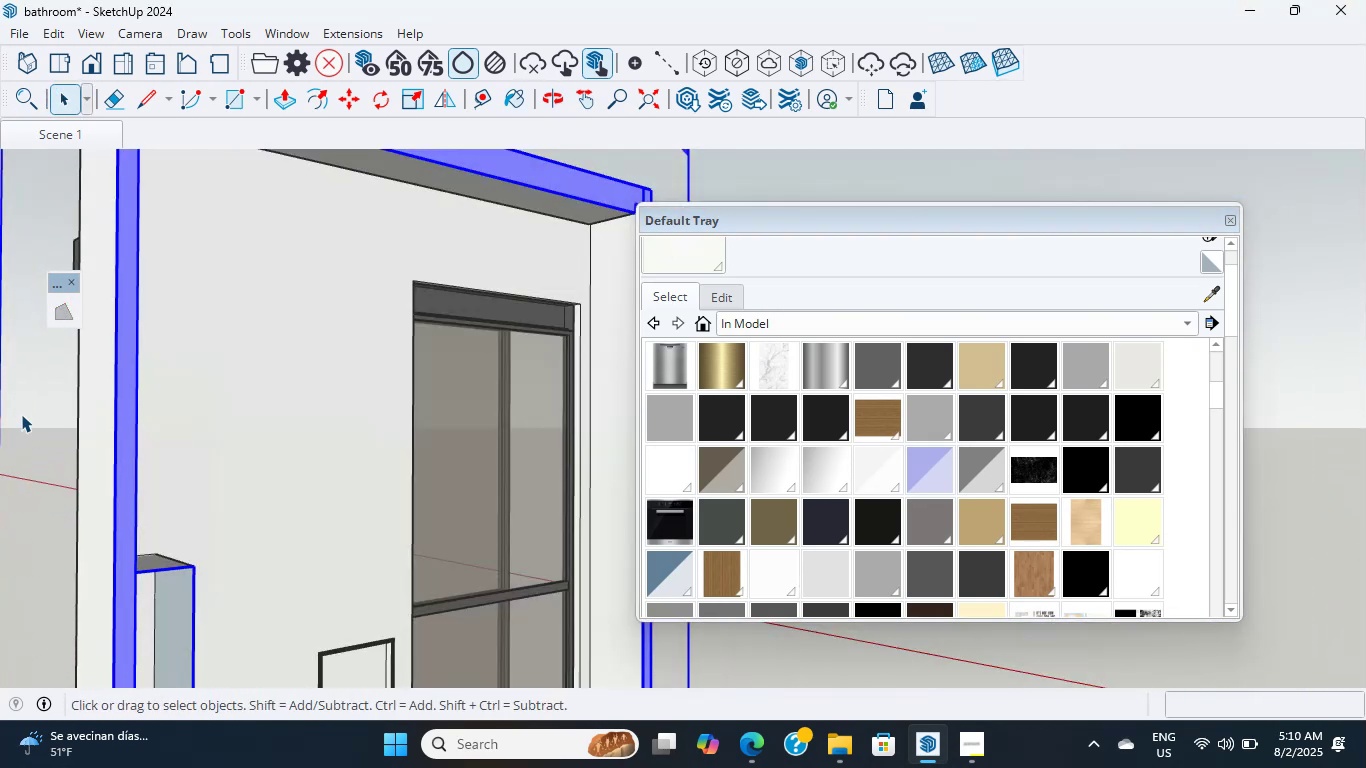 
scroll: coordinate [330, 389], scroll_direction: down, amount: 15.0
 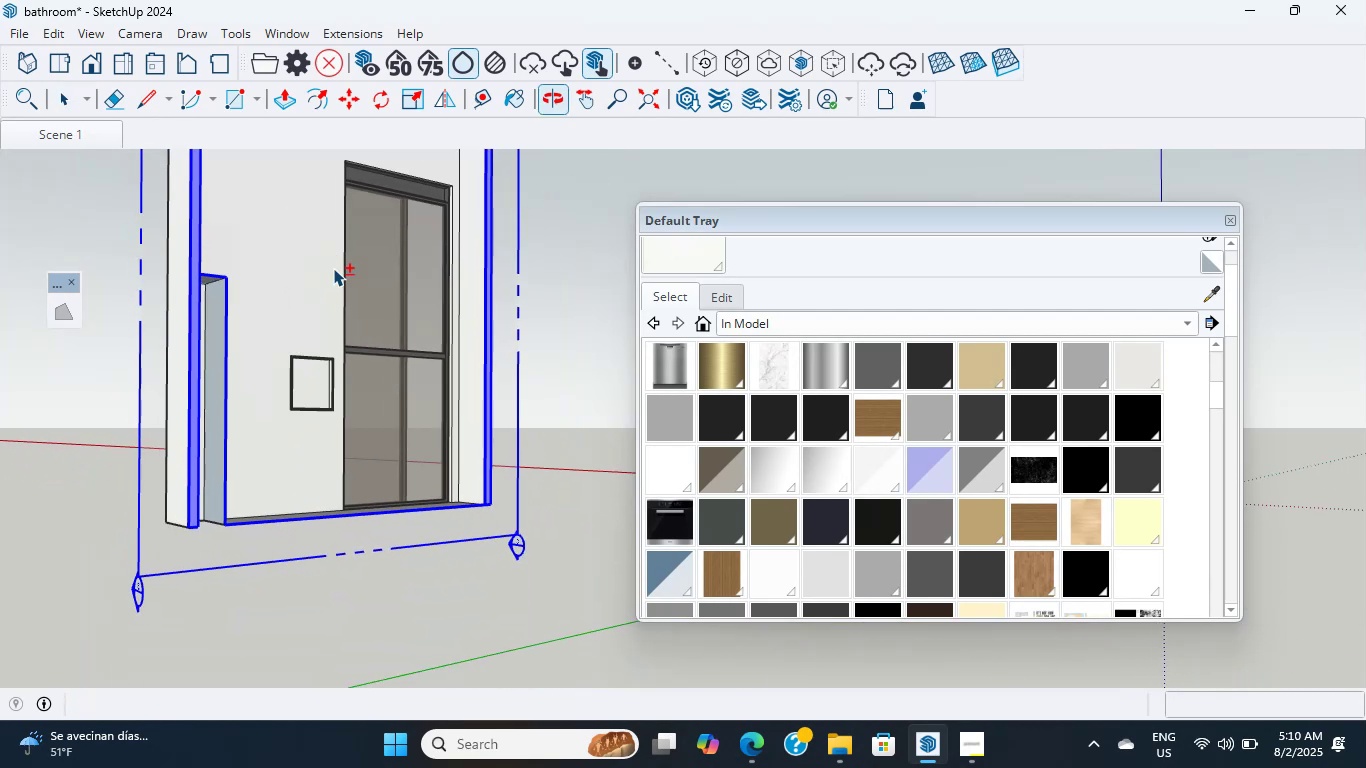 
hold_key(key=ShiftLeft, duration=1.66)
 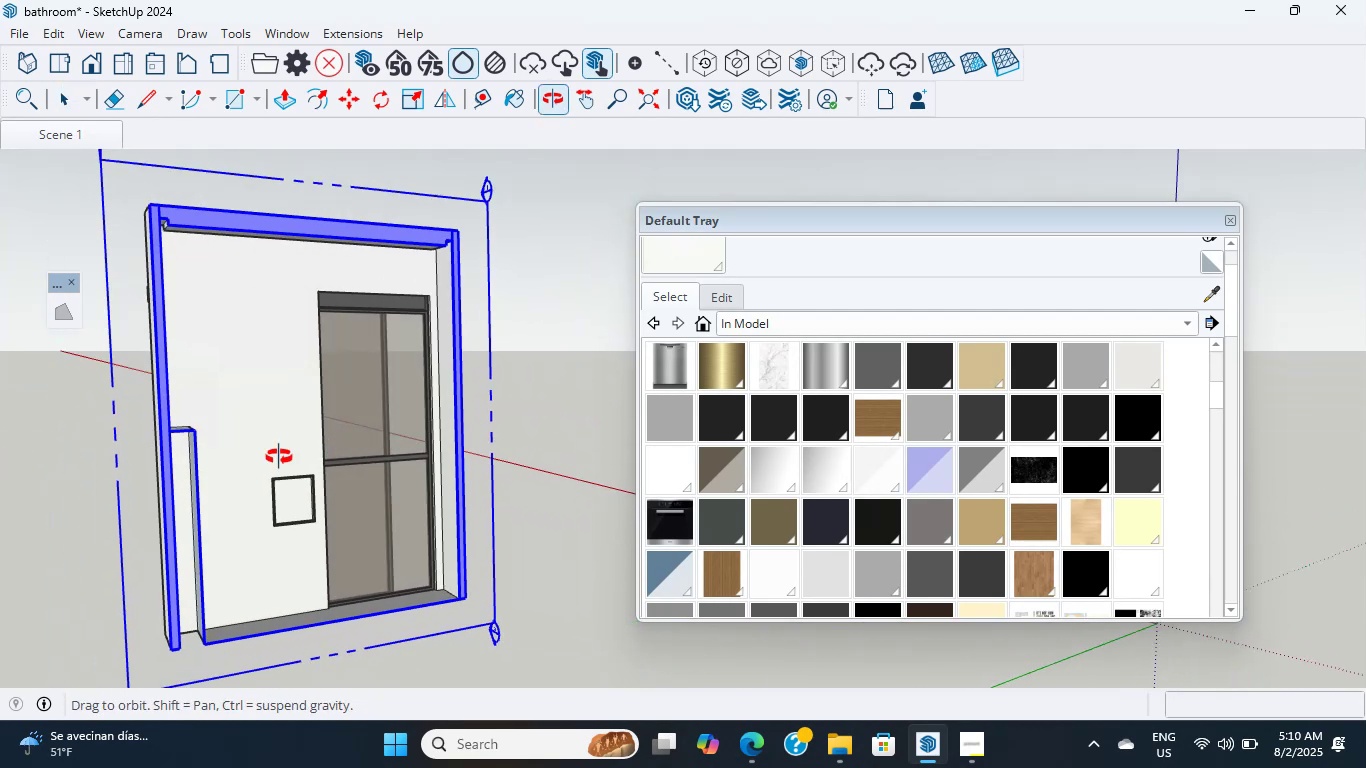 
scroll: coordinate [513, 544], scroll_direction: up, amount: 15.0
 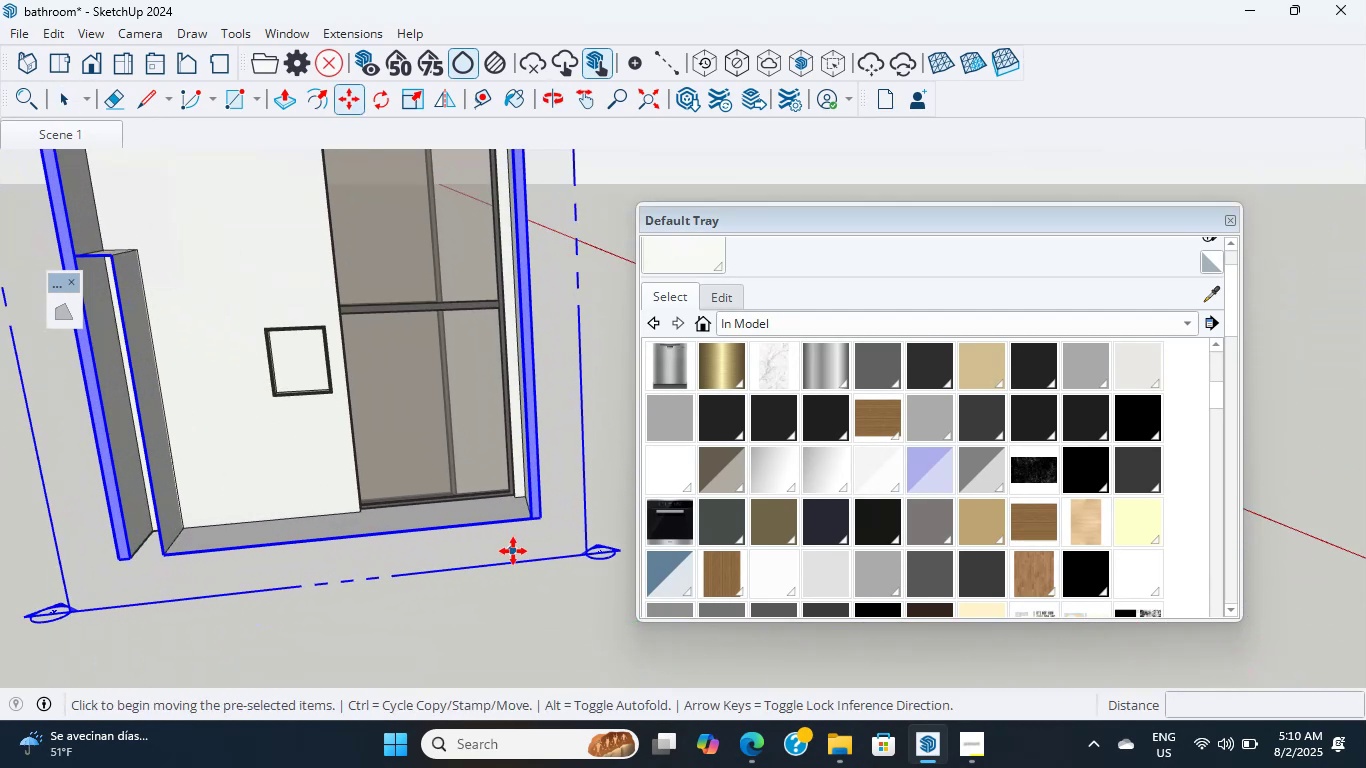 
key(M)
 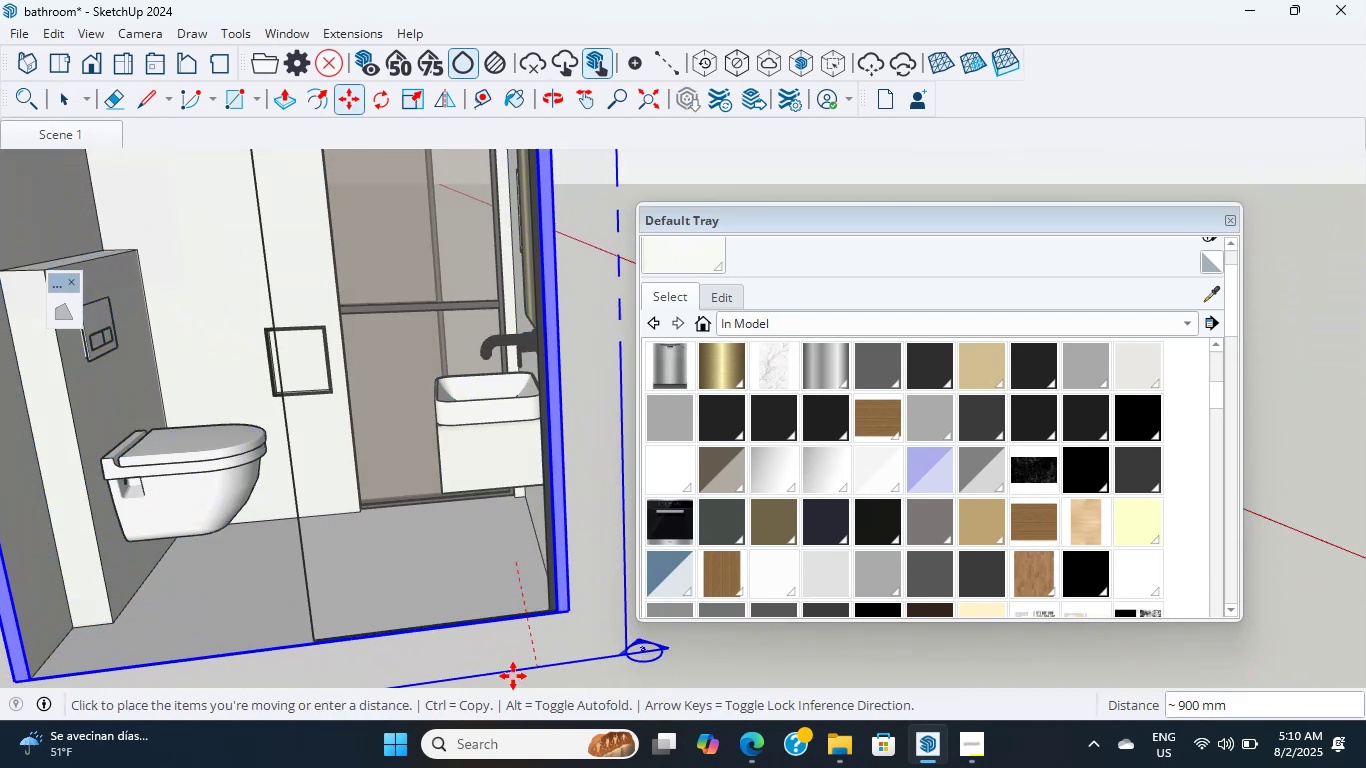 
wait(5.37)
 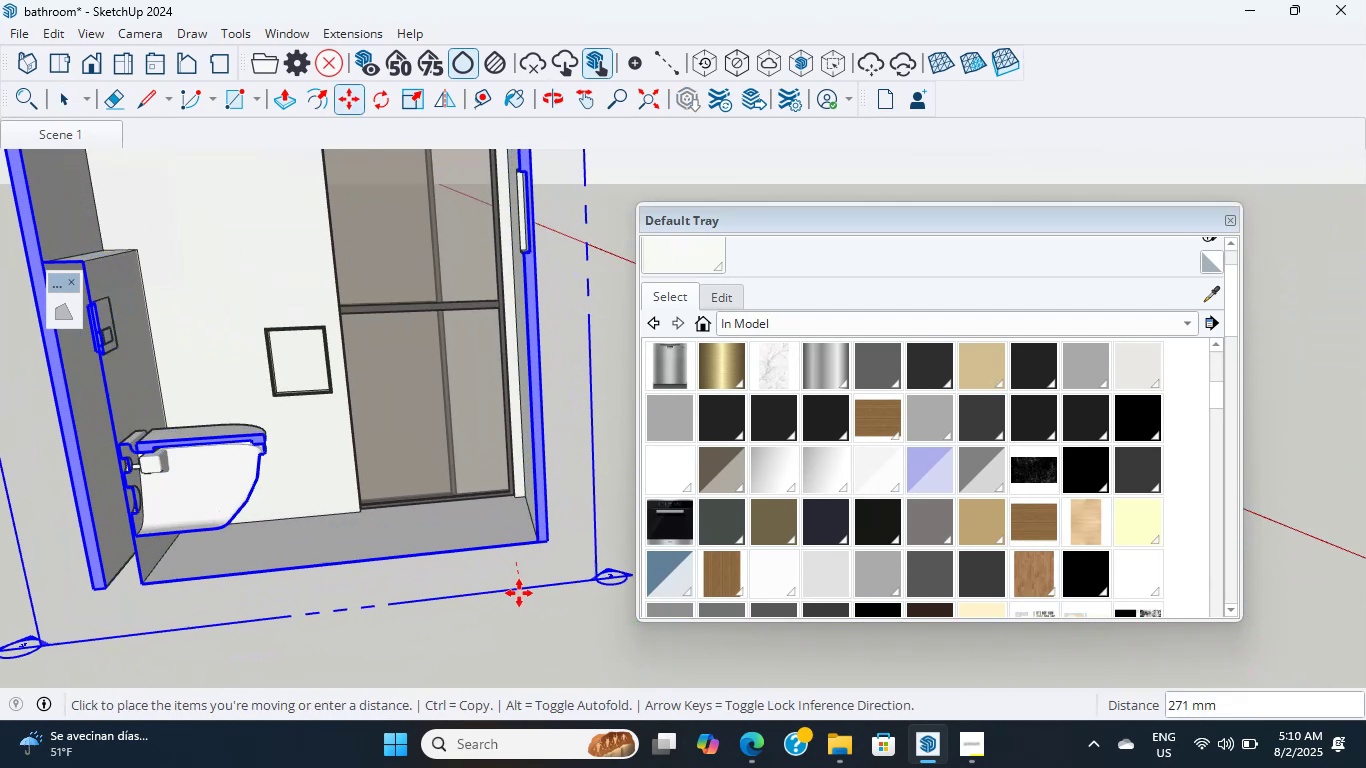 
scroll: coordinate [517, 672], scroll_direction: down, amount: 5.0
 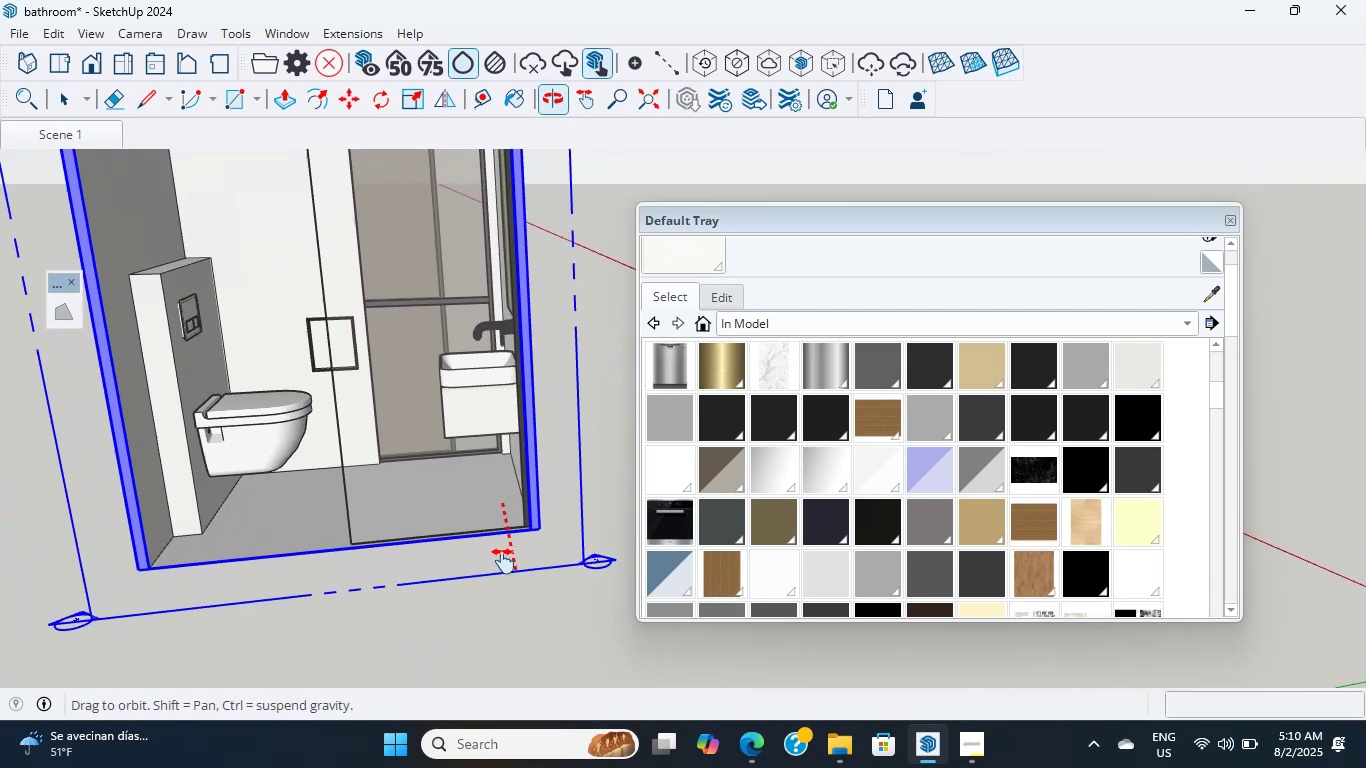 
hold_key(key=ShiftLeft, duration=0.6)
 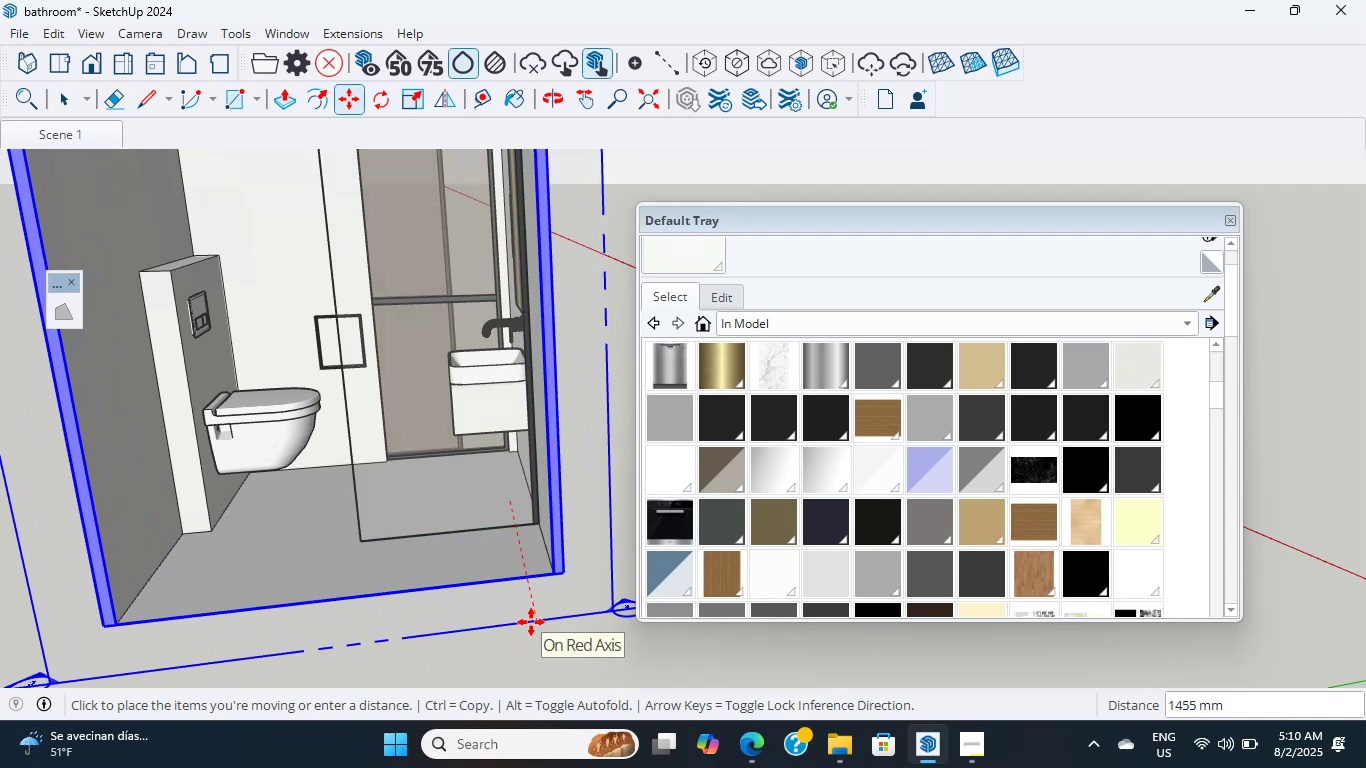 
left_click([531, 612])
 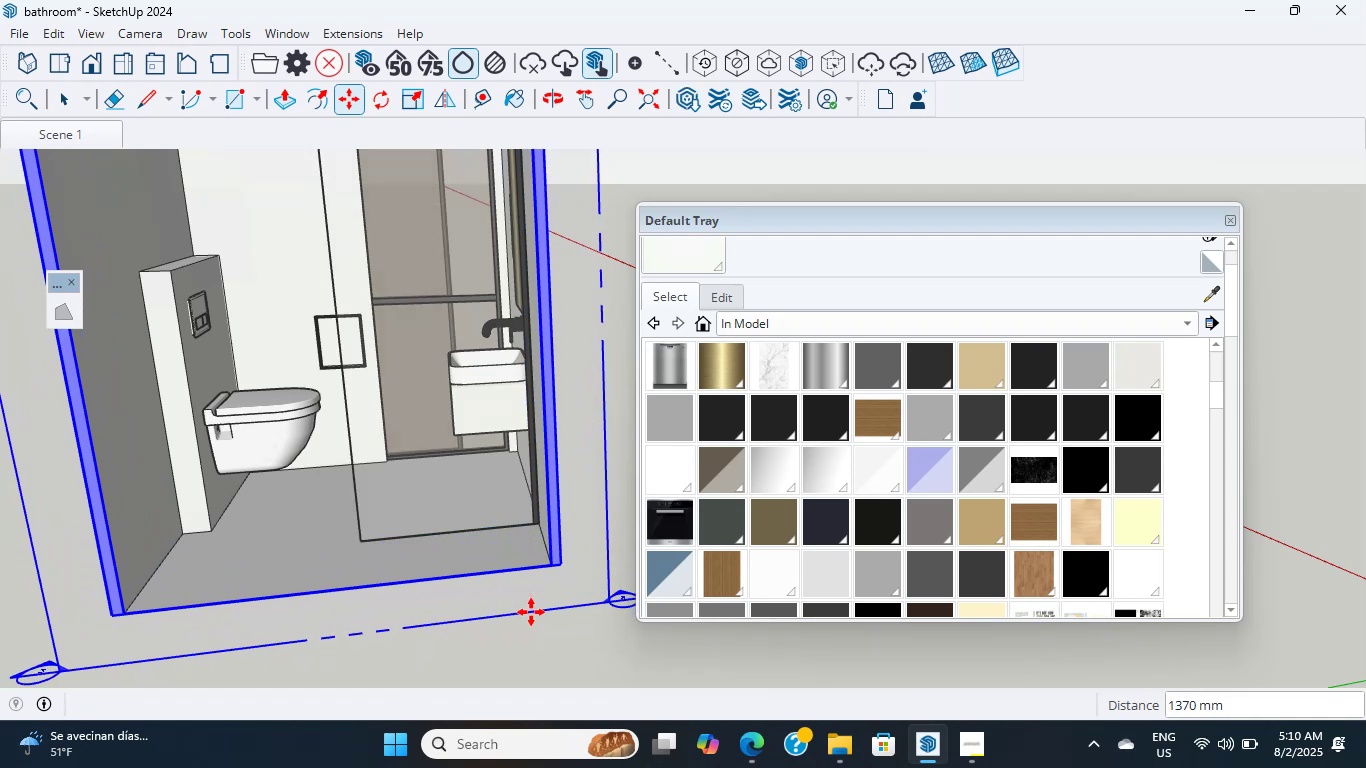 
hold_key(key=ShiftLeft, duration=0.3)
scroll: coordinate [327, 492], scroll_direction: down, amount: 5.0
 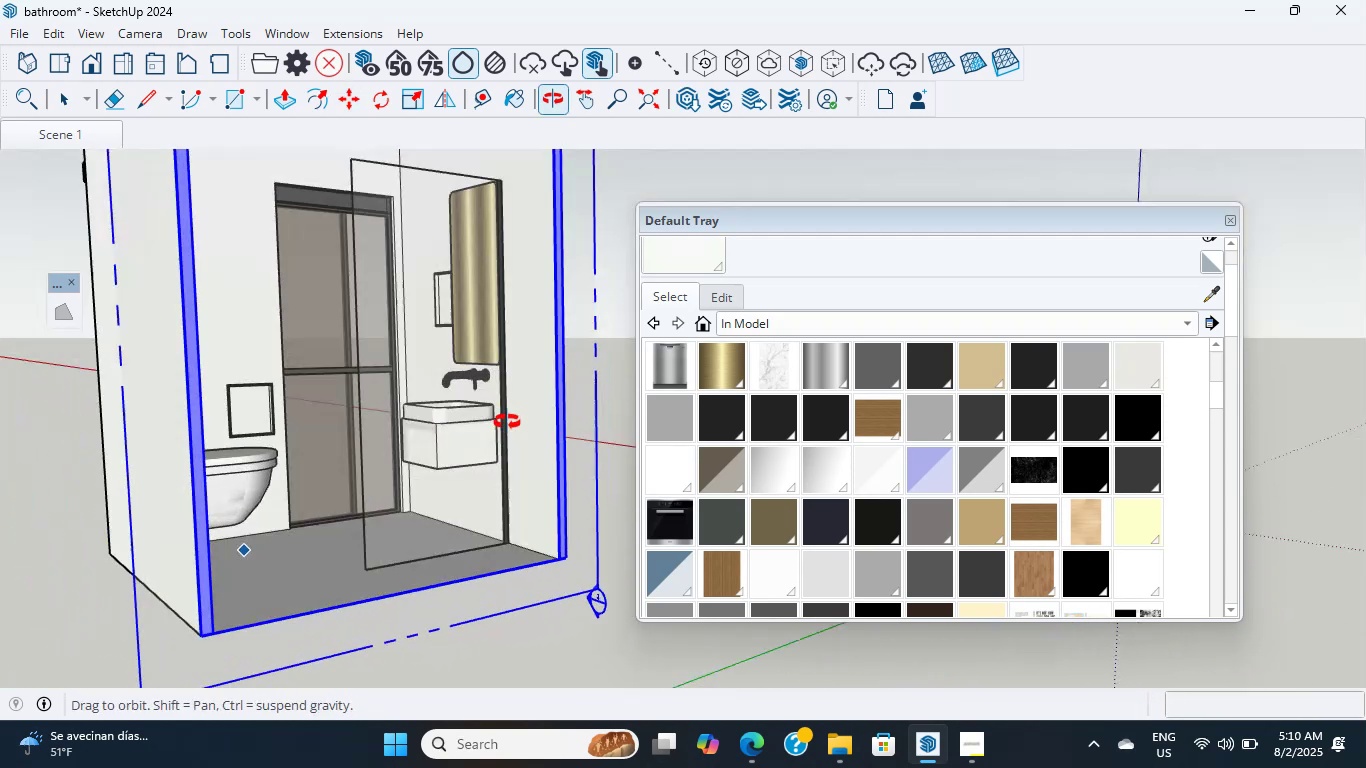 
scroll: coordinate [478, 355], scroll_direction: up, amount: 3.0
 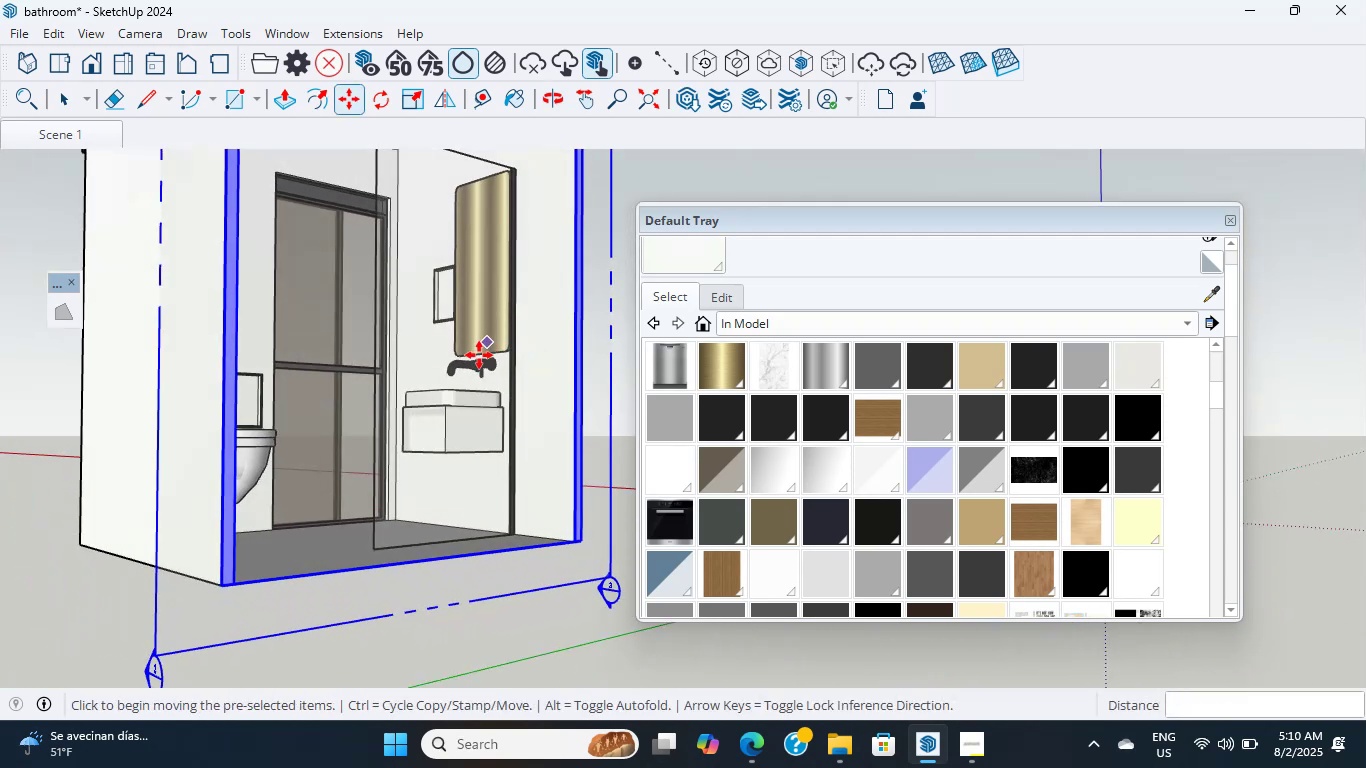 
hold_key(key=ShiftLeft, duration=0.34)
 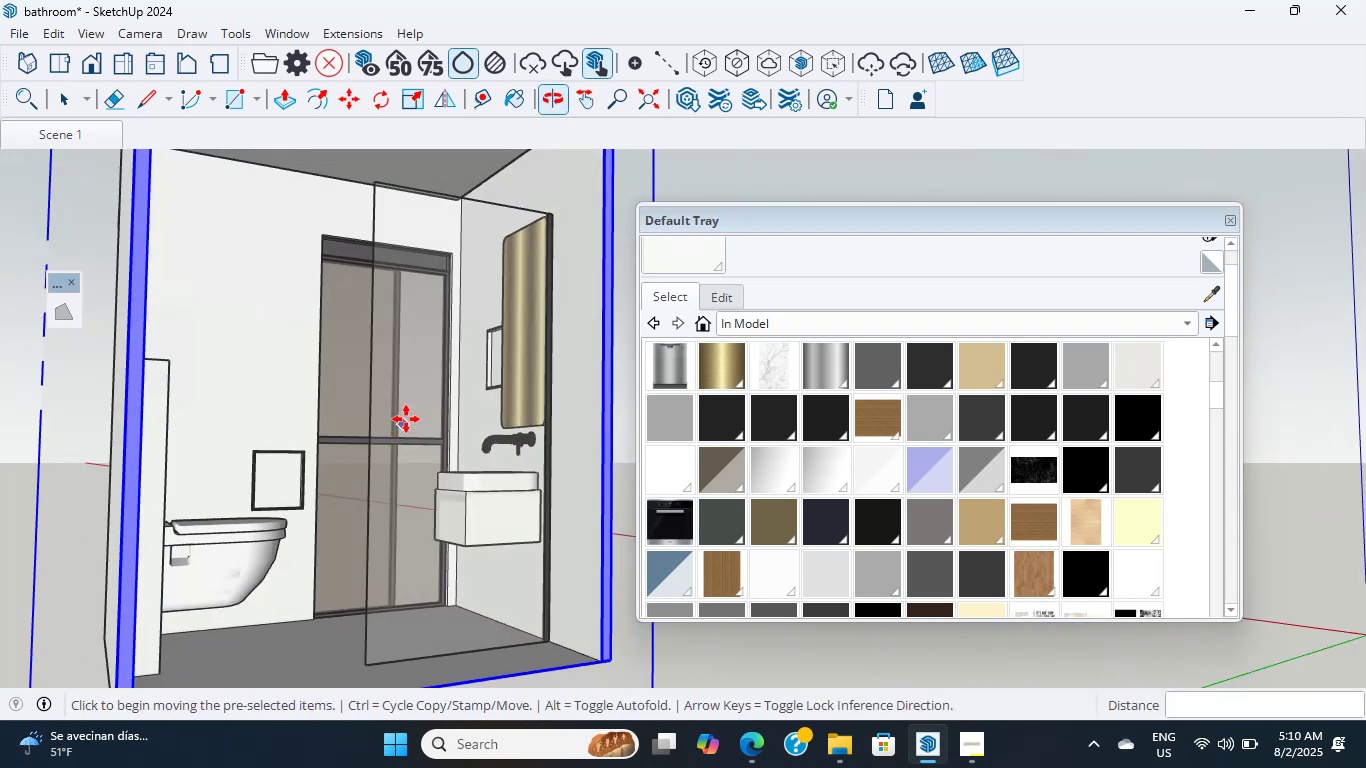 
scroll: coordinate [413, 417], scroll_direction: up, amount: 2.0
 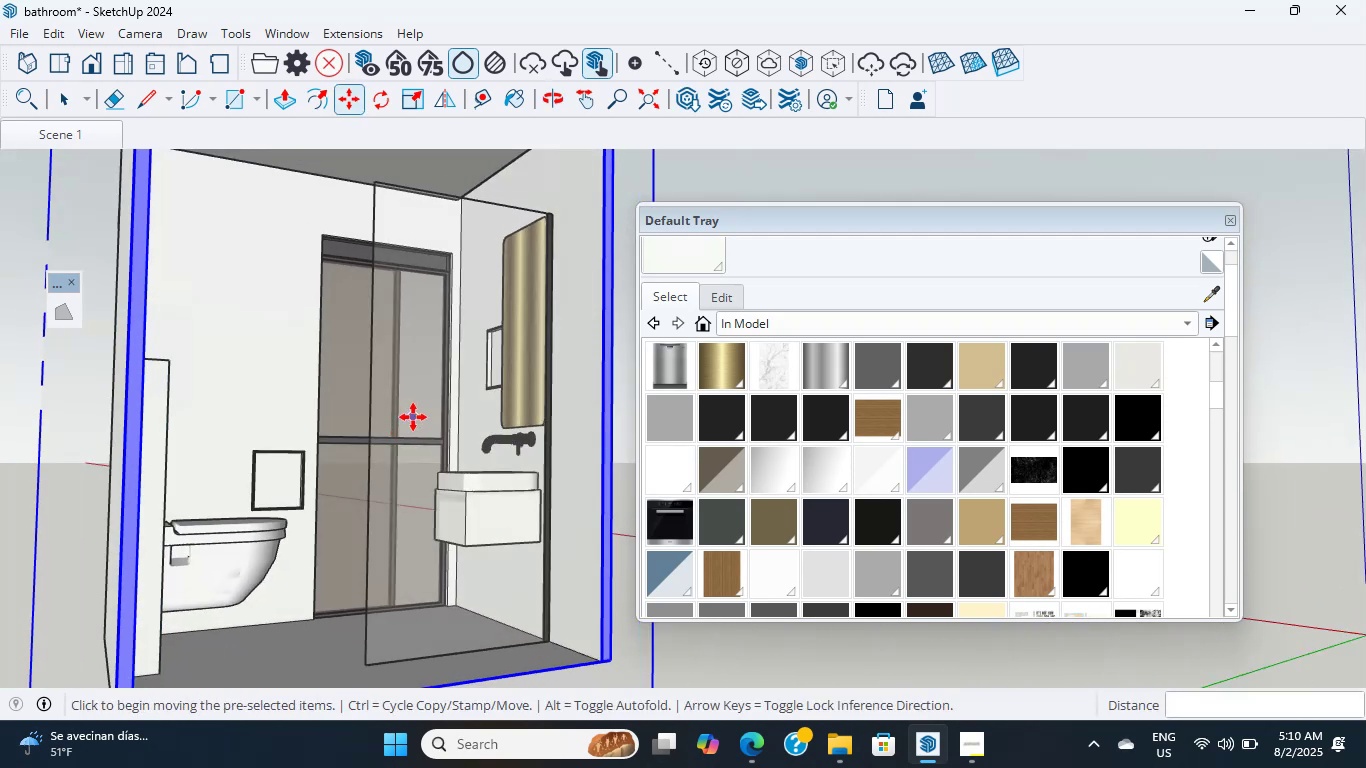 
hold_key(key=ShiftLeft, duration=0.54)
 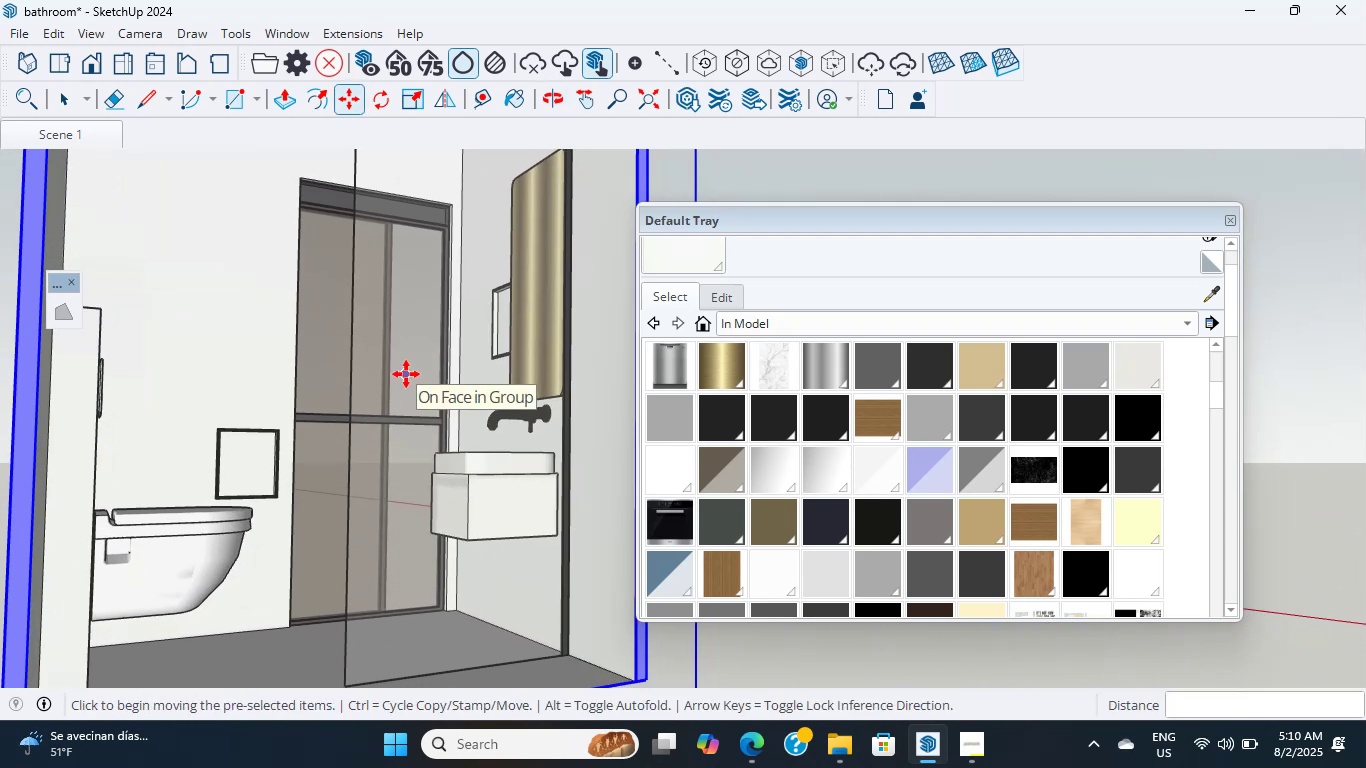 
scroll: coordinate [399, 372], scroll_direction: down, amount: 1.0
 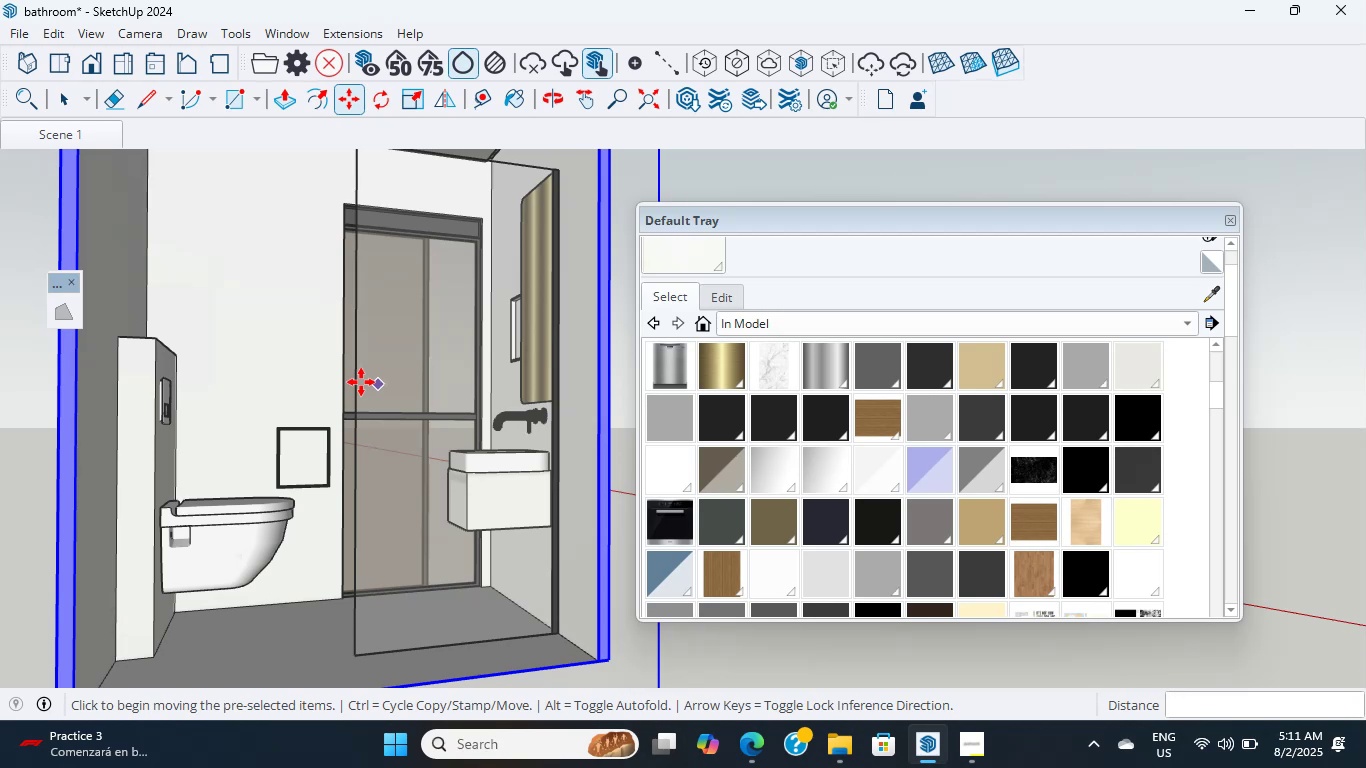 
wait(41.01)
 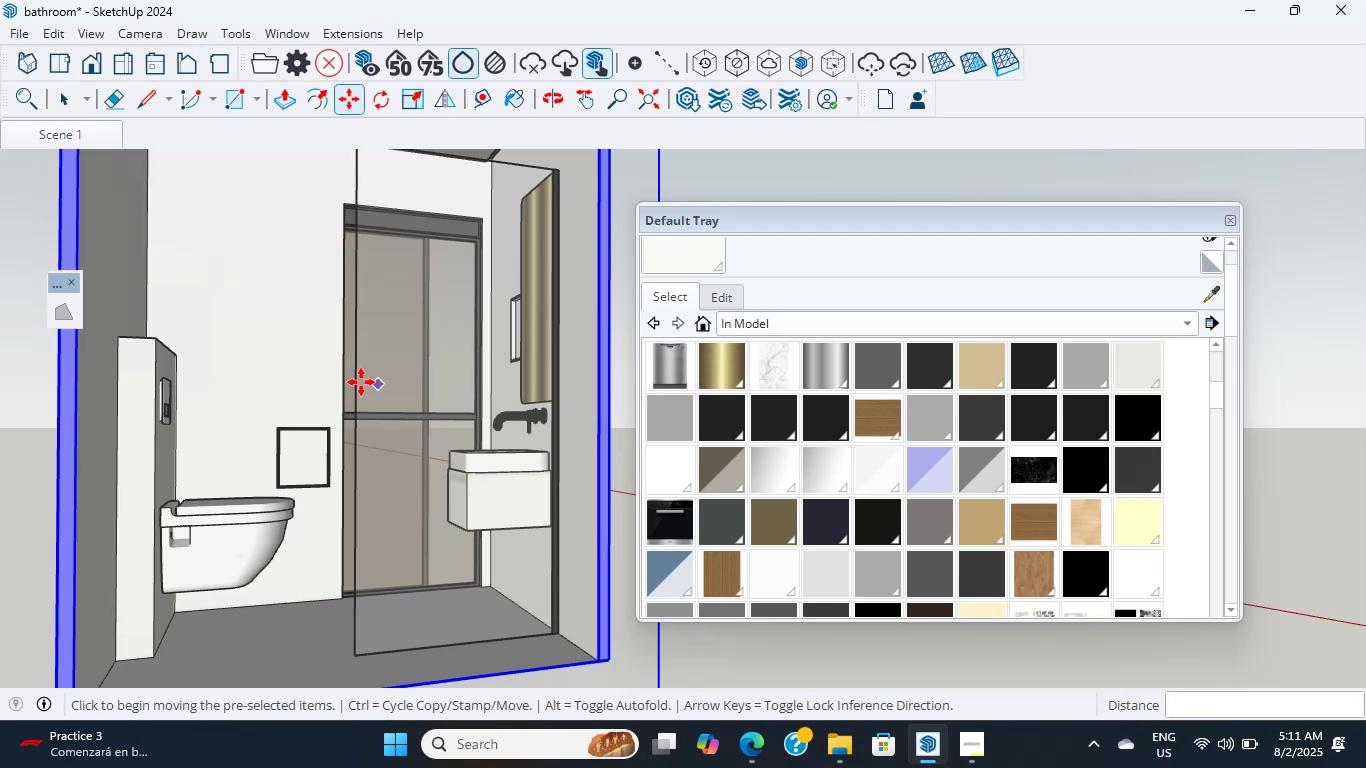 
scroll: coordinate [737, 666], scroll_direction: up, amount: 3.0
 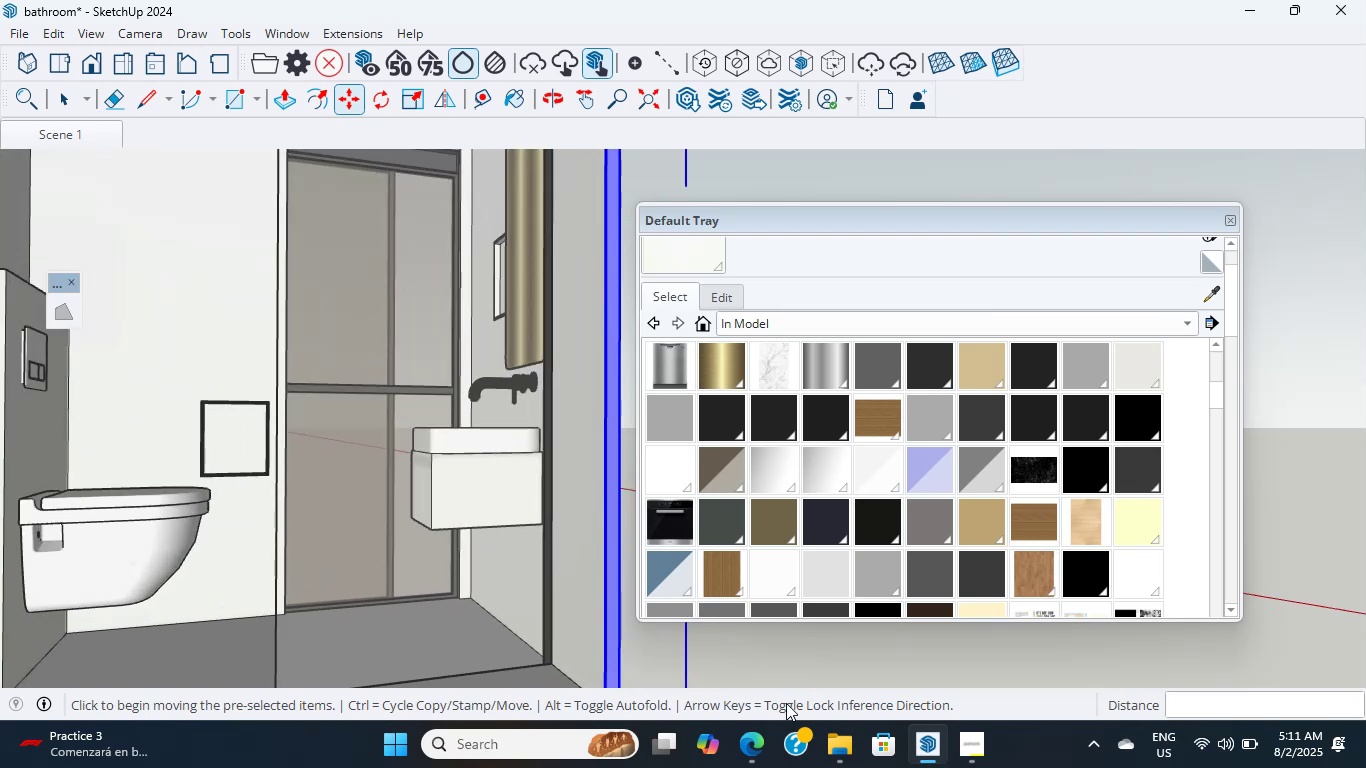 
scroll: coordinate [856, 705], scroll_direction: down, amount: 2.0
 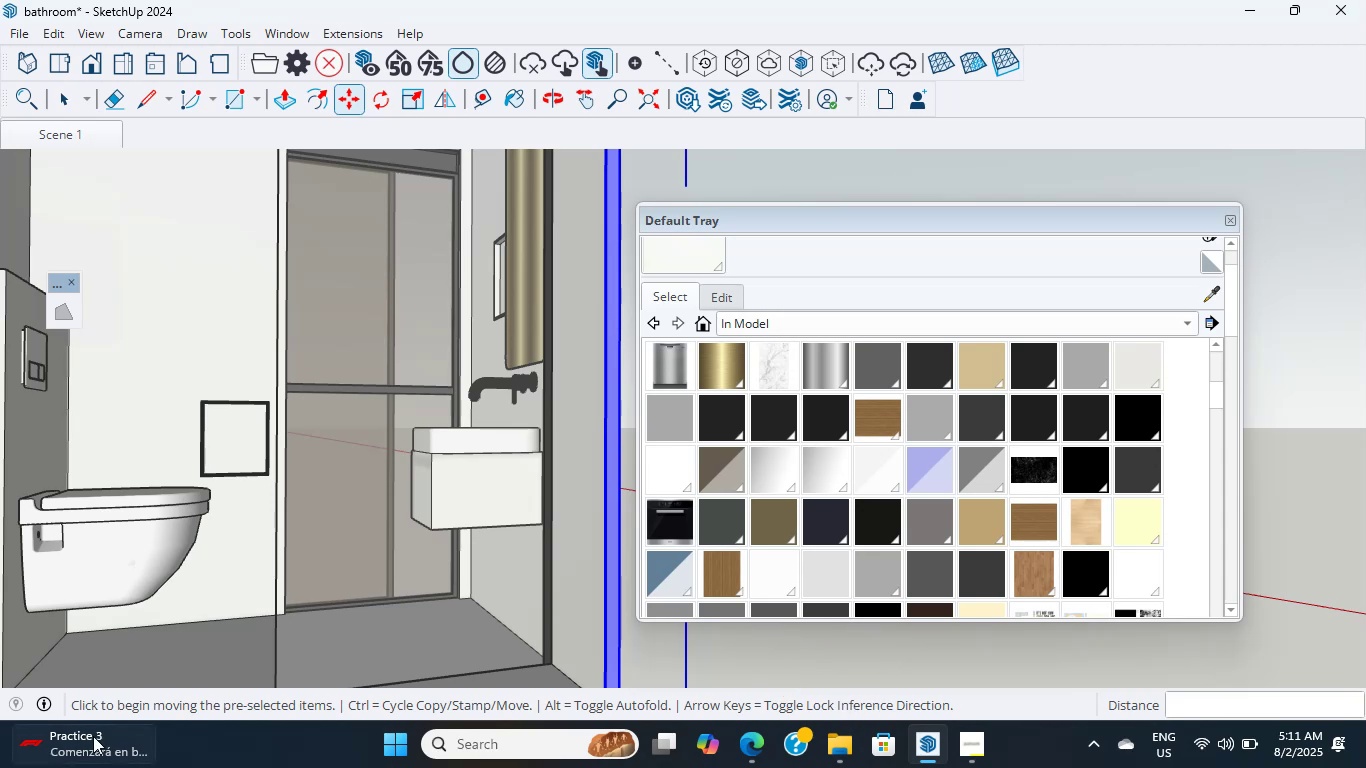 
scroll: coordinate [157, 551], scroll_direction: up, amount: 2.0
 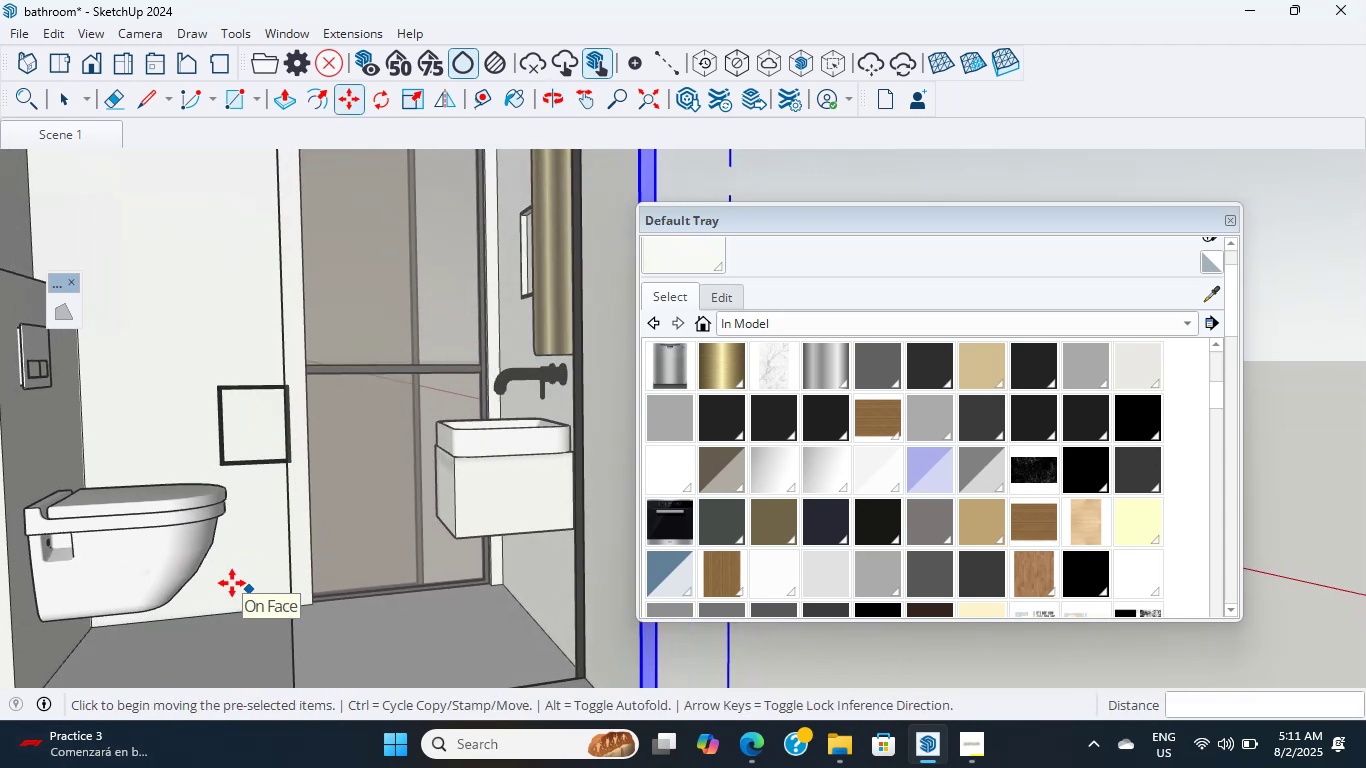 
wait(7.67)
 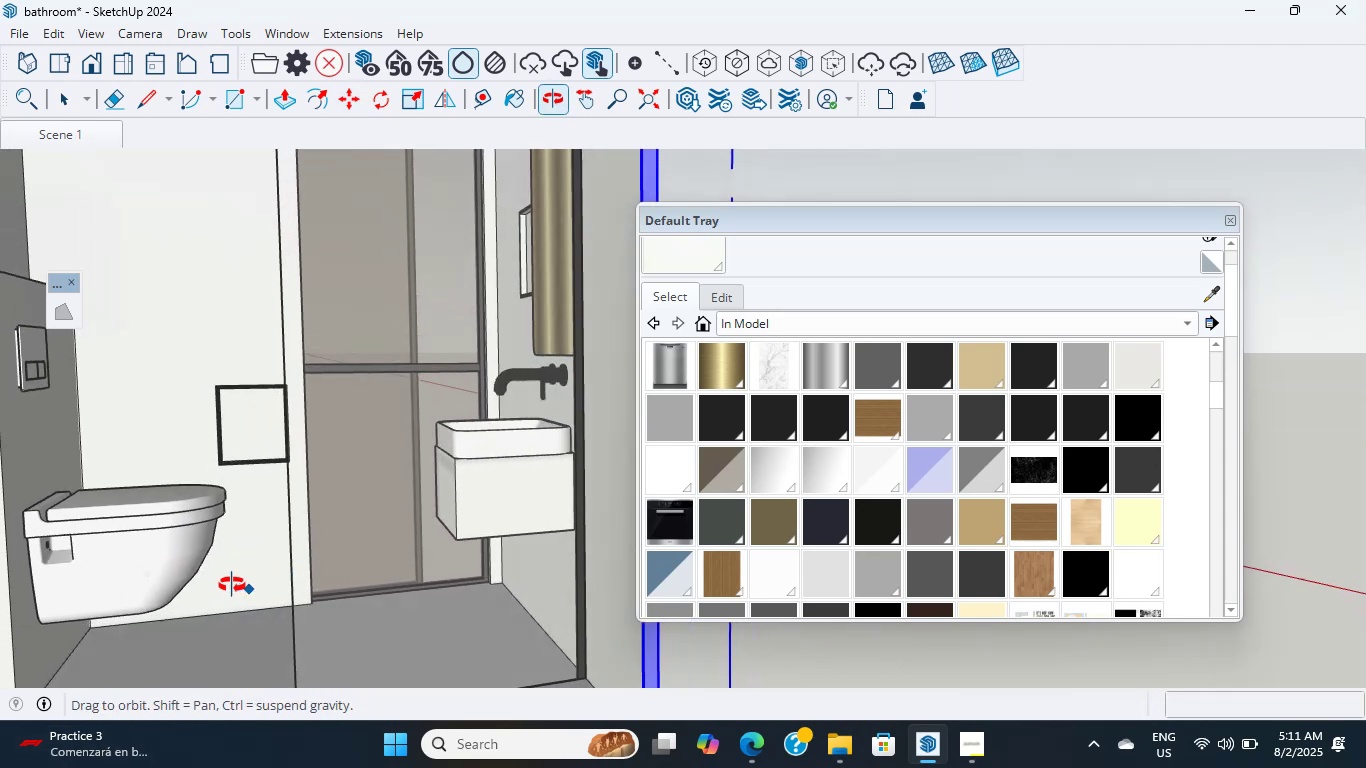 
scroll: coordinate [232, 579], scroll_direction: up, amount: 1.0
 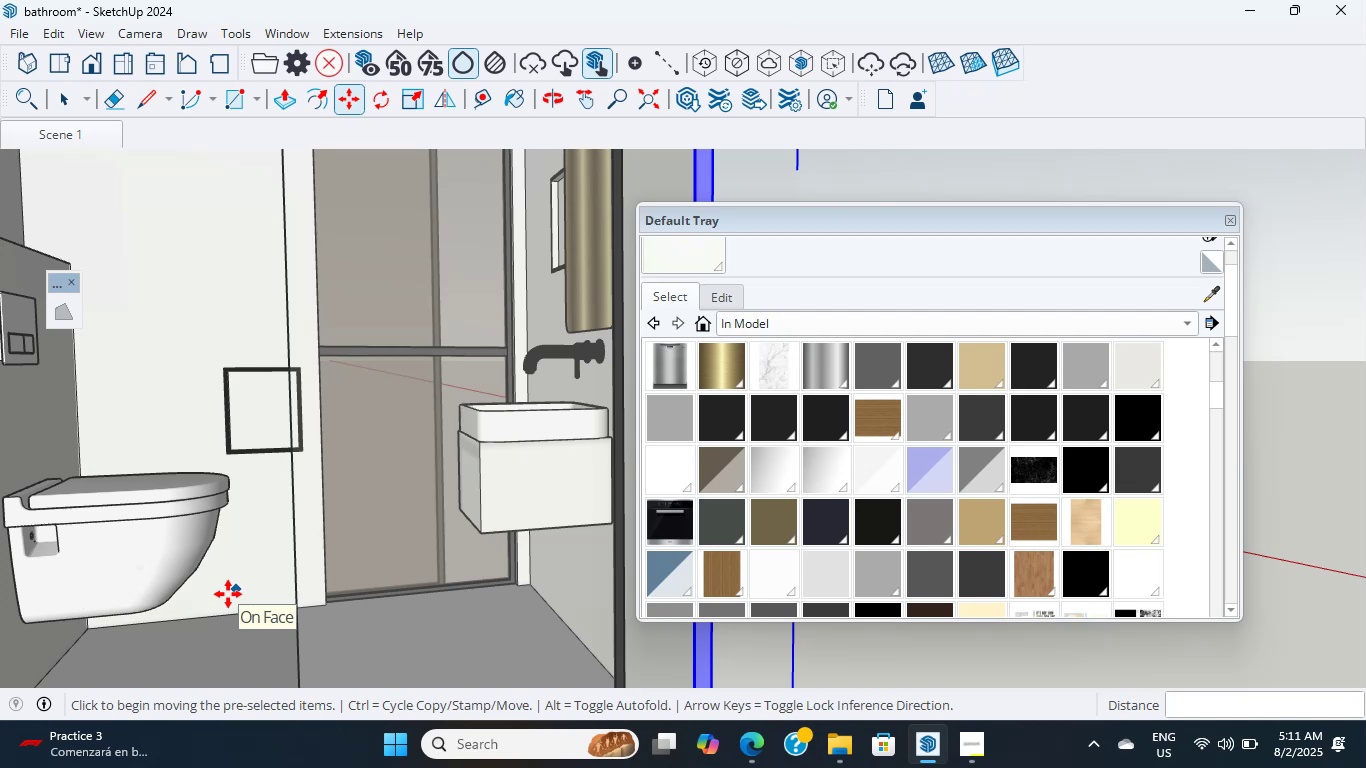 
wait(17.34)
 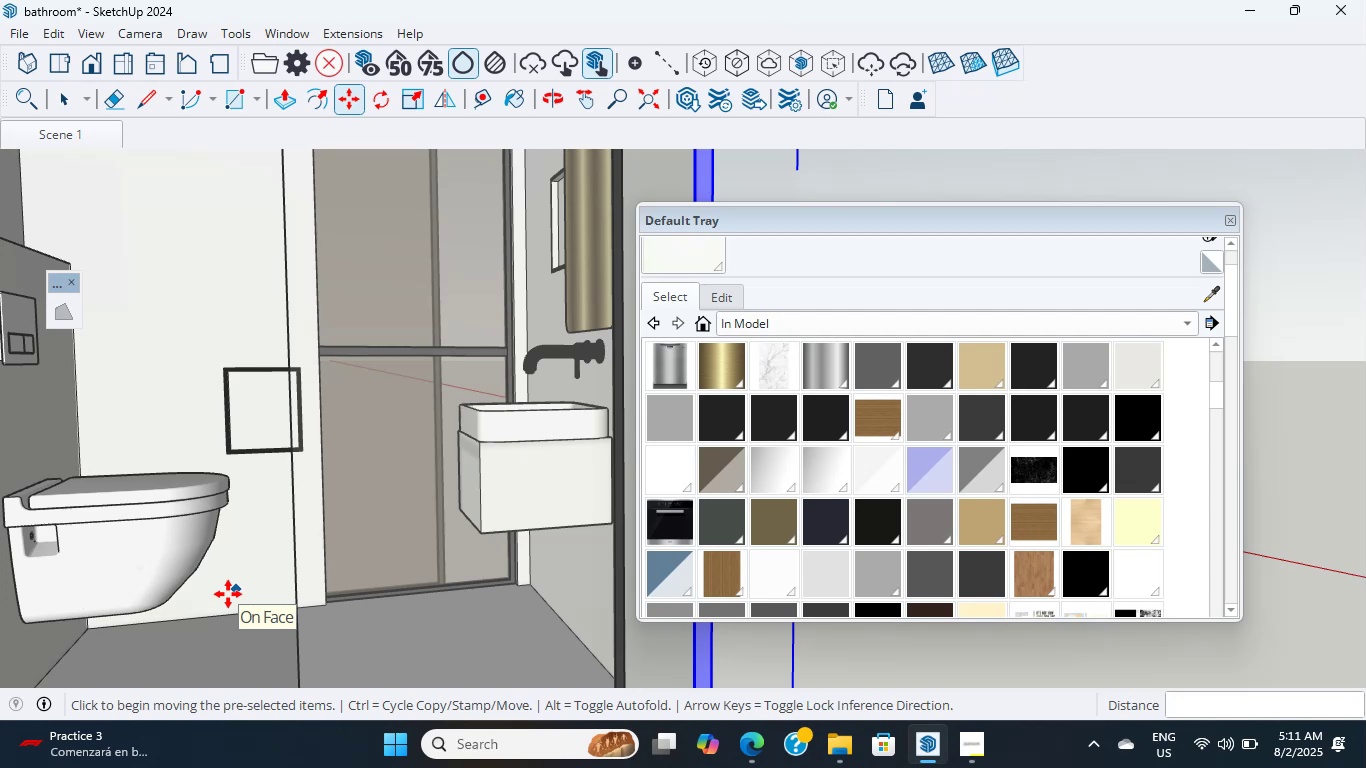 
scroll: coordinate [263, 596], scroll_direction: down, amount: 19.0
 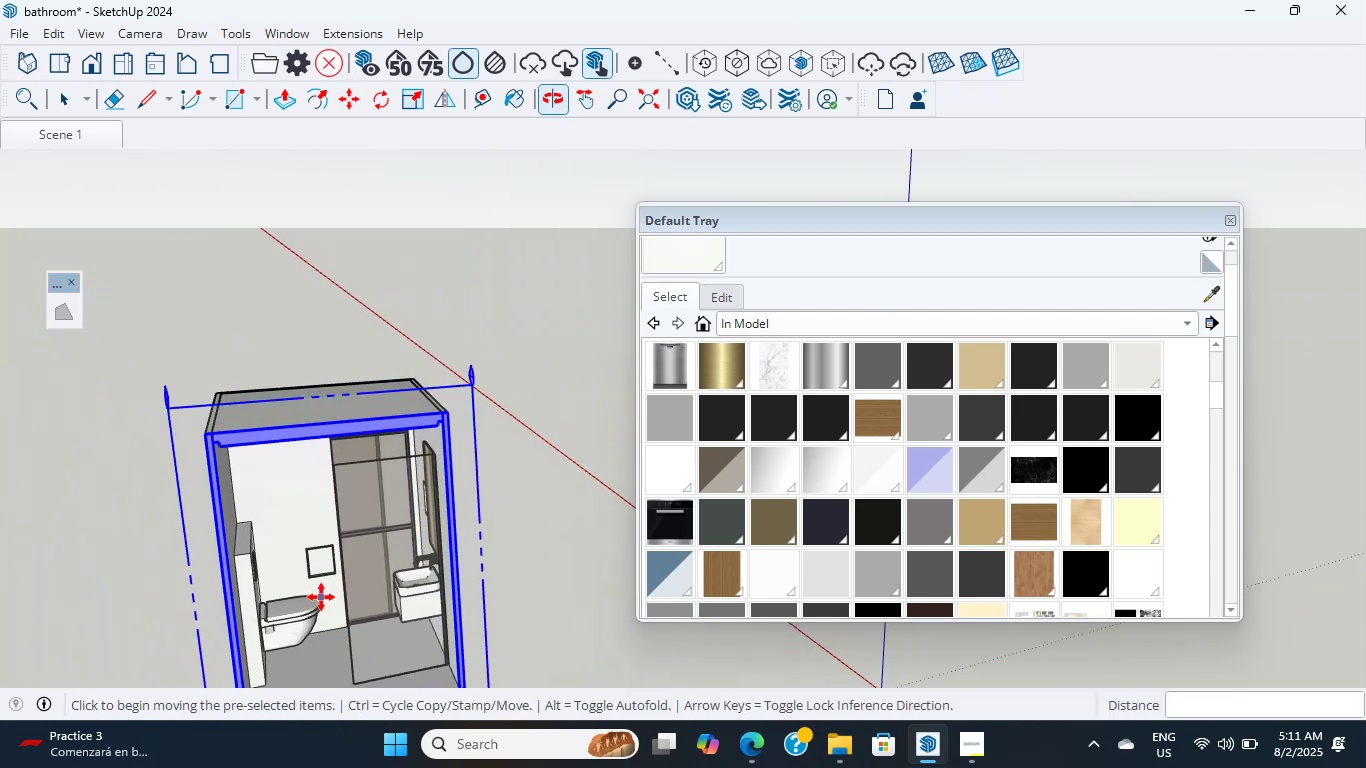 
hold_key(key=ShiftLeft, duration=0.34)
 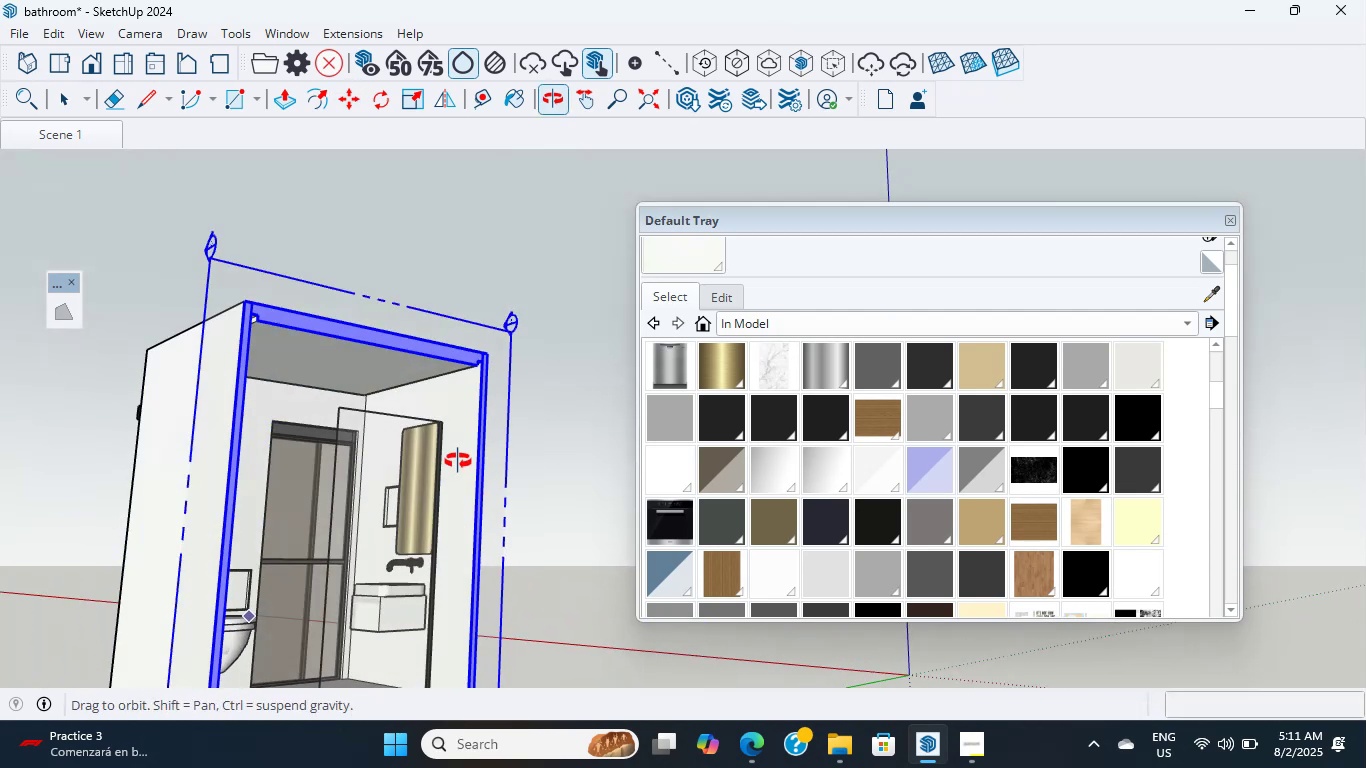 
scroll: coordinate [428, 577], scroll_direction: up, amount: 3.0
 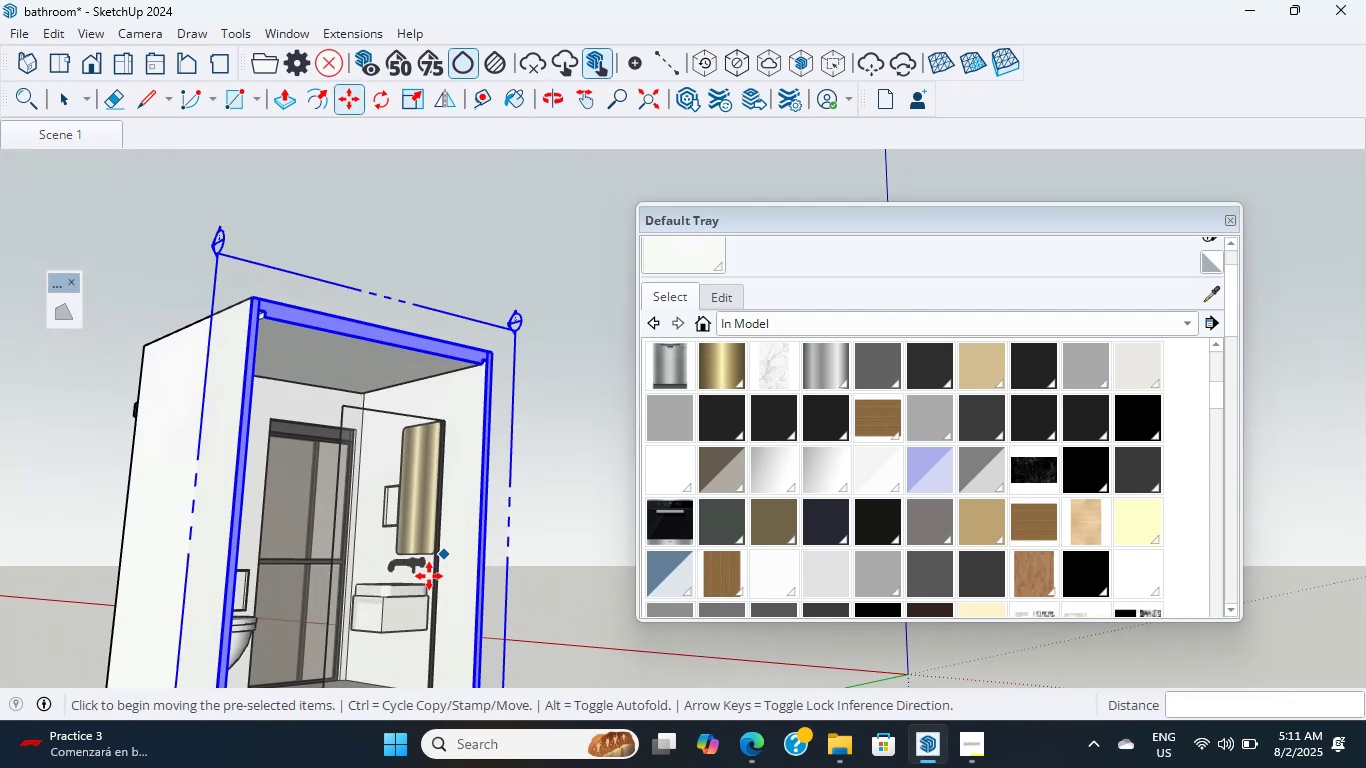 
hold_key(key=ShiftLeft, duration=5.71)
scroll: coordinate [372, 506], scroll_direction: up, amount: 9.0
 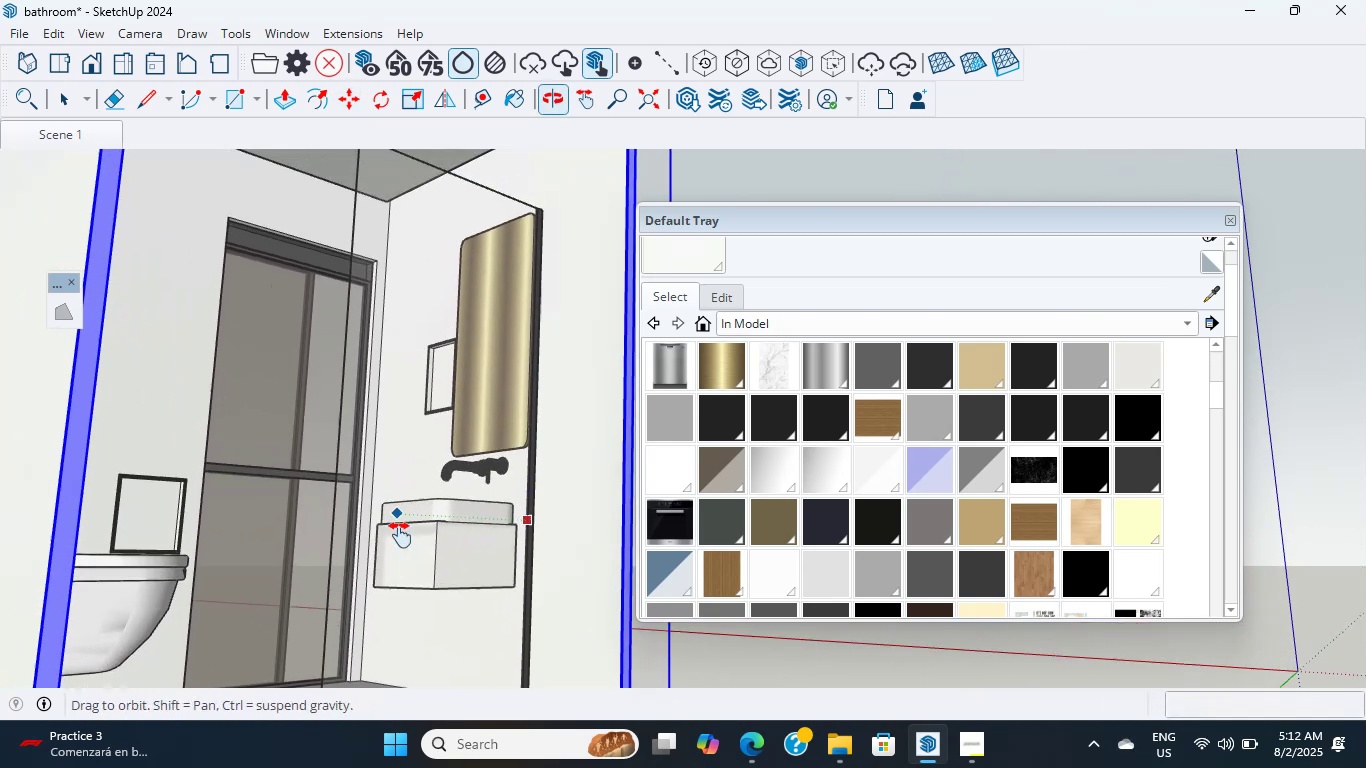 
scroll: coordinate [400, 536], scroll_direction: down, amount: 1.0
 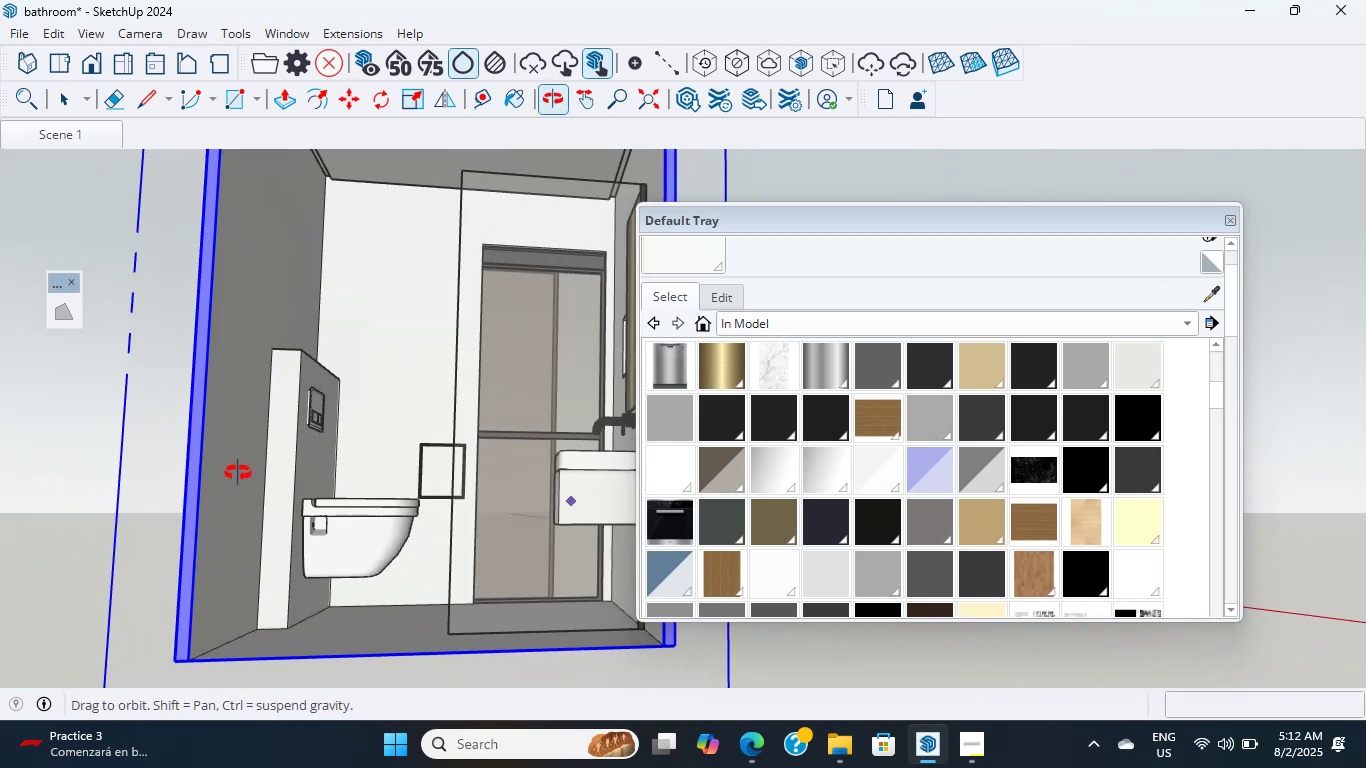 
hold_key(key=ShiftLeft, duration=1.93)
 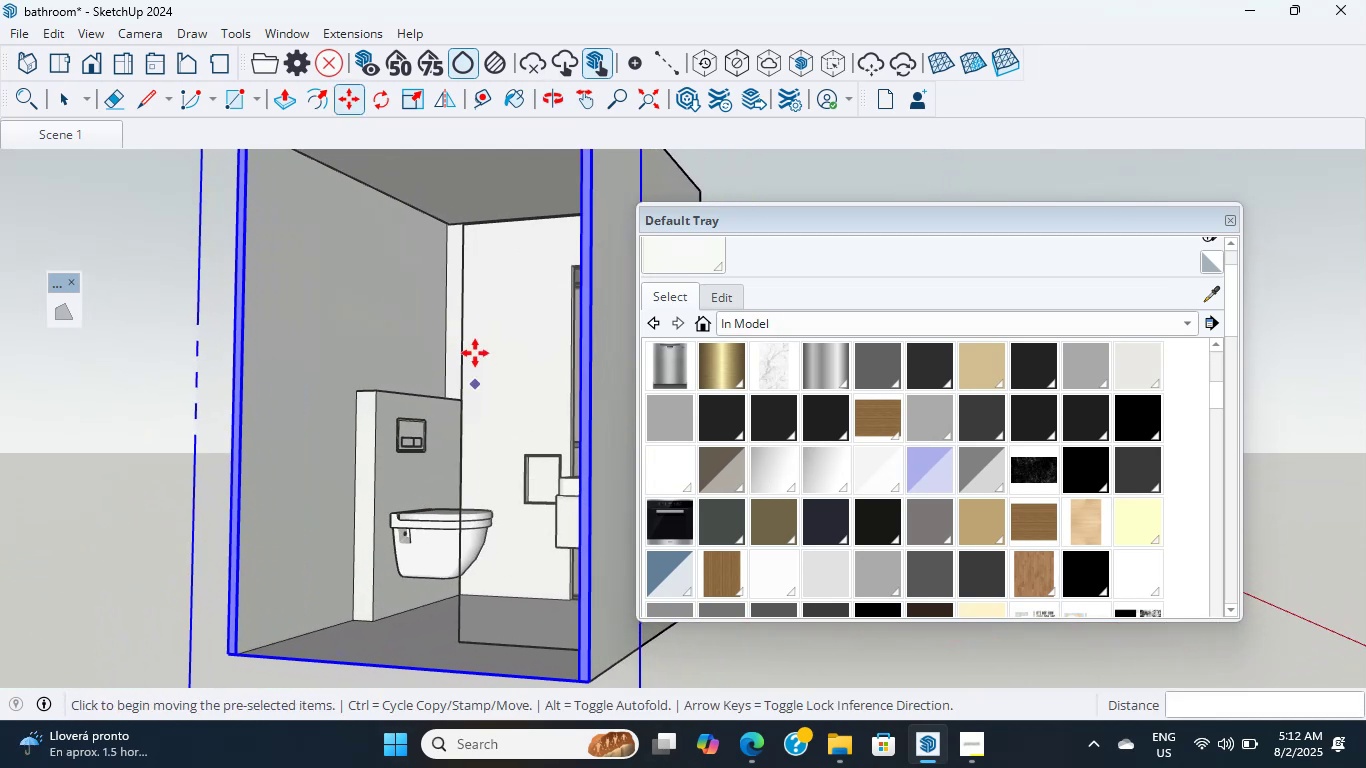 
scroll: coordinate [371, 514], scroll_direction: up, amount: 9.0
 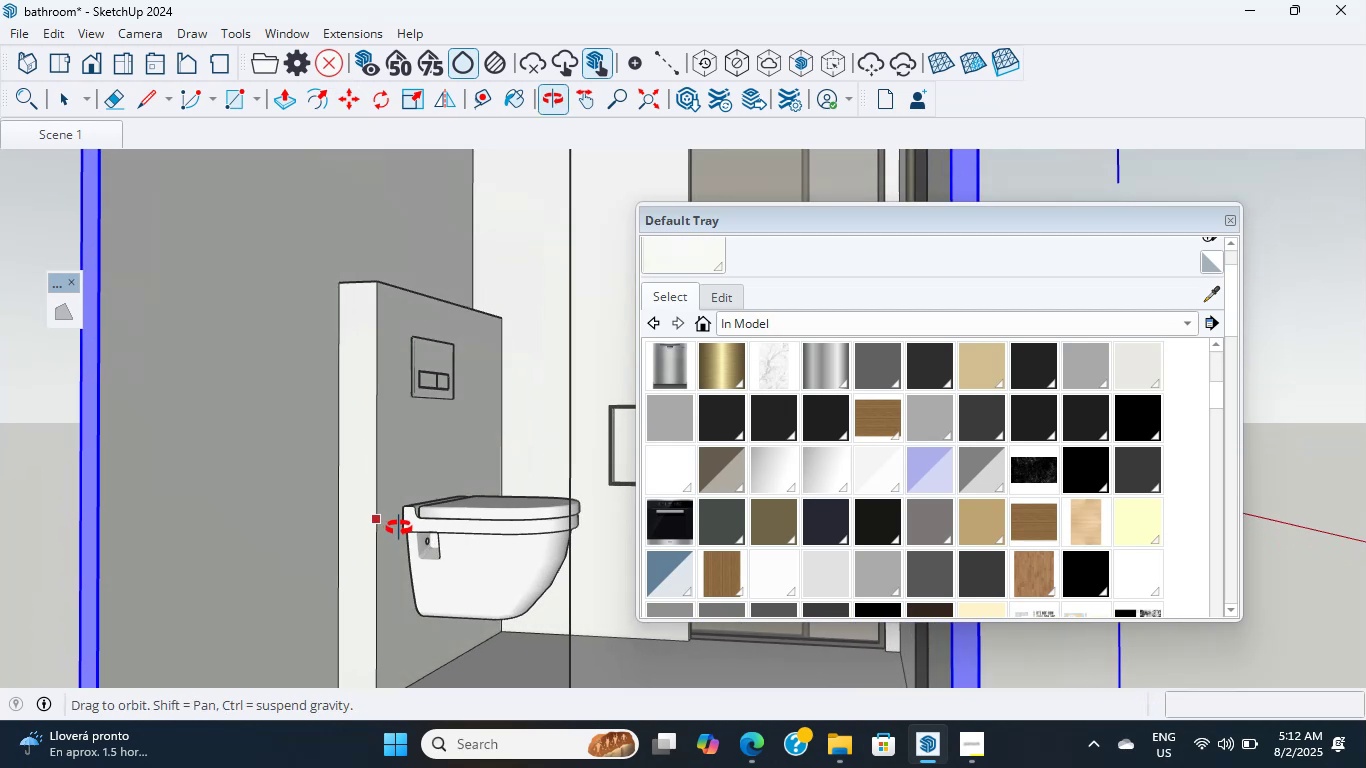 
hold_key(key=ShiftLeft, duration=0.83)
 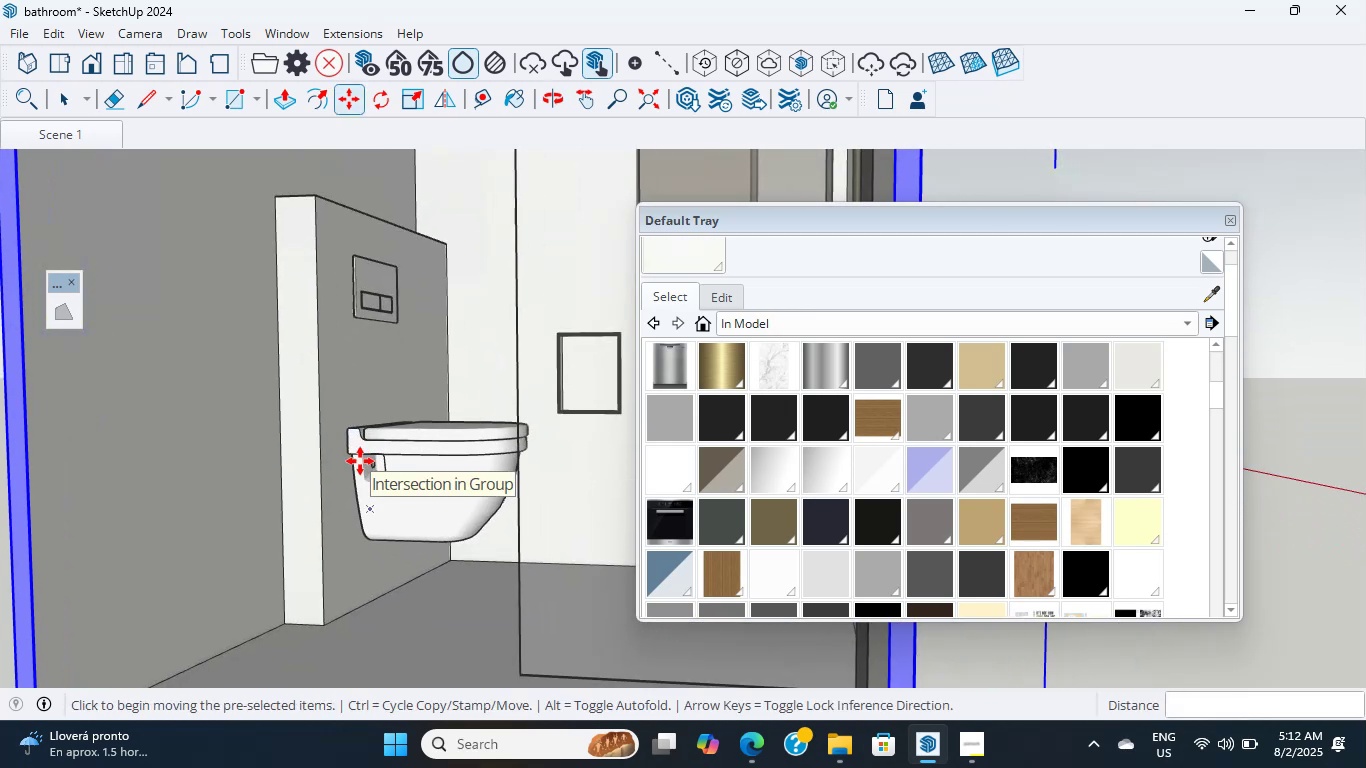 
hold_key(key=ShiftLeft, duration=0.91)
 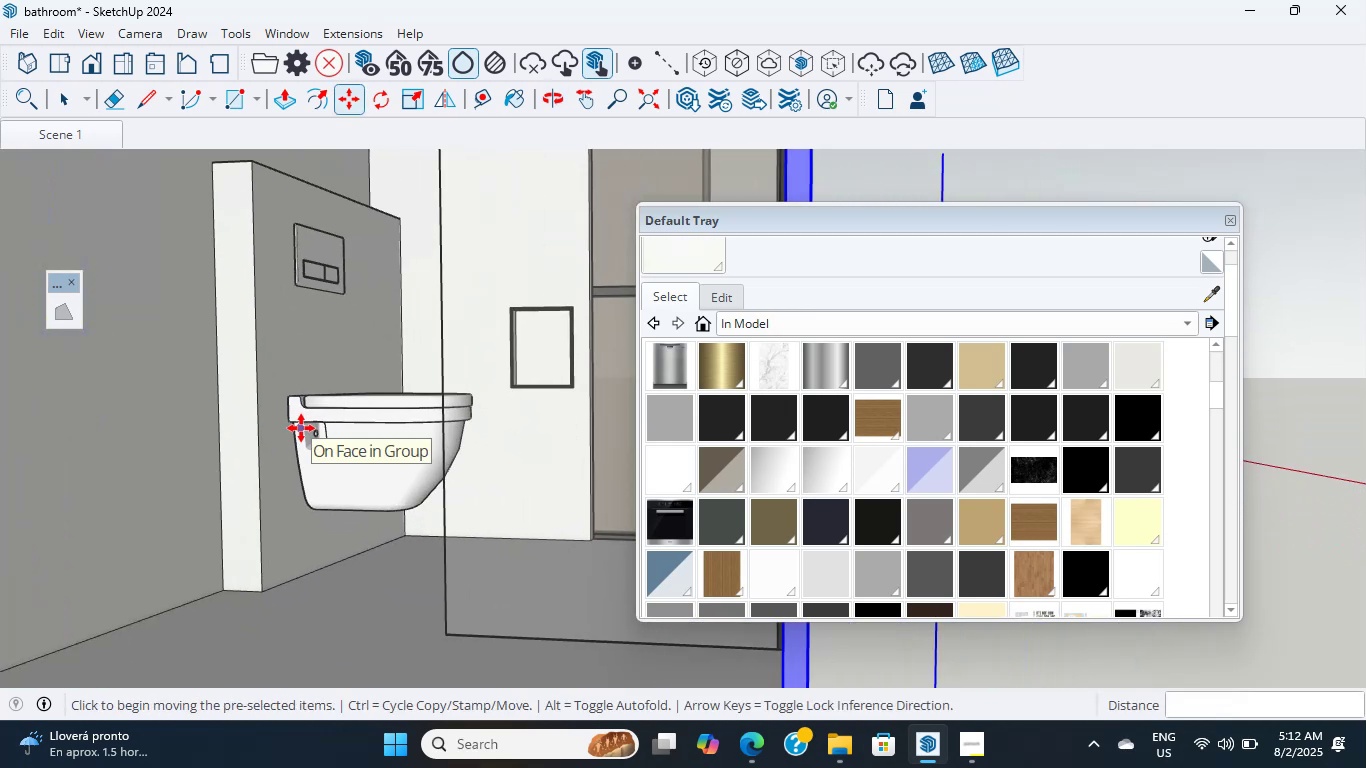 
hold_key(key=ShiftLeft, duration=2.57)
 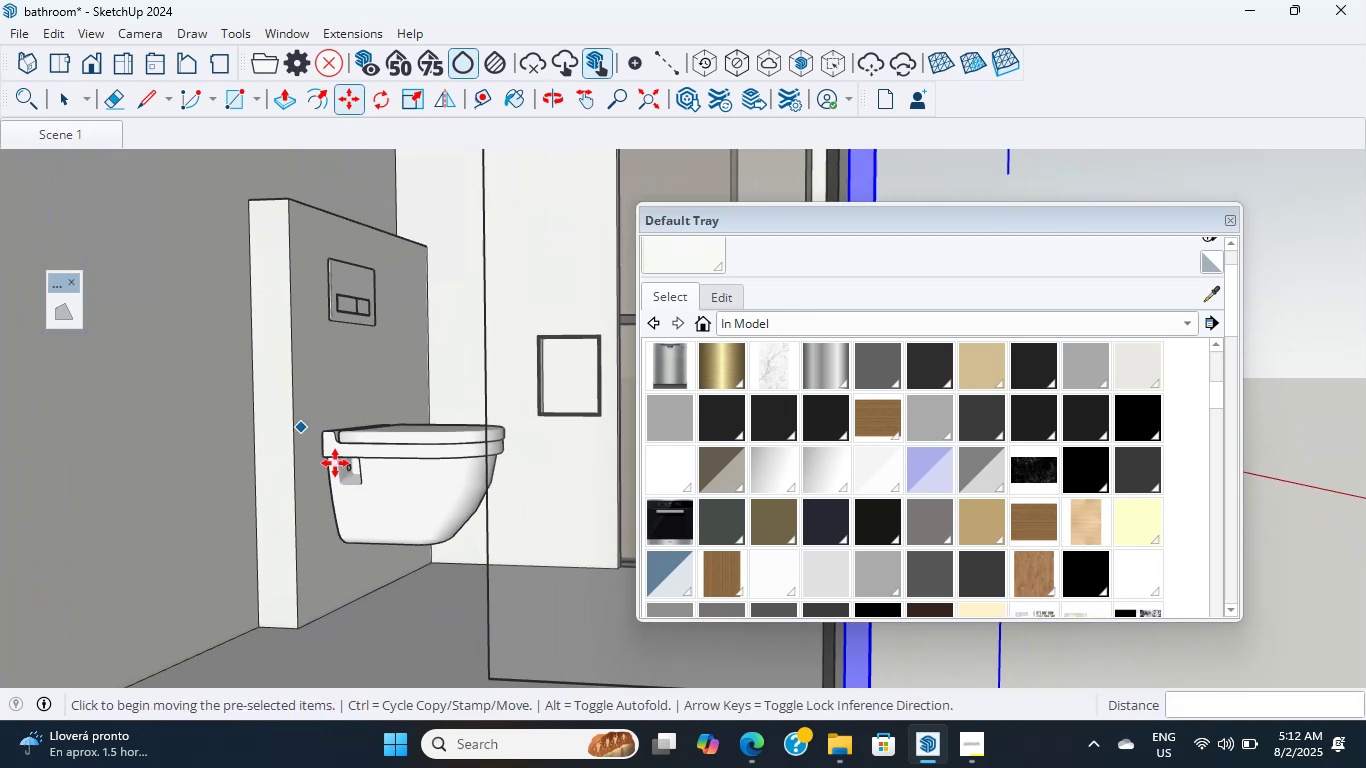 
hold_key(key=ShiftLeft, duration=0.69)
 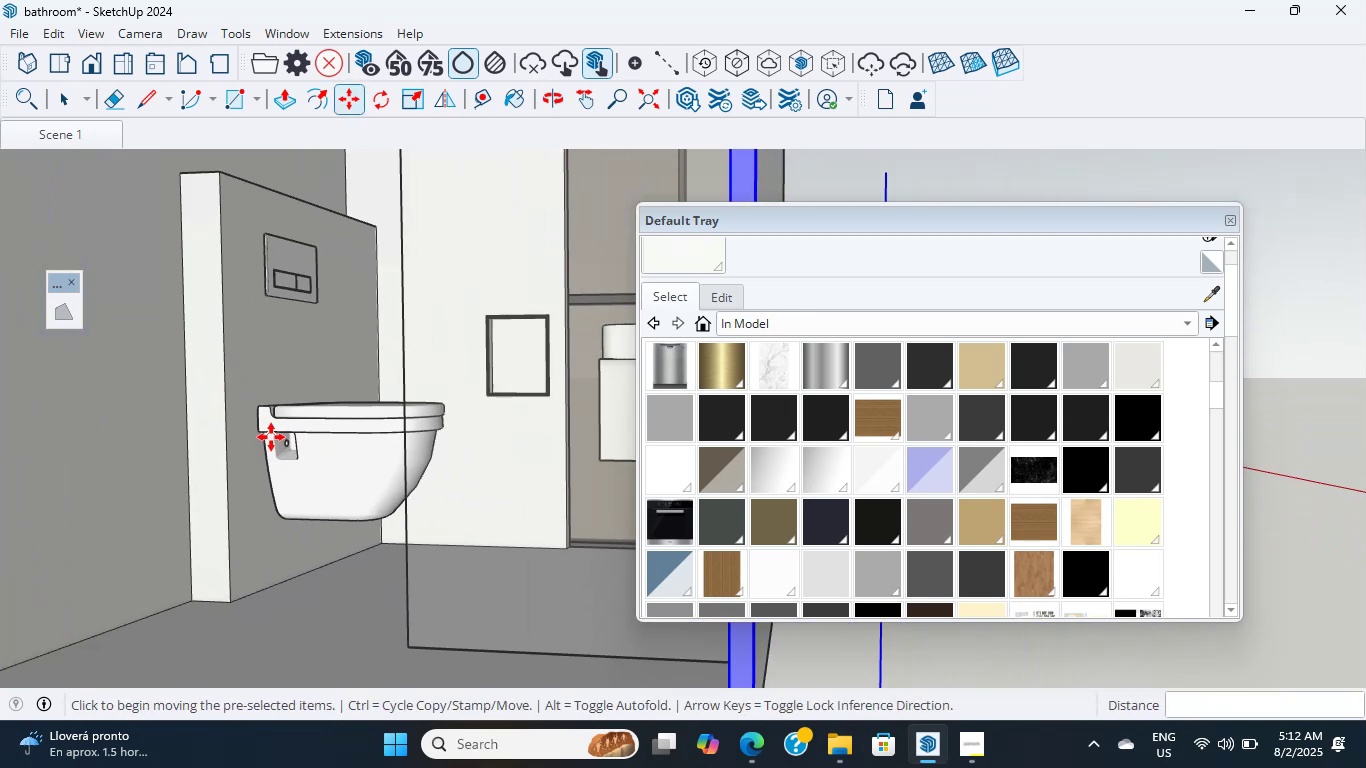 
scroll: coordinate [271, 437], scroll_direction: down, amount: 5.0
 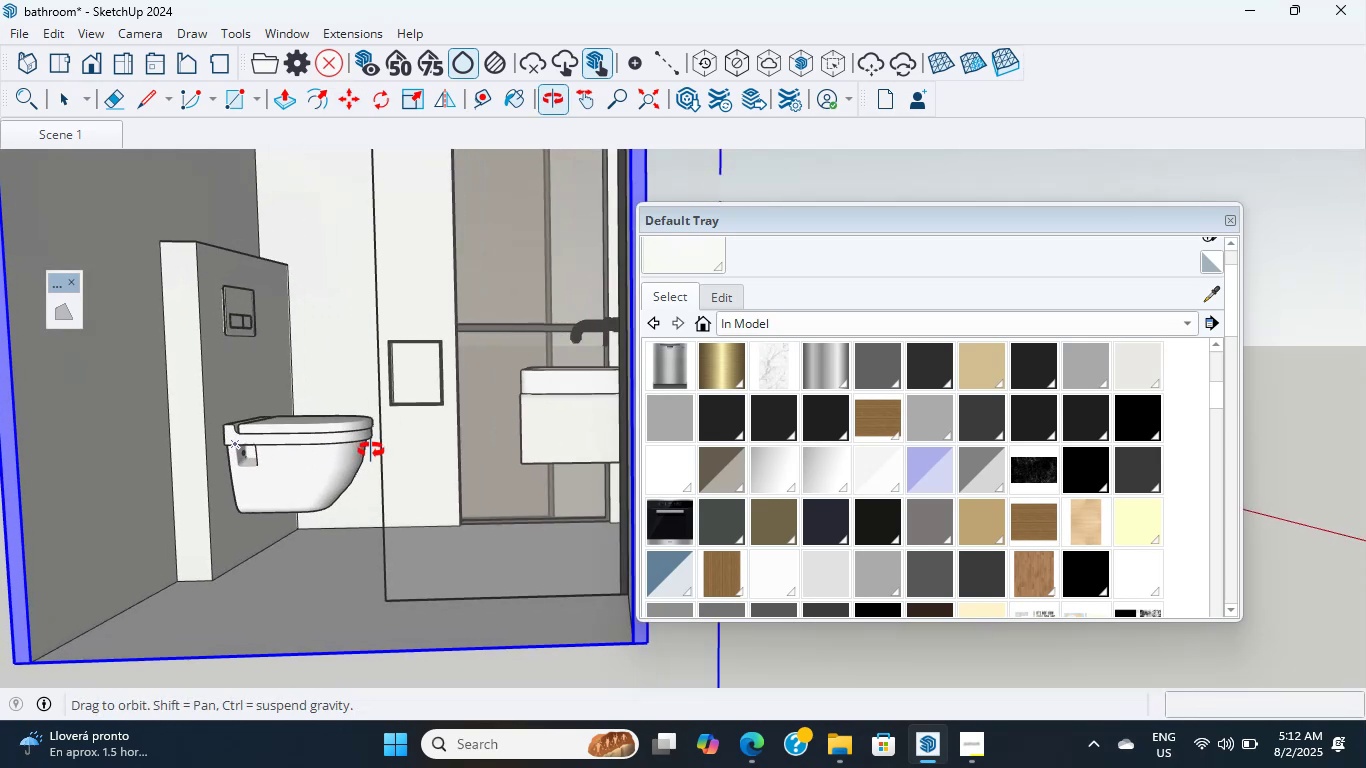 
hold_key(key=ShiftLeft, duration=0.66)
 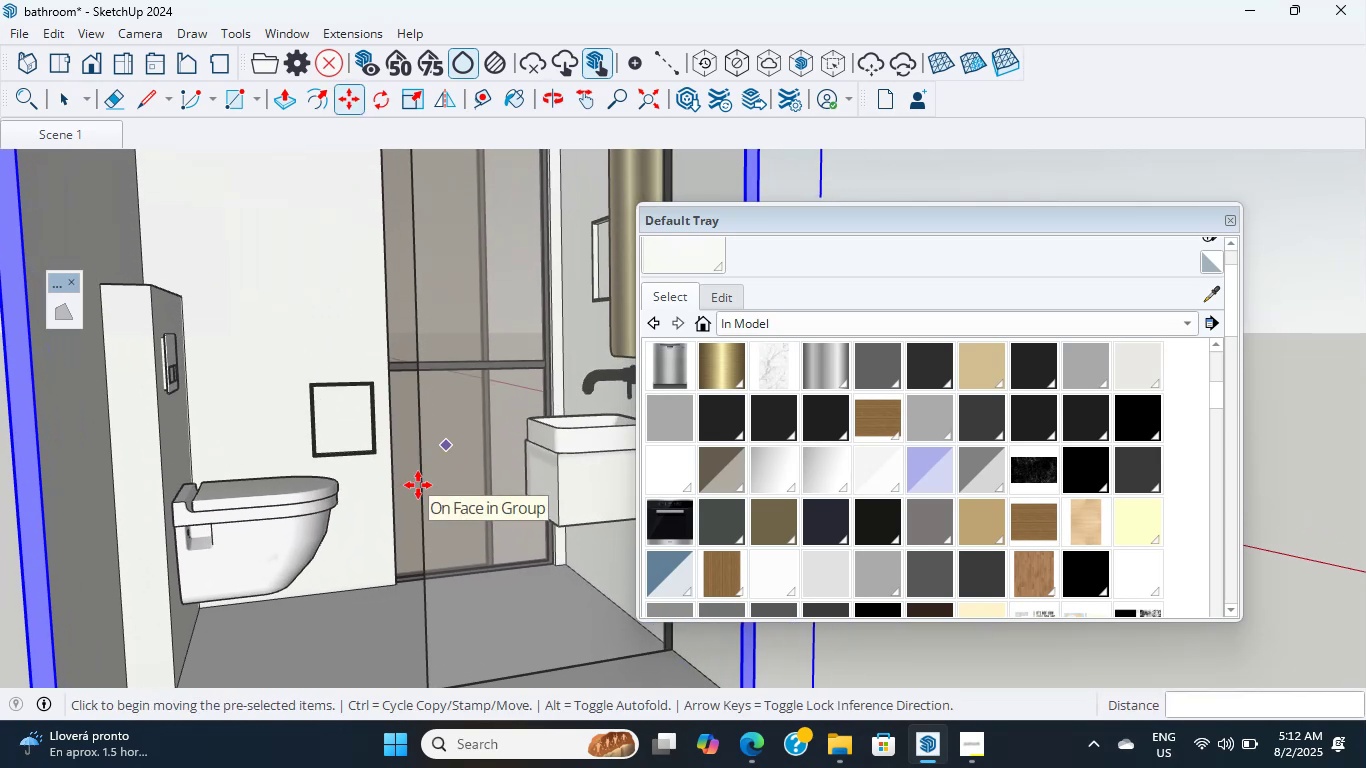 
wait(7.06)
 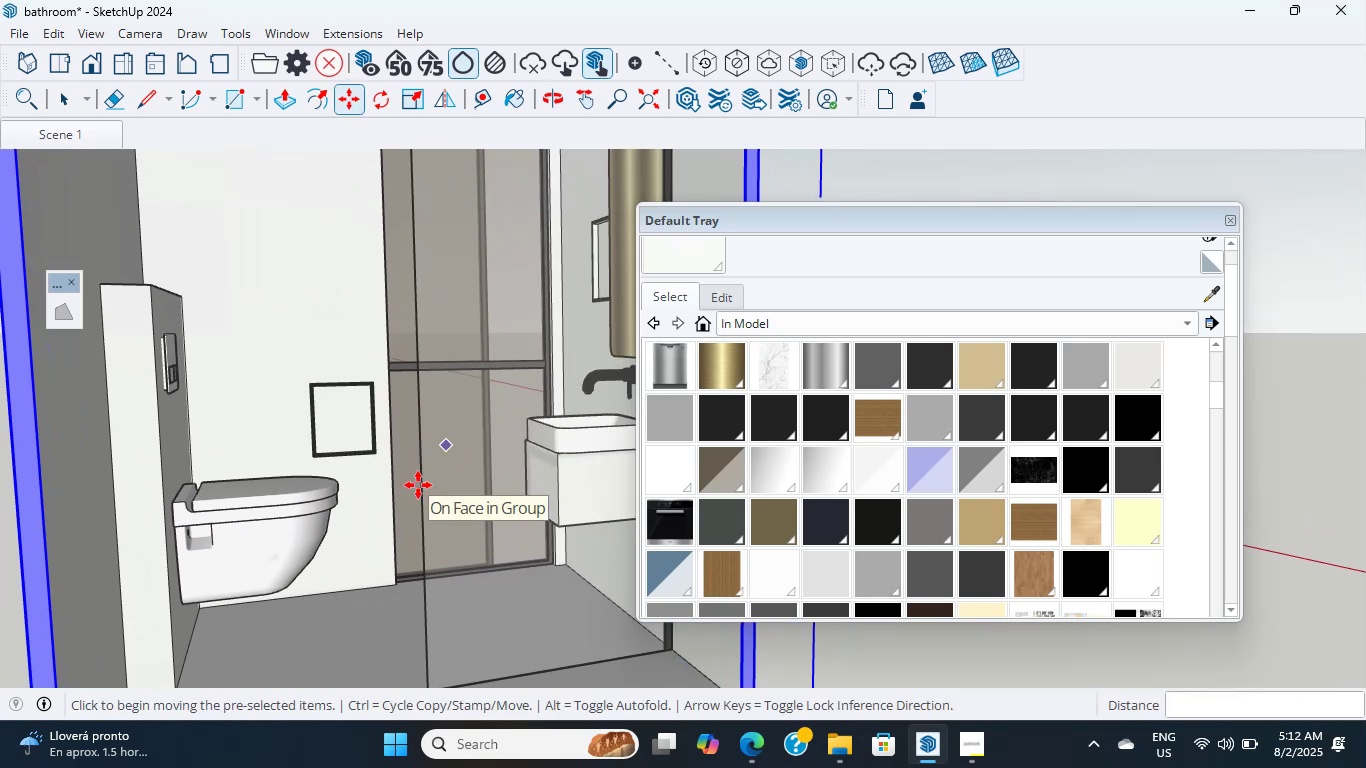 
mouse_move([410, 470])
 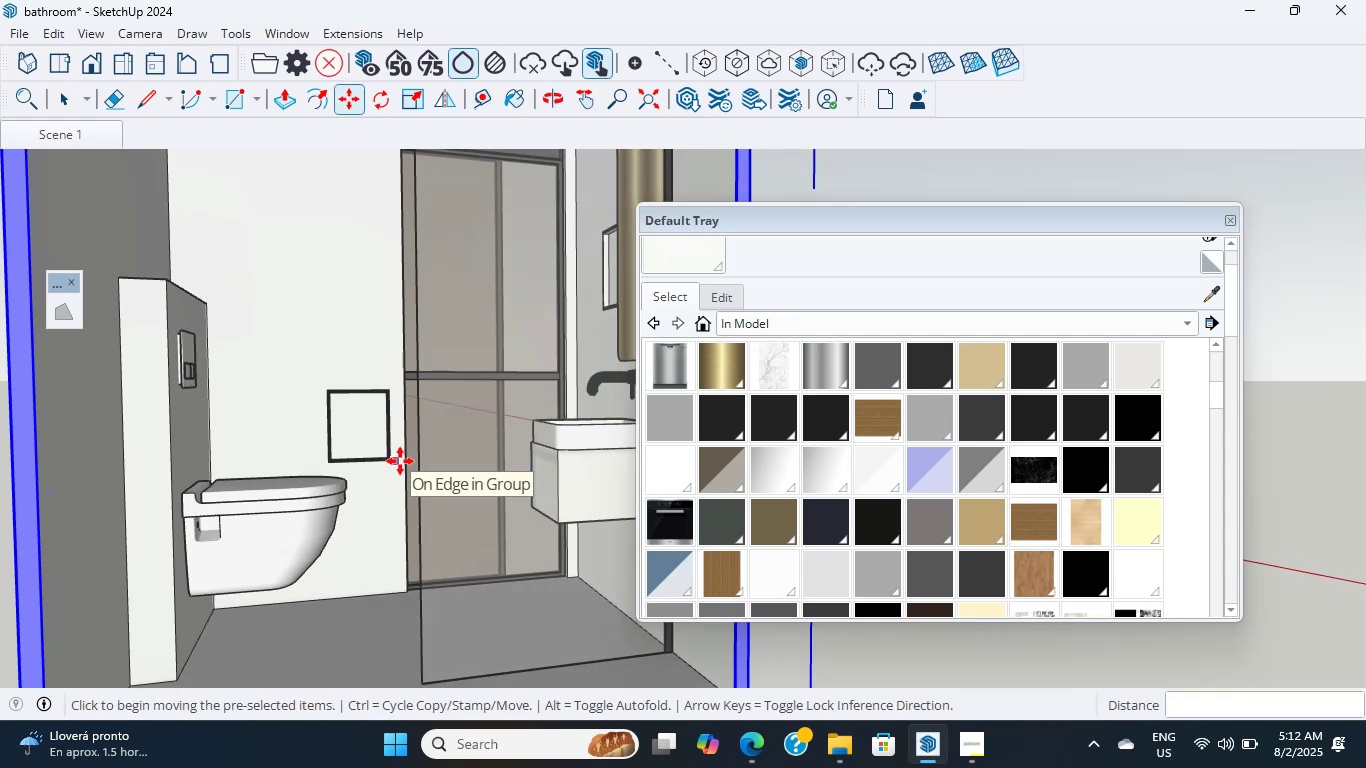 
wait(7.1)
 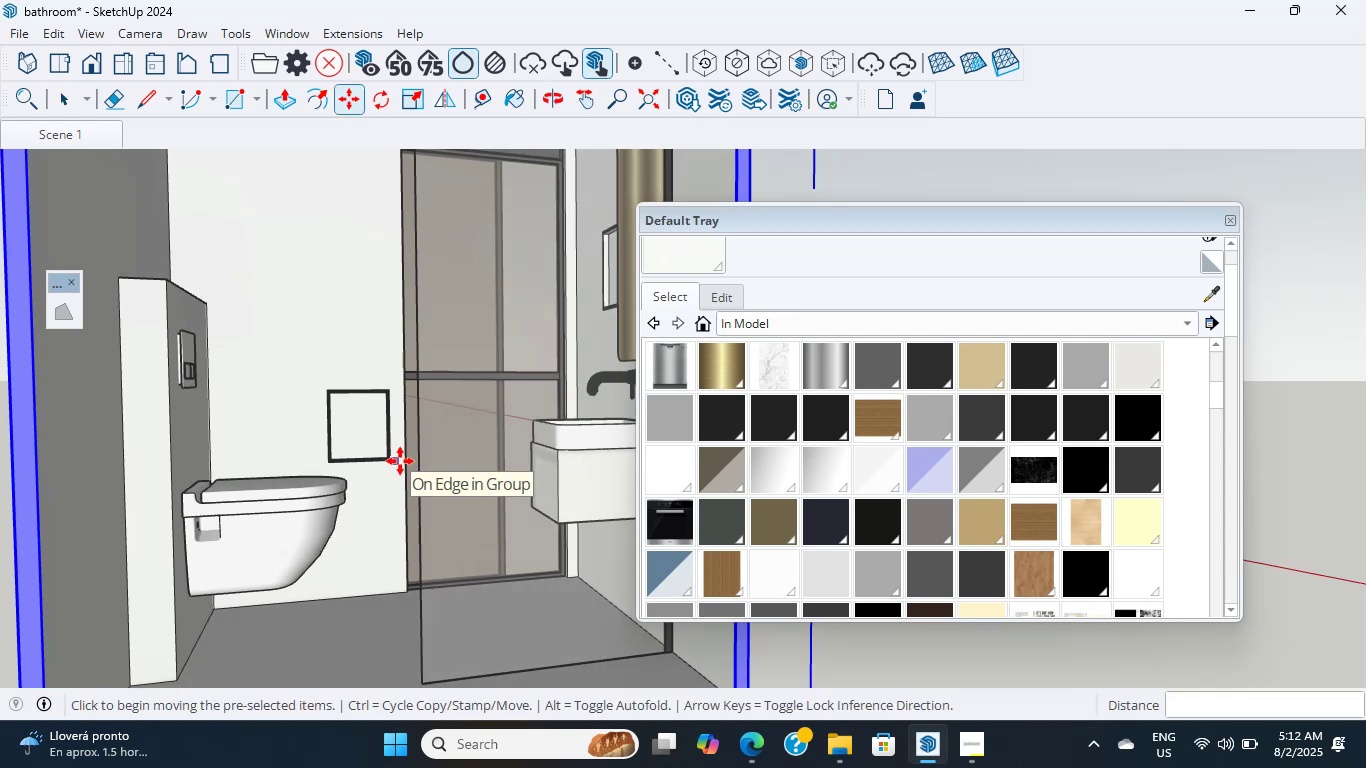 
scroll: coordinate [303, 538], scroll_direction: up, amount: 5.0
 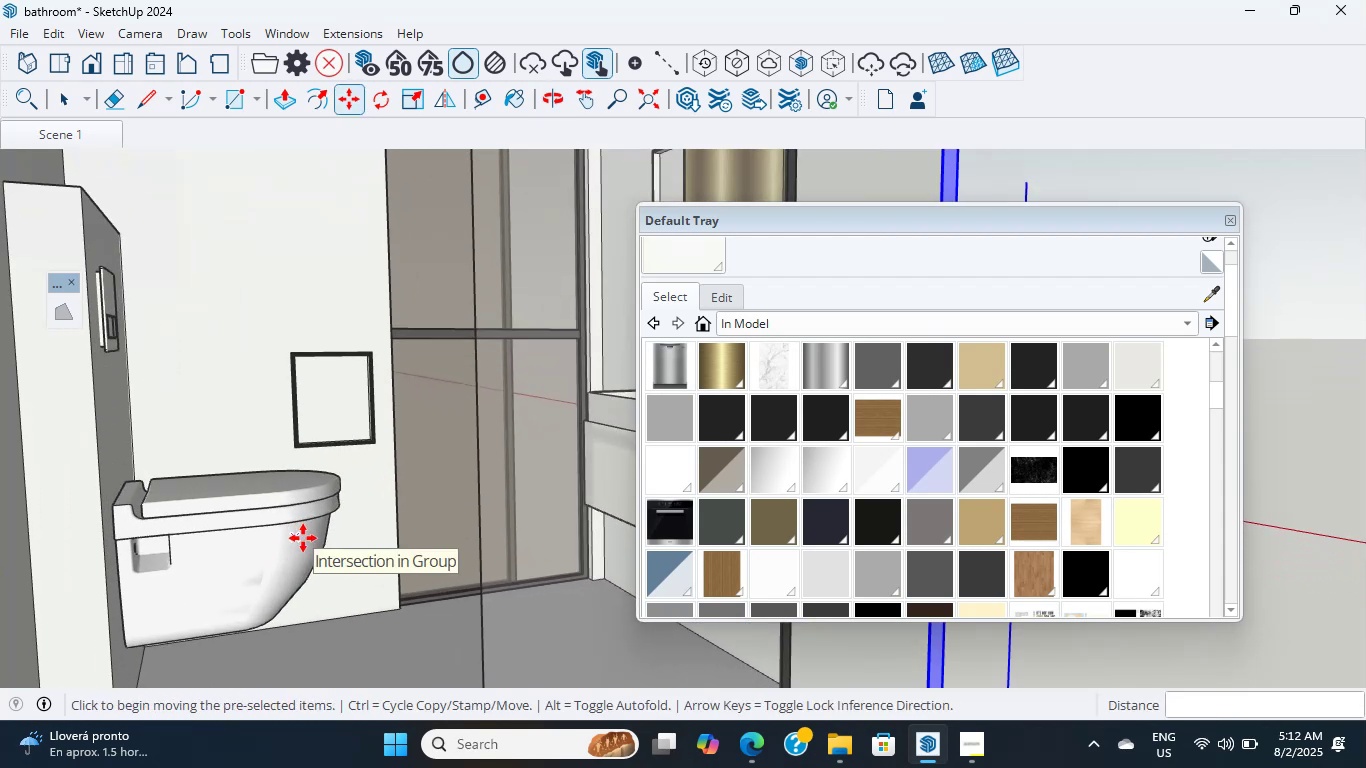 
middle_click([303, 538])
 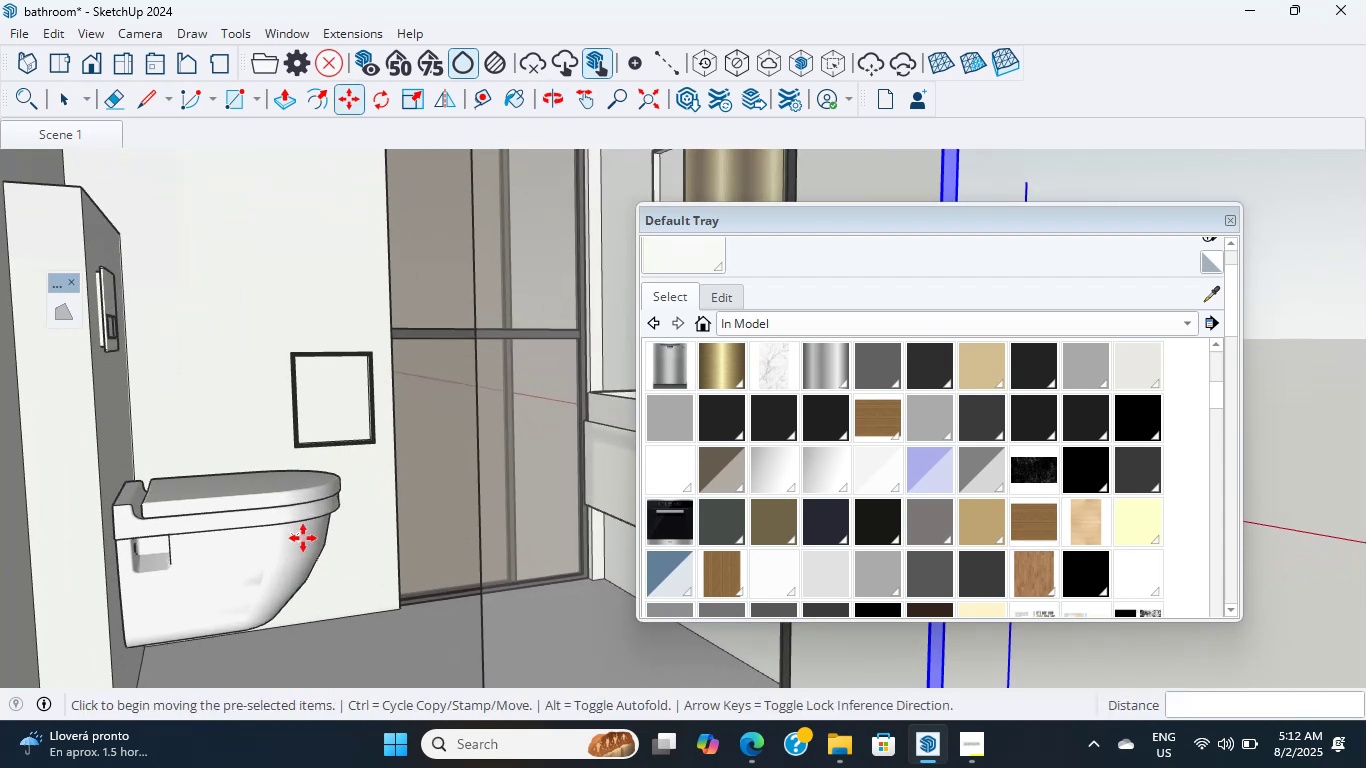 
scroll: coordinate [308, 459], scroll_direction: down, amount: 25.0
 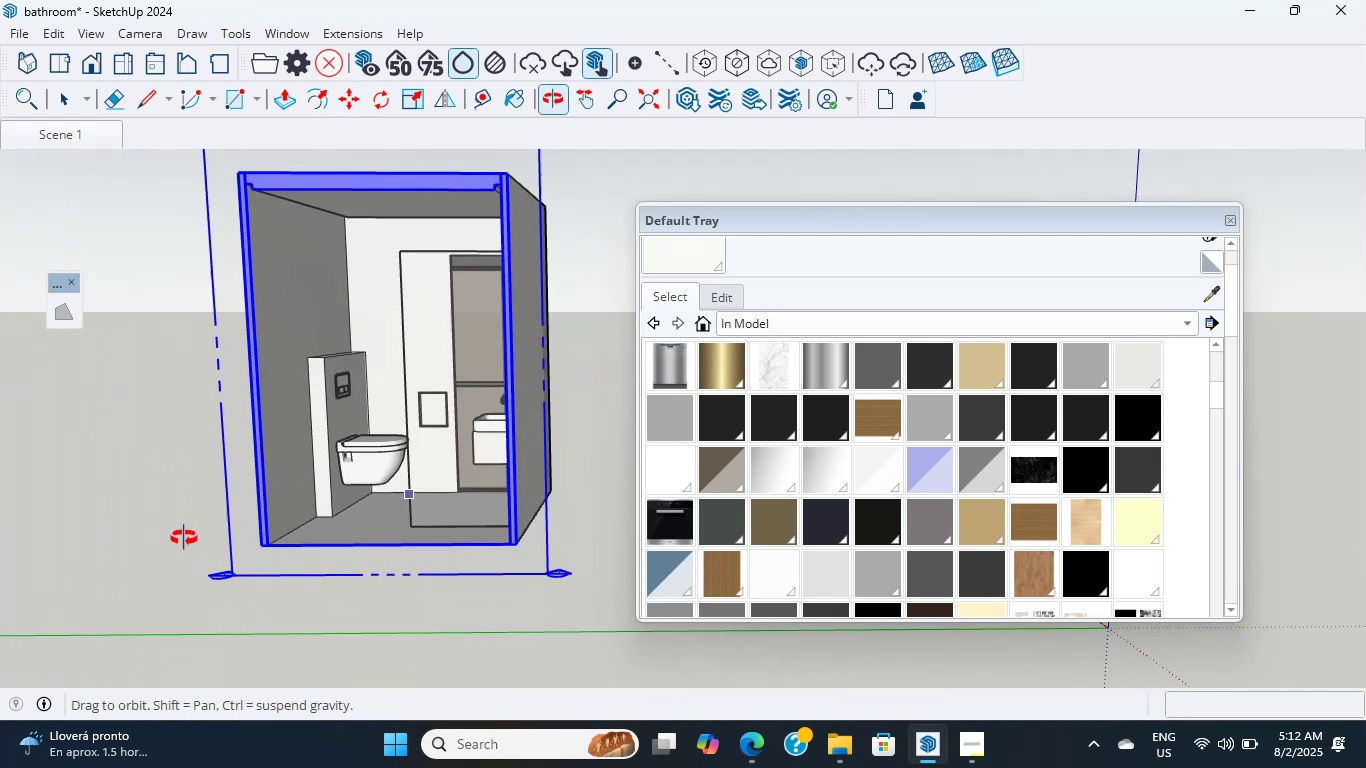 
scroll: coordinate [305, 438], scroll_direction: up, amount: 24.0
 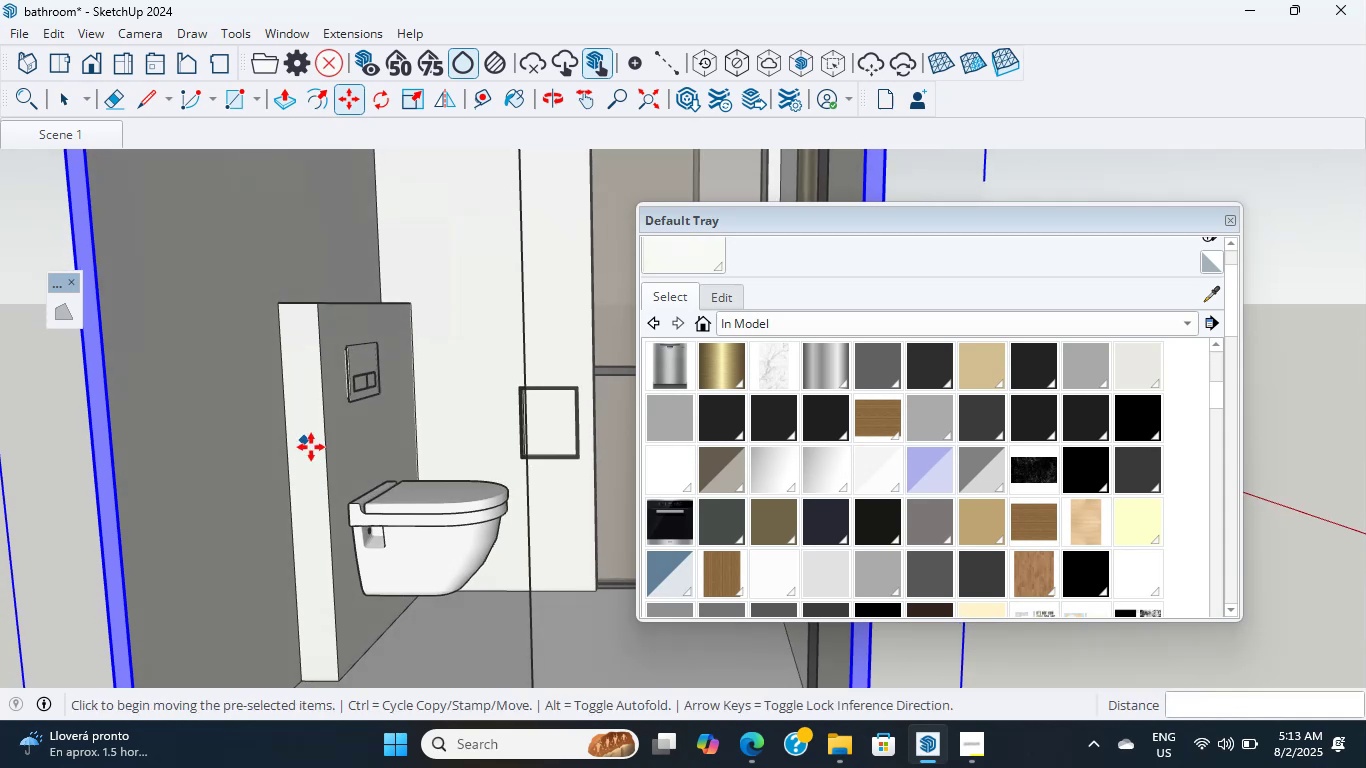 
wait(7.47)
 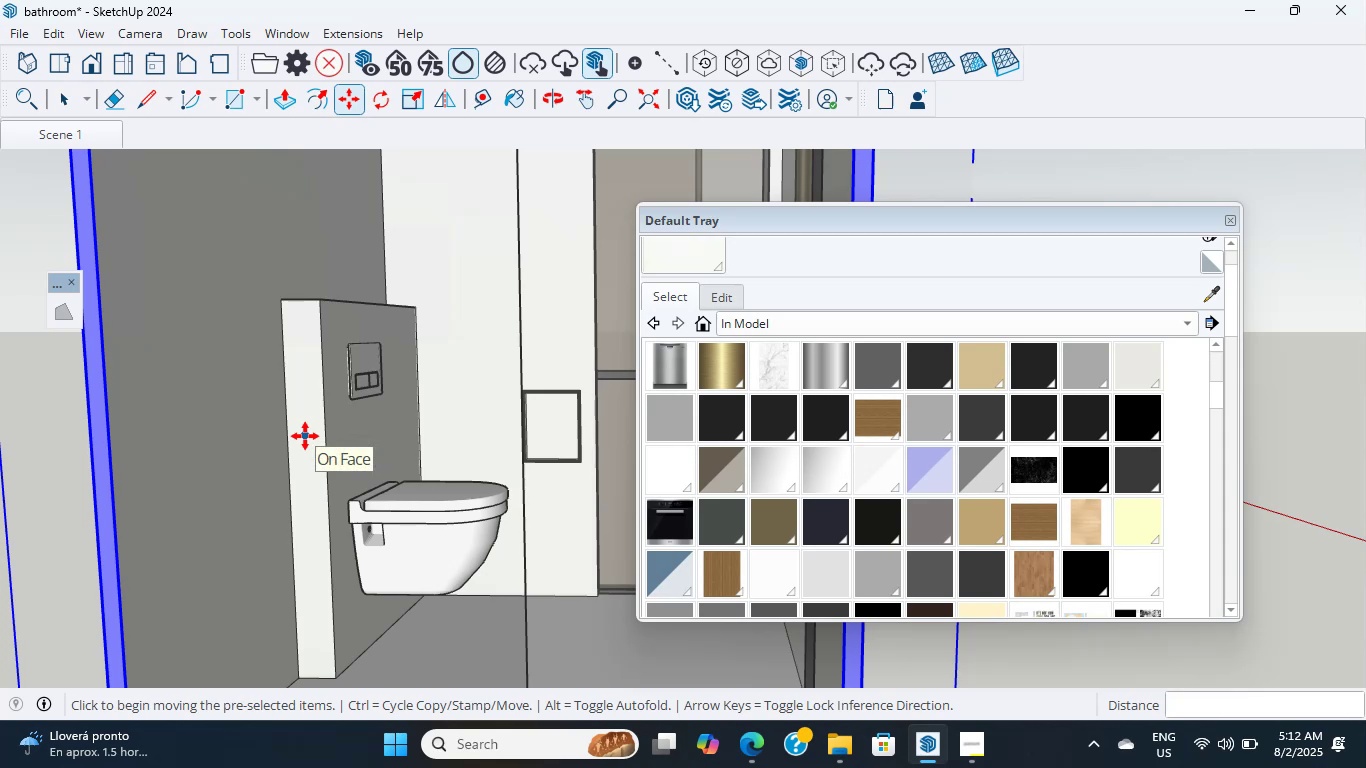 
scroll: coordinate [327, 400], scroll_direction: down, amount: 28.0
 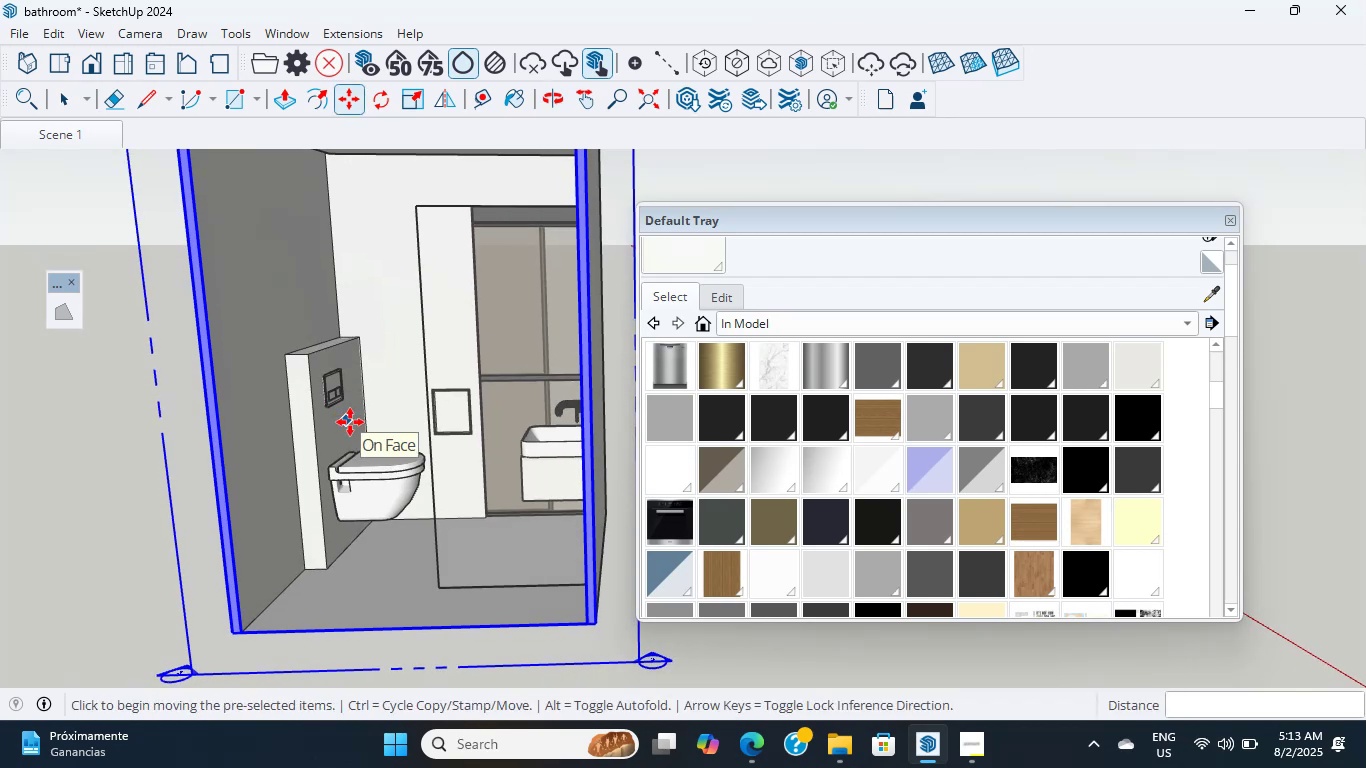 
wait(19.71)
 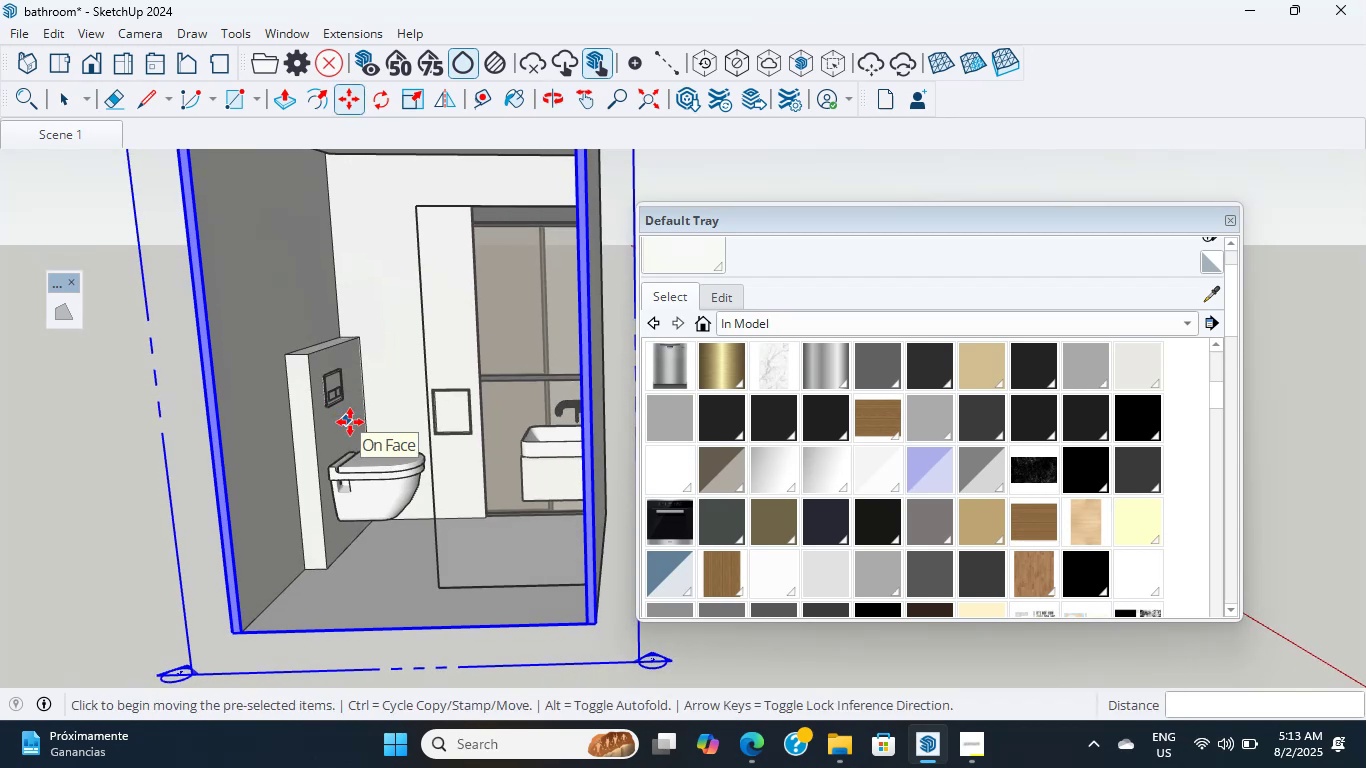 
scroll: coordinate [304, 457], scroll_direction: up, amount: 5.0
 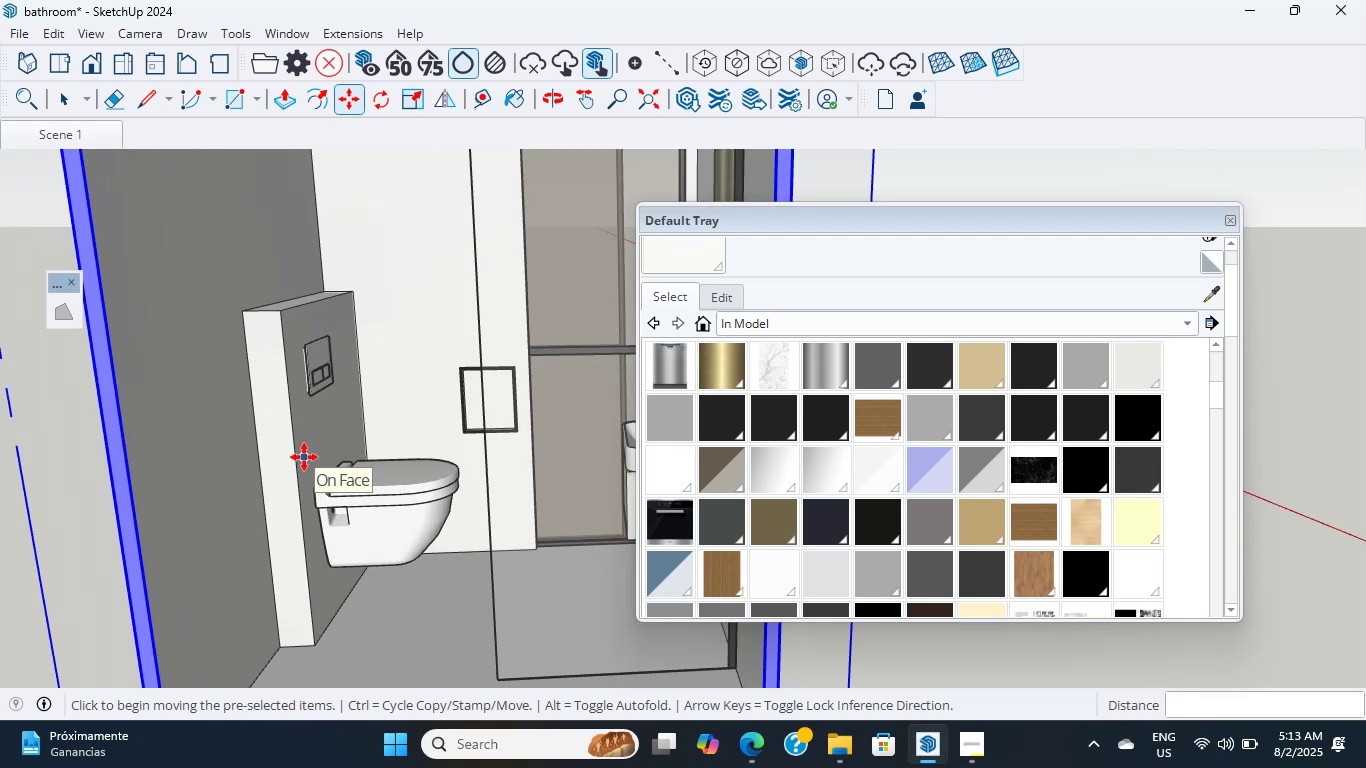 
hold_key(key=ShiftLeft, duration=5.27)
scroll: coordinate [304, 457], scroll_direction: down, amount: 3.0
 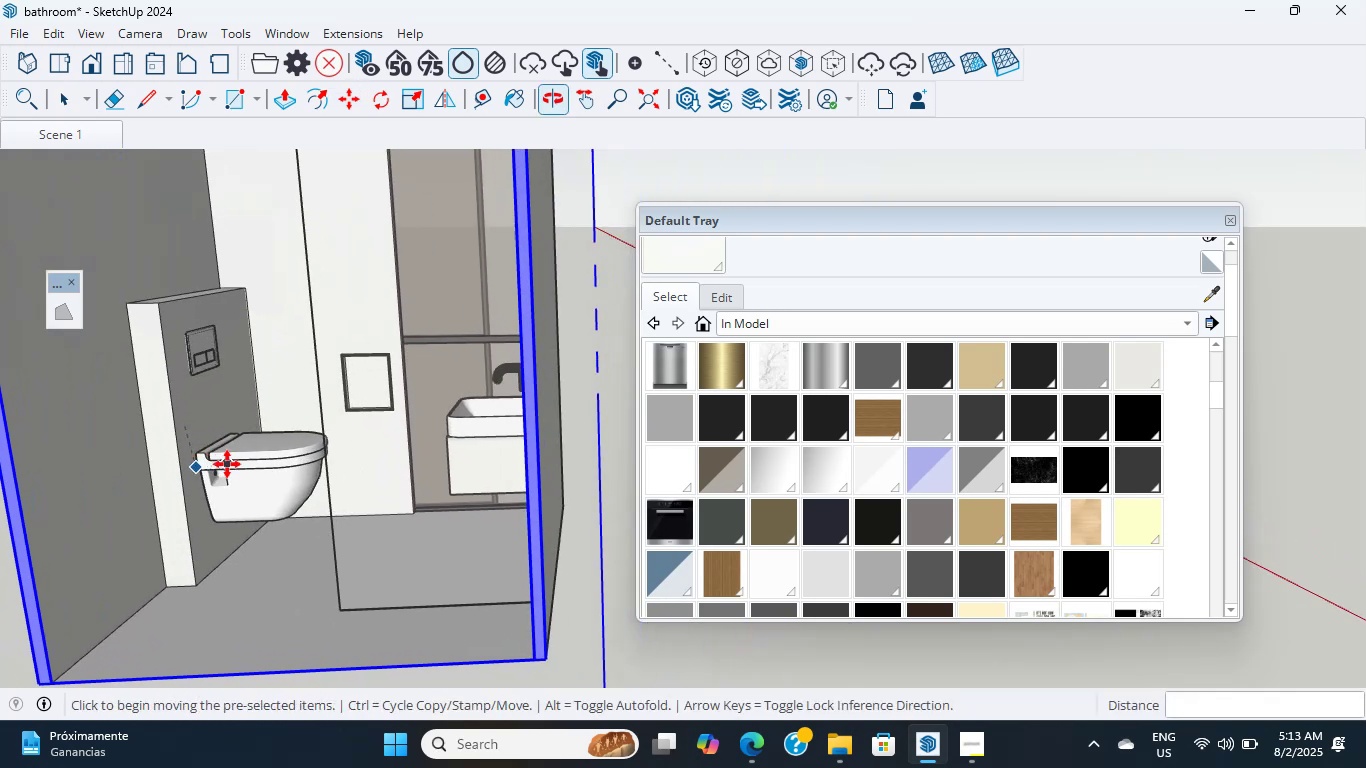 
scroll: coordinate [226, 460], scroll_direction: up, amount: 5.0
 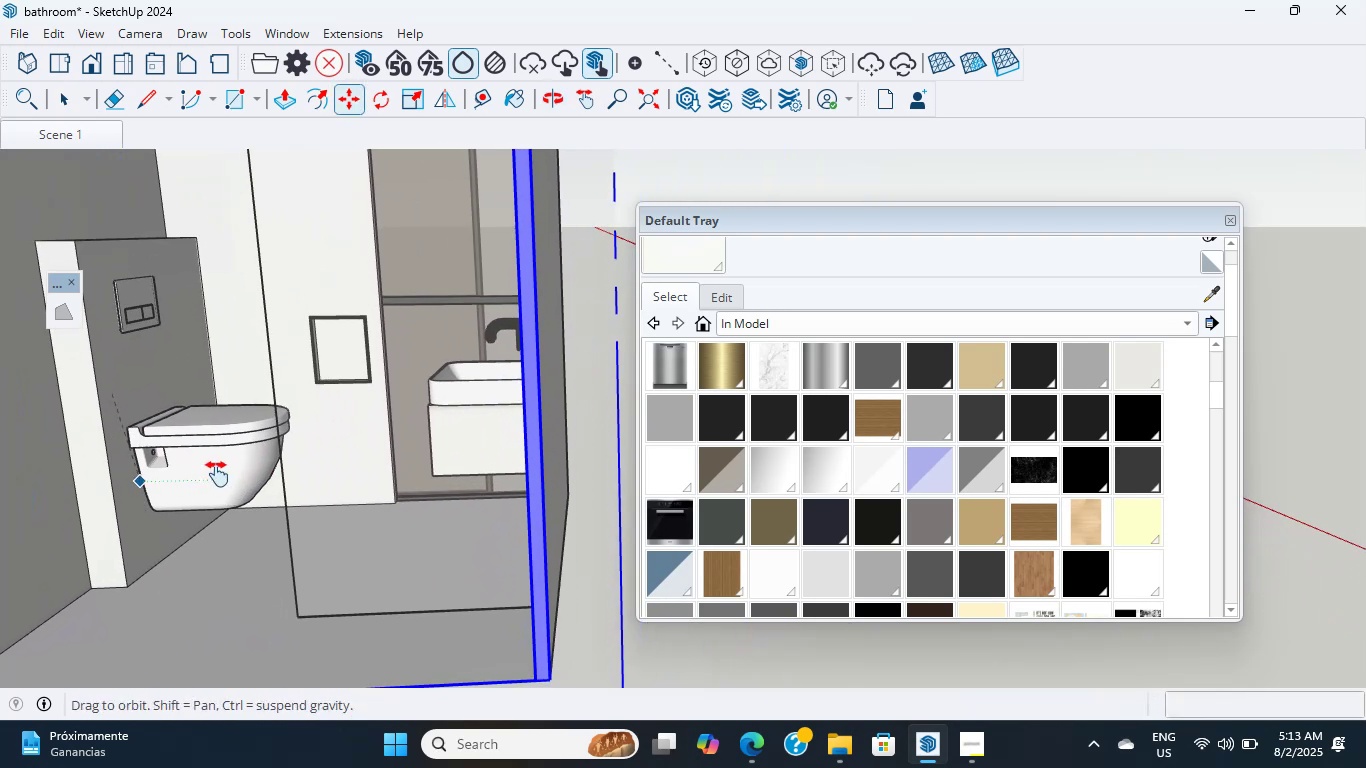 
scroll: coordinate [234, 443], scroll_direction: down, amount: 4.0
 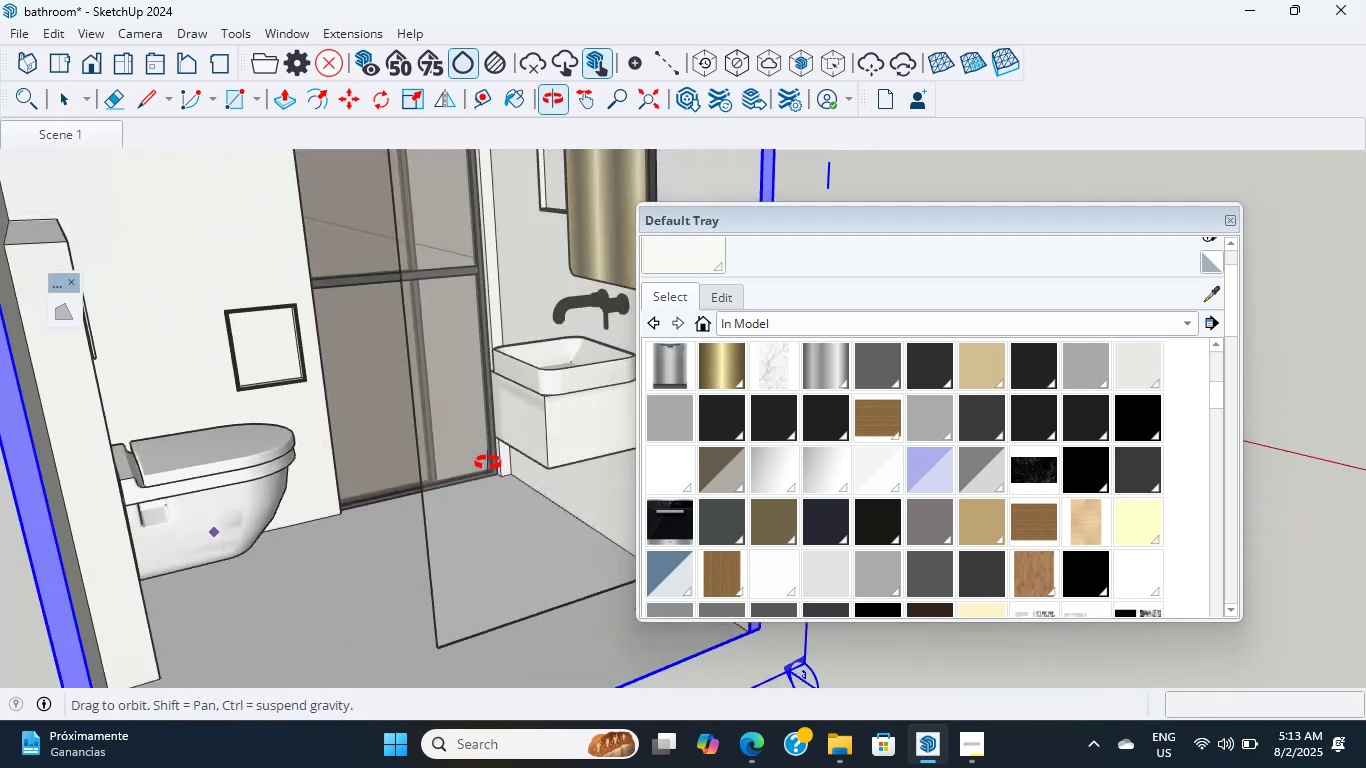 
hold_key(key=ShiftLeft, duration=1.12)
scroll: coordinate [419, 418], scroll_direction: down, amount: 5.0
 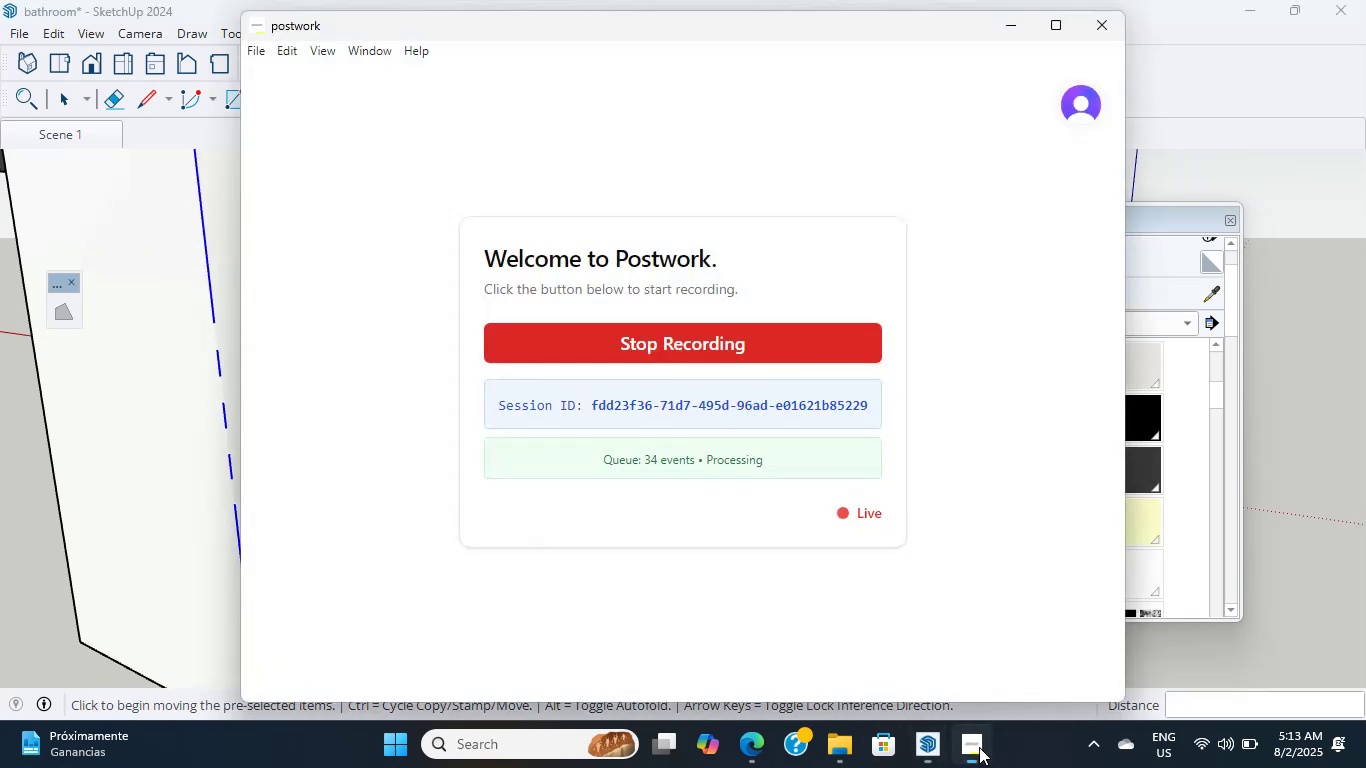 
left_click([979, 747])
 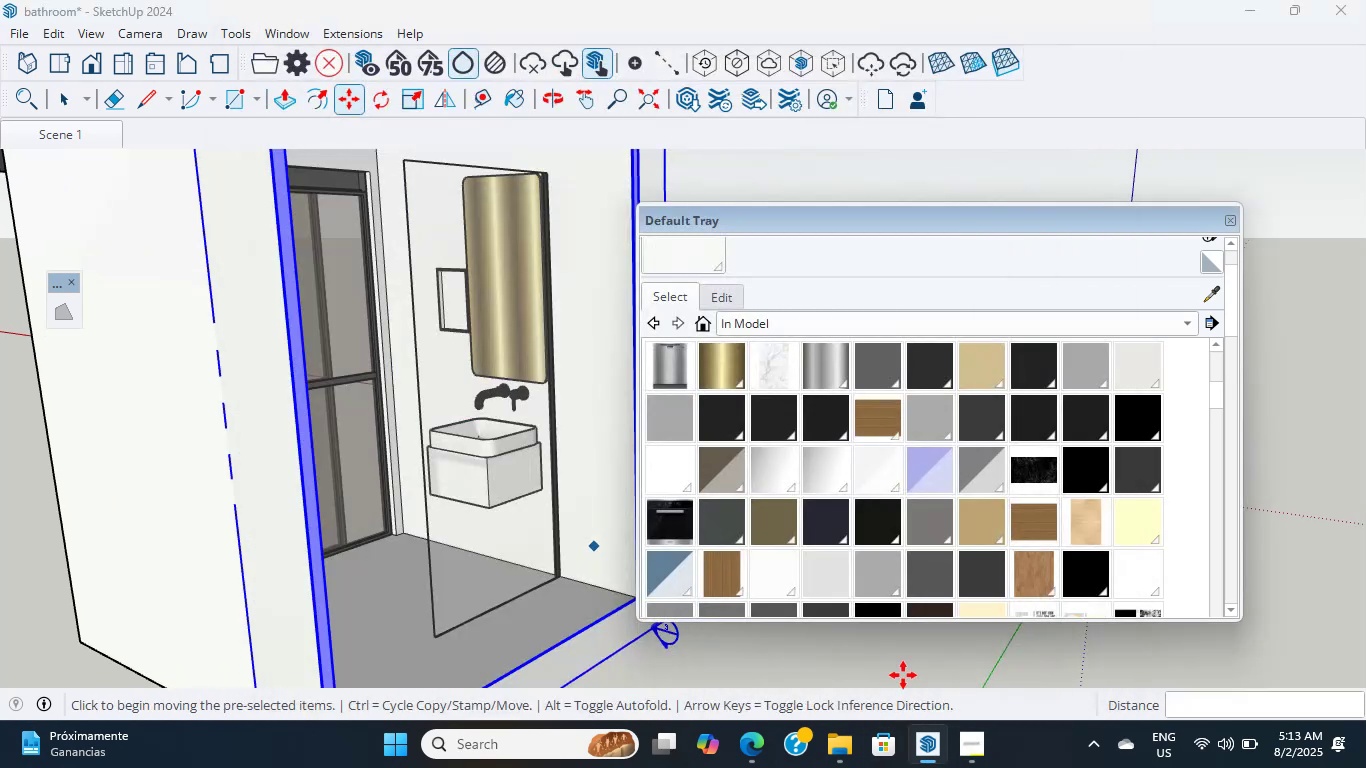 
hold_key(key=ShiftLeft, duration=0.45)
 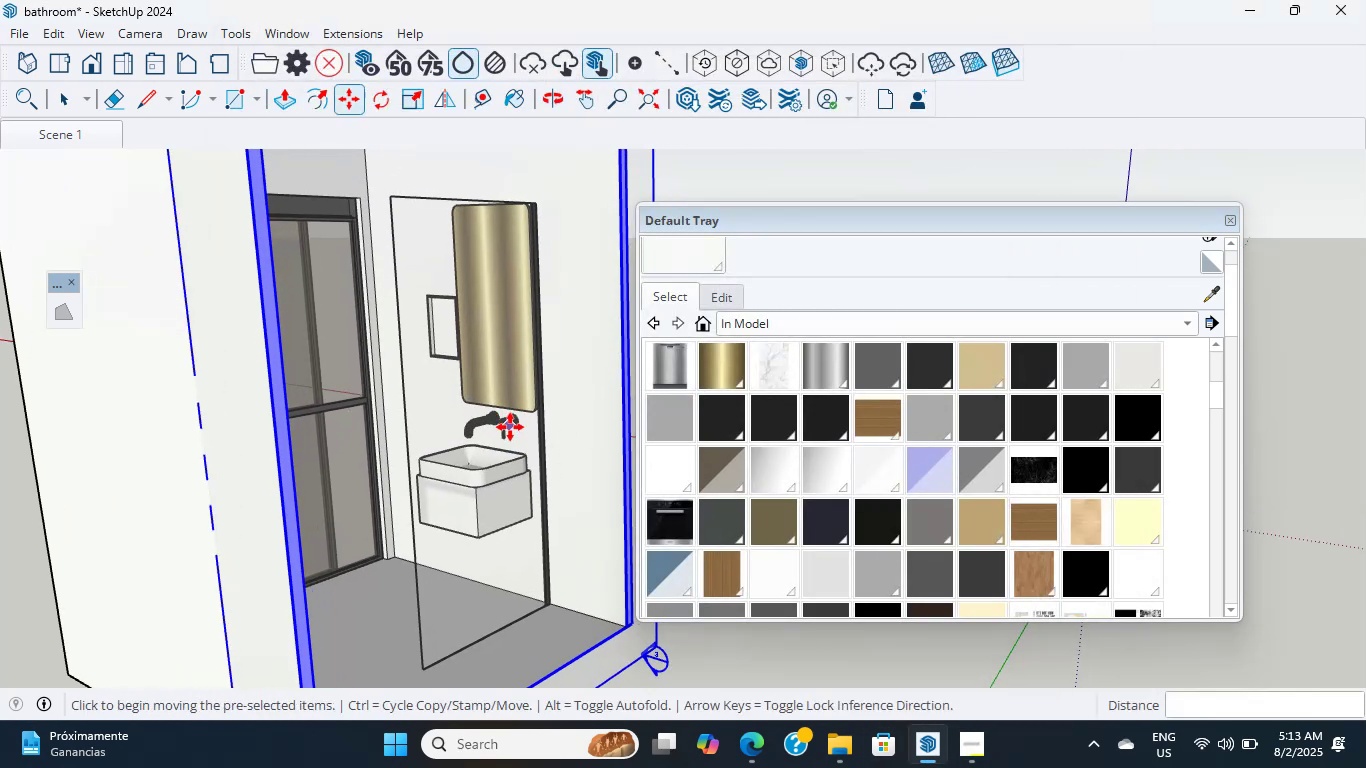 
scroll: coordinate [514, 485], scroll_direction: up, amount: 12.0
 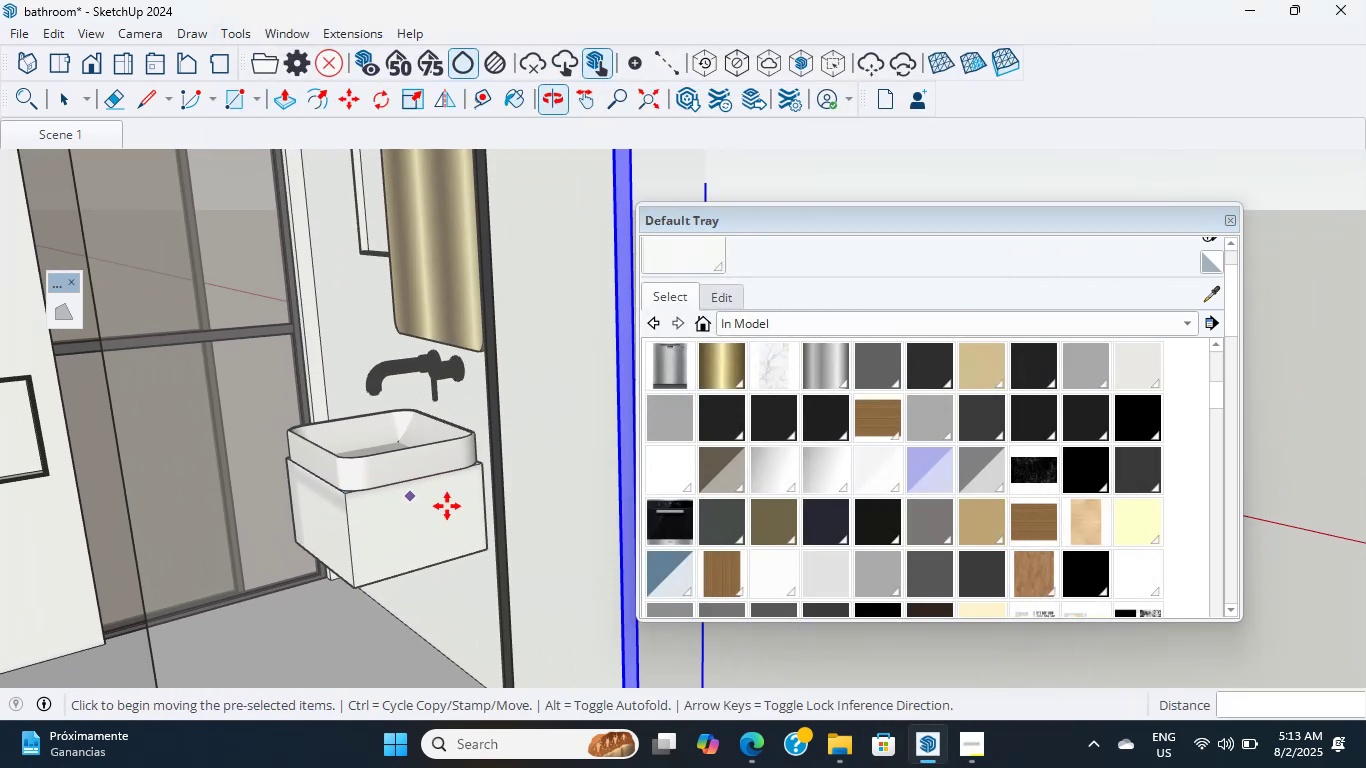 
hold_key(key=ShiftLeft, duration=0.65)
 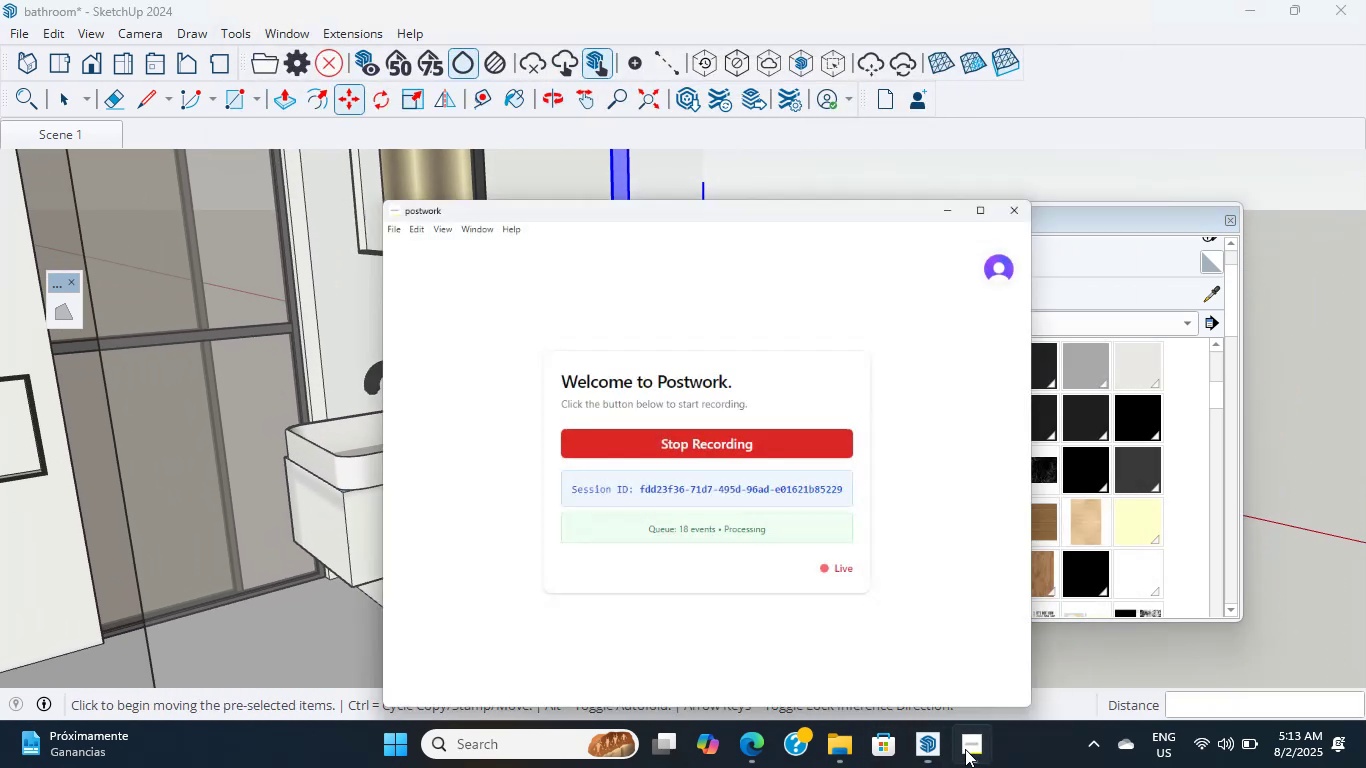 
left_click([965, 749])
 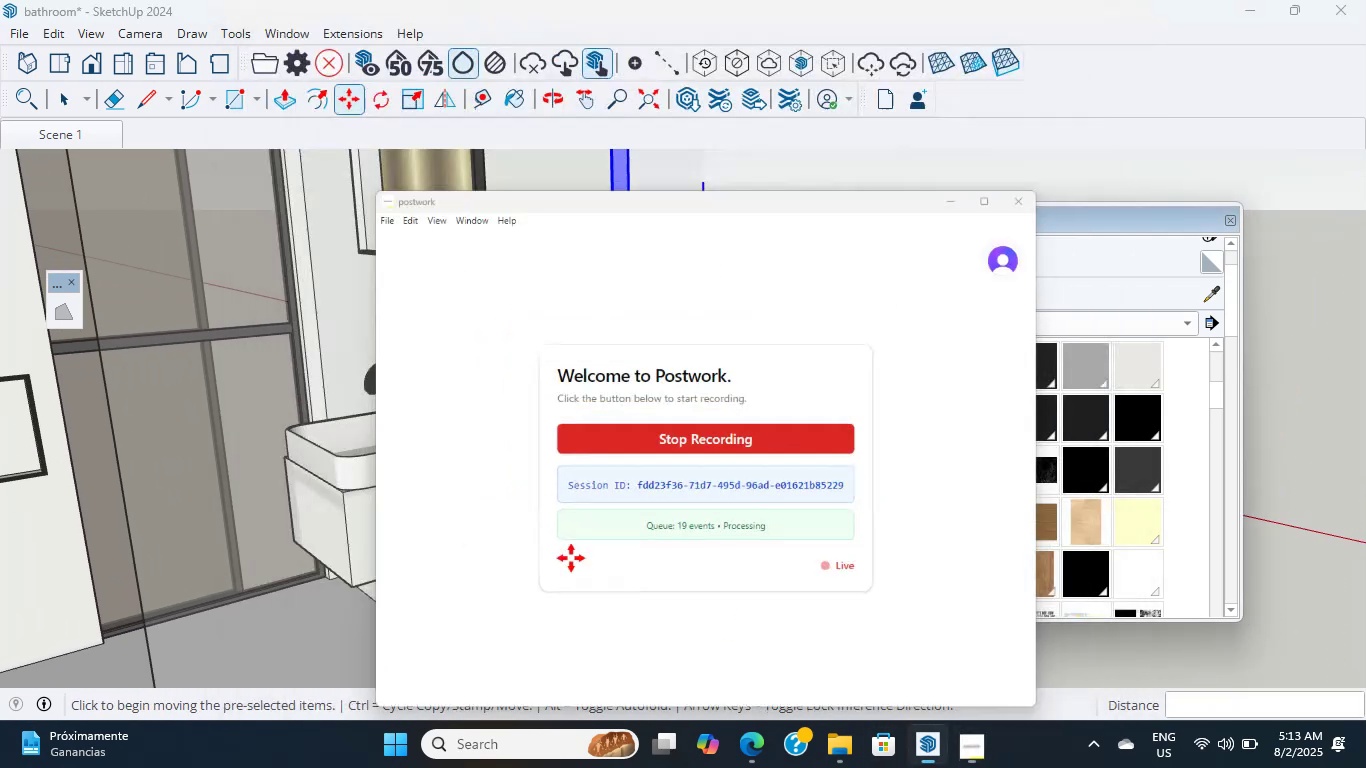 
scroll: coordinate [401, 536], scroll_direction: down, amount: 3.0
 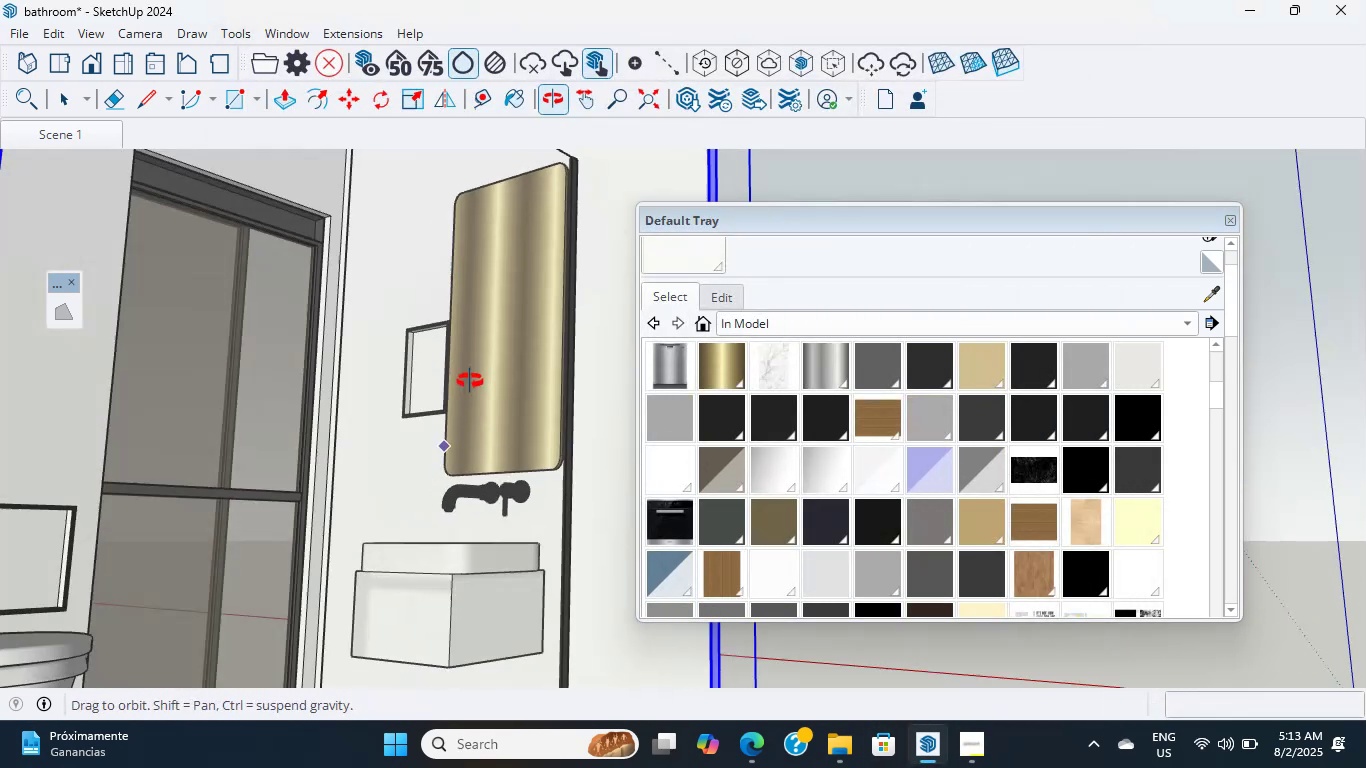 
hold_key(key=ShiftLeft, duration=0.77)
 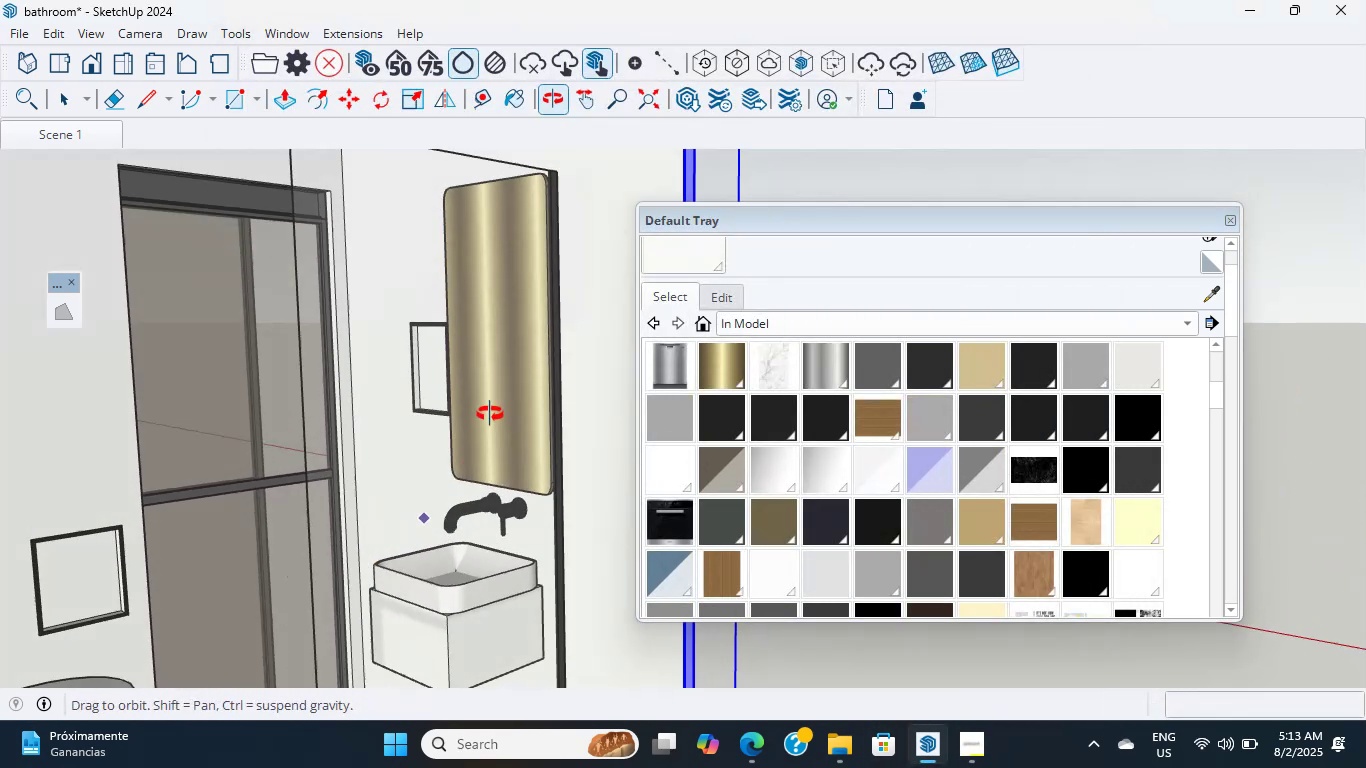 
hold_key(key=ShiftLeft, duration=2.6)
scroll: coordinate [393, 375], scroll_direction: up, amount: 15.0
 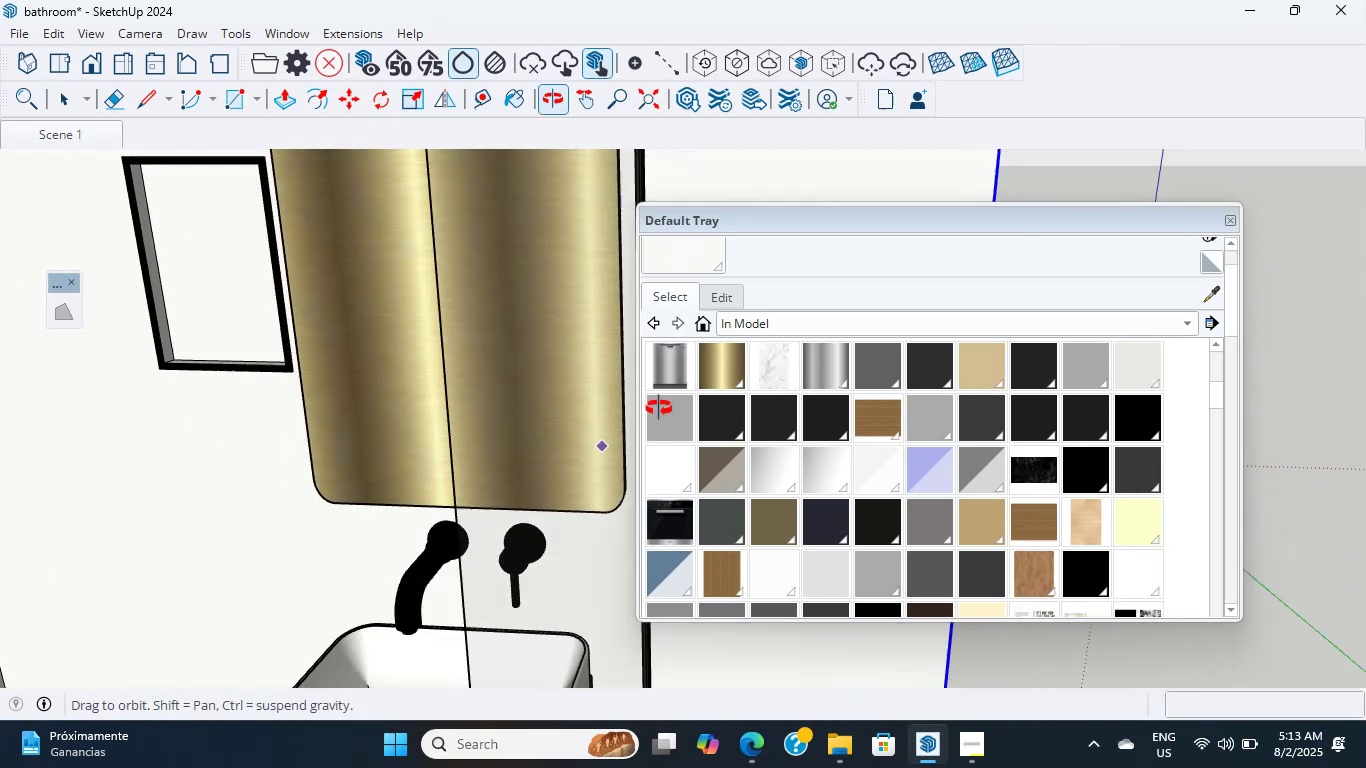 
scroll: coordinate [415, 467], scroll_direction: down, amount: 10.0
 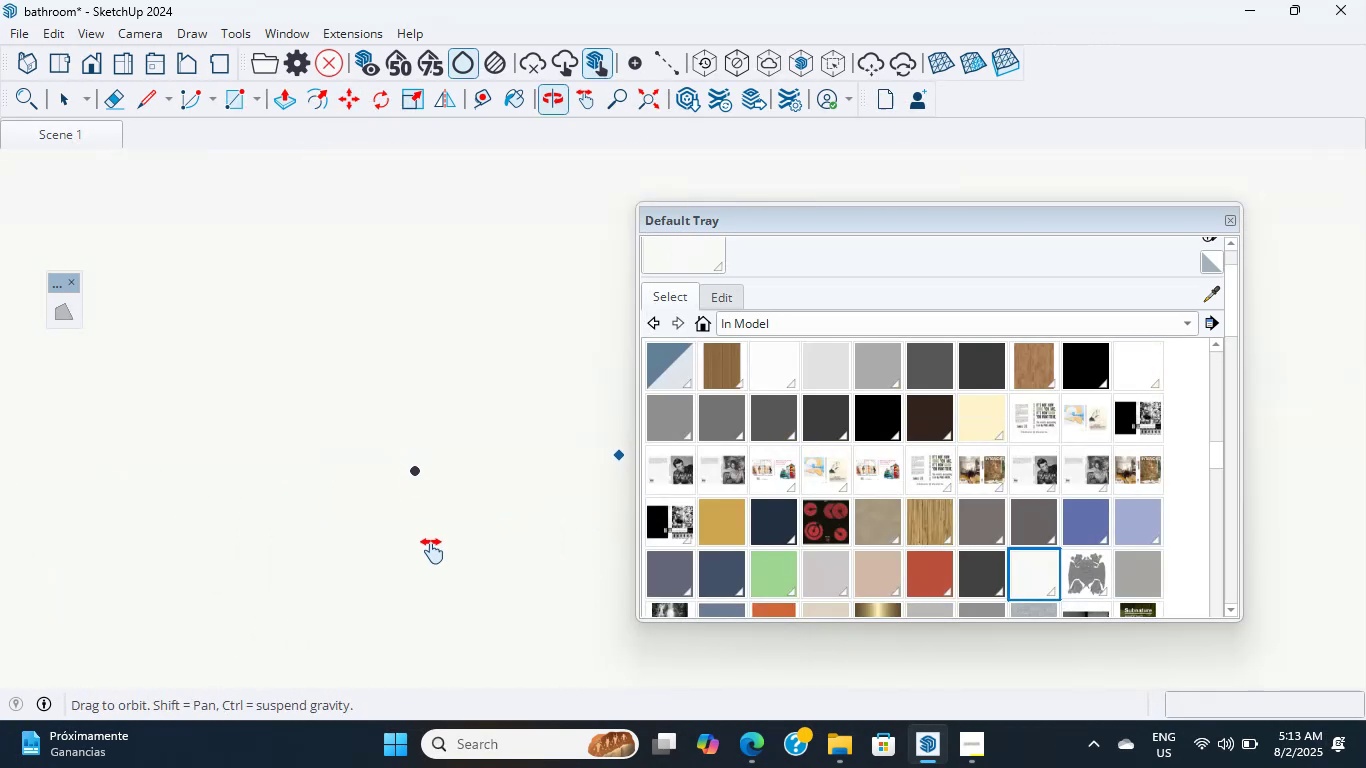 
hold_key(key=ShiftLeft, duration=1.81)
 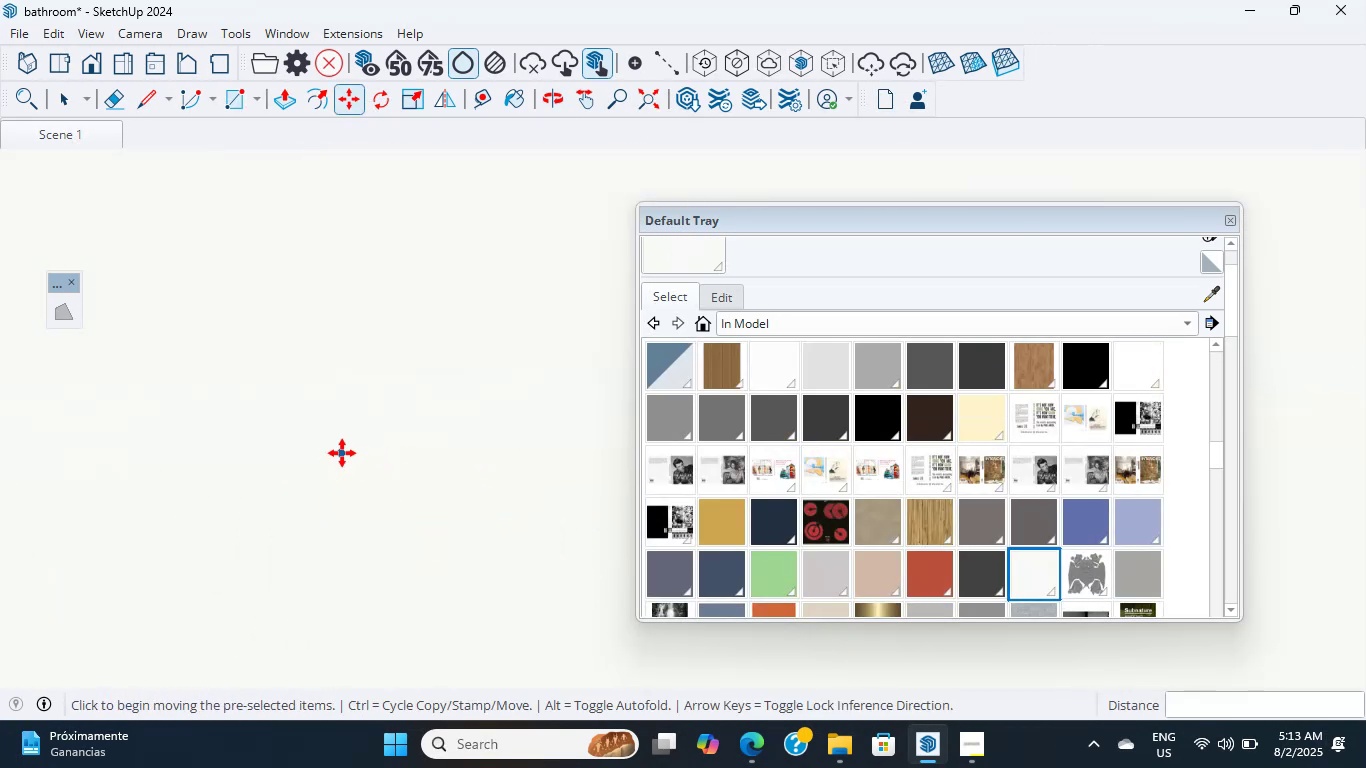 
scroll: coordinate [385, 420], scroll_direction: down, amount: 9.0
 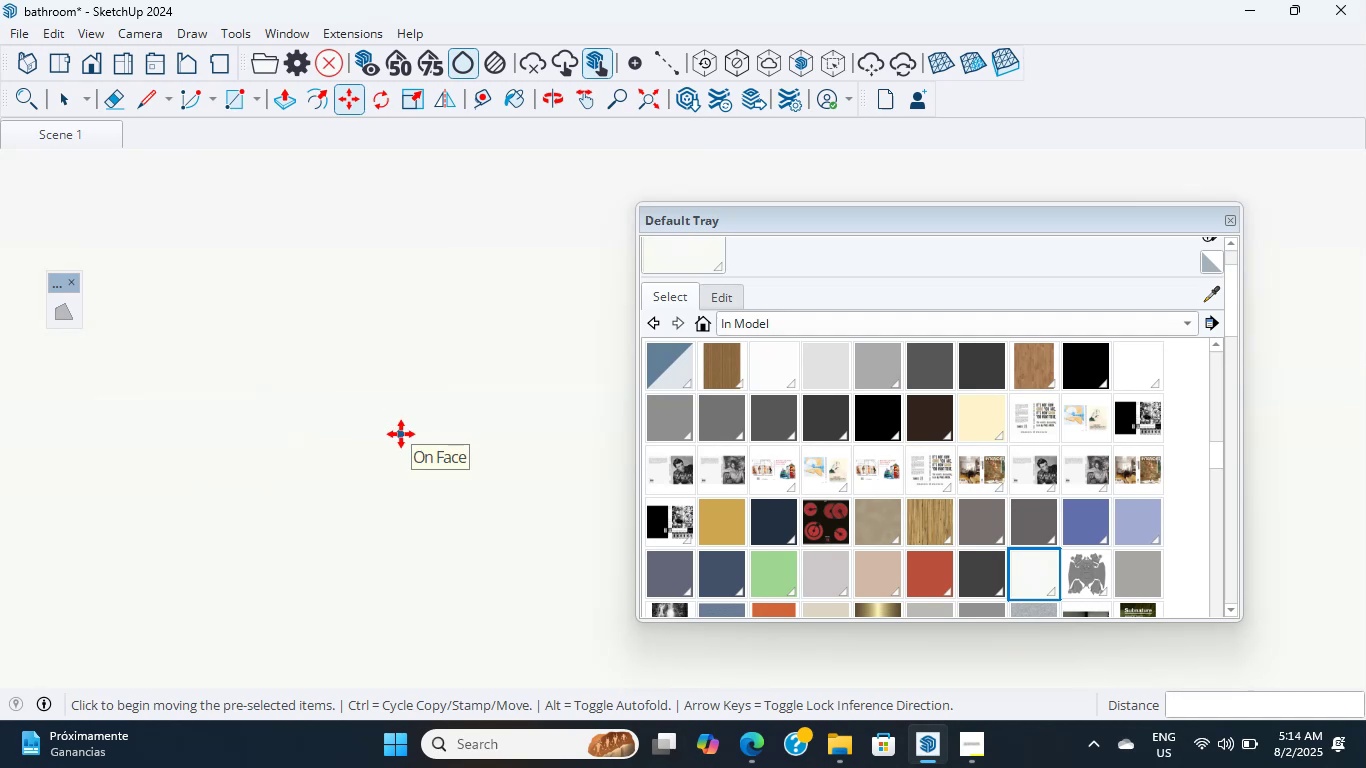 
mouse_move([128, 28])
 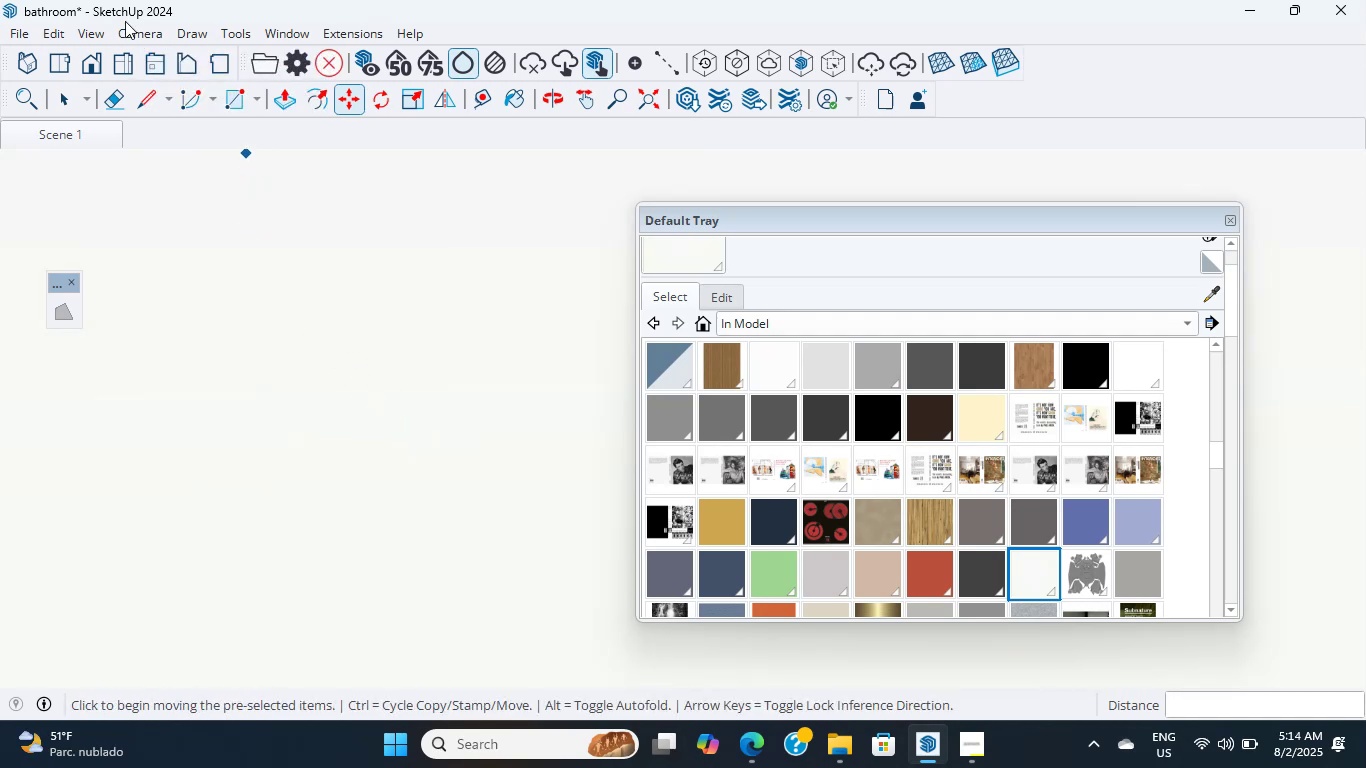 
scroll: coordinate [317, 525], scroll_direction: down, amount: 7.0
 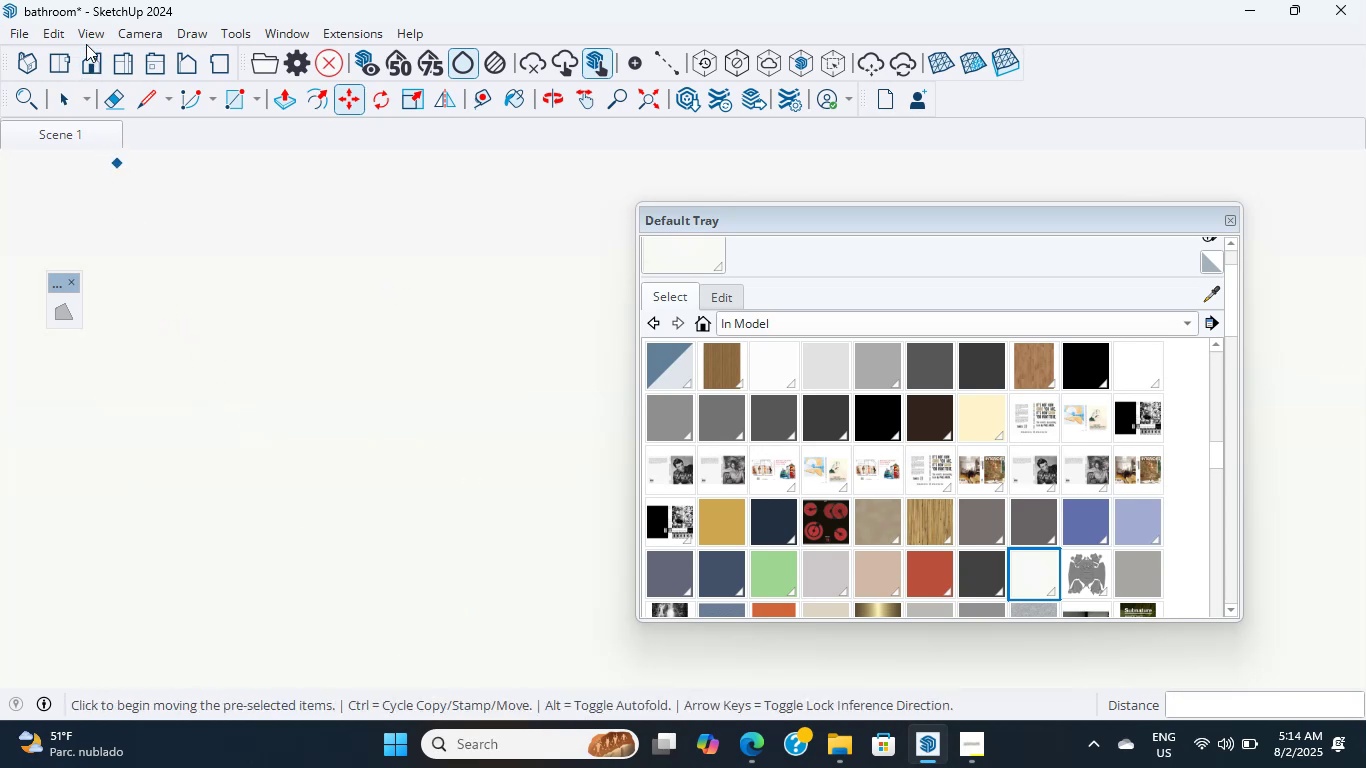 
left_click_drag(start_coordinate=[99, 57], to_coordinate=[104, 62])
 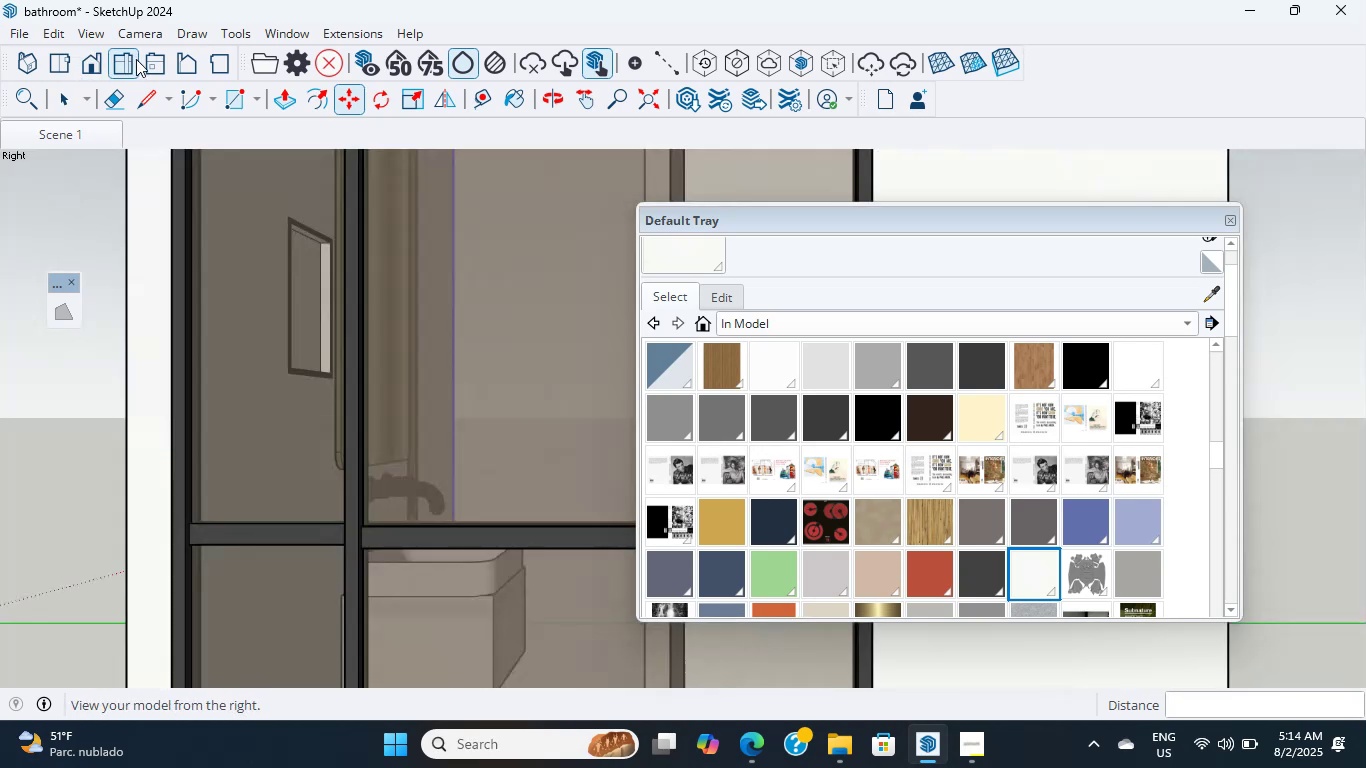 
scroll: coordinate [433, 442], scroll_direction: down, amount: 29.0
 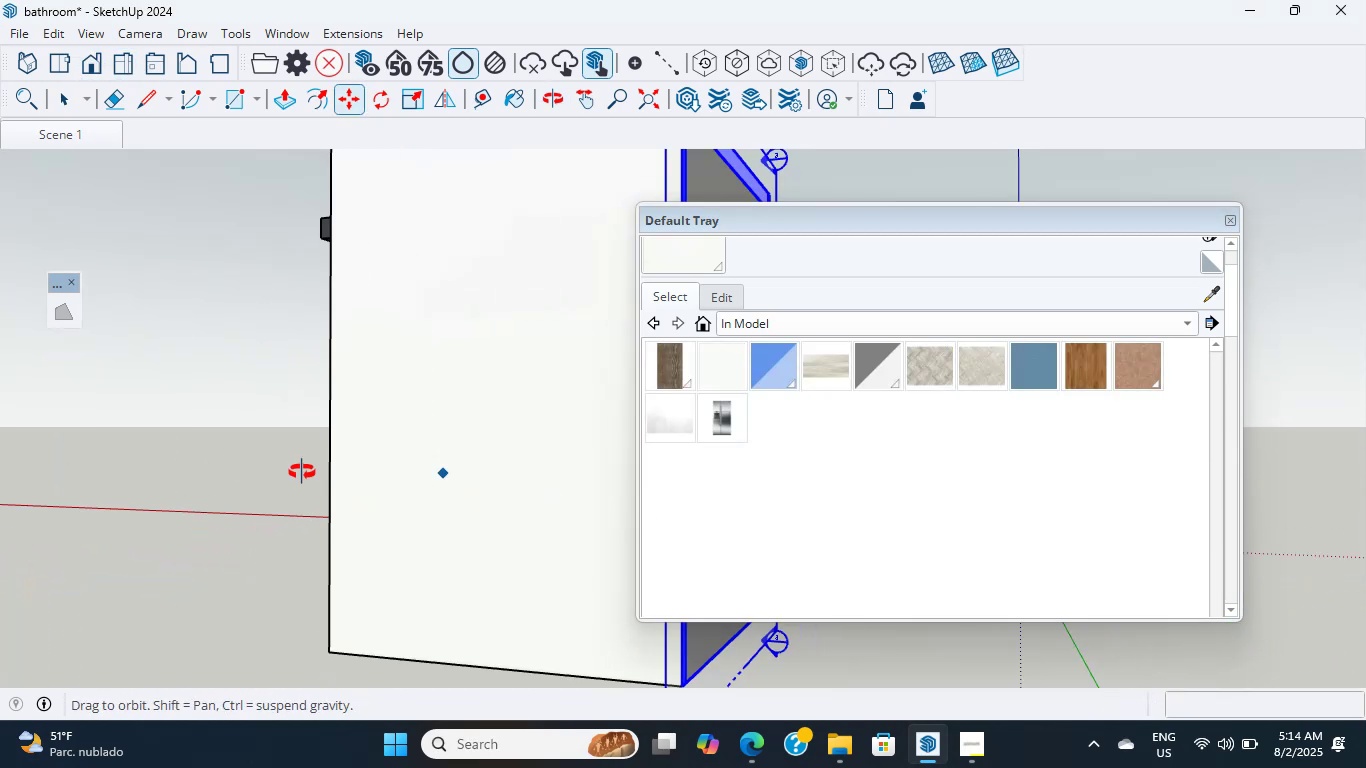 
scroll: coordinate [534, 369], scroll_direction: up, amount: 8.0
 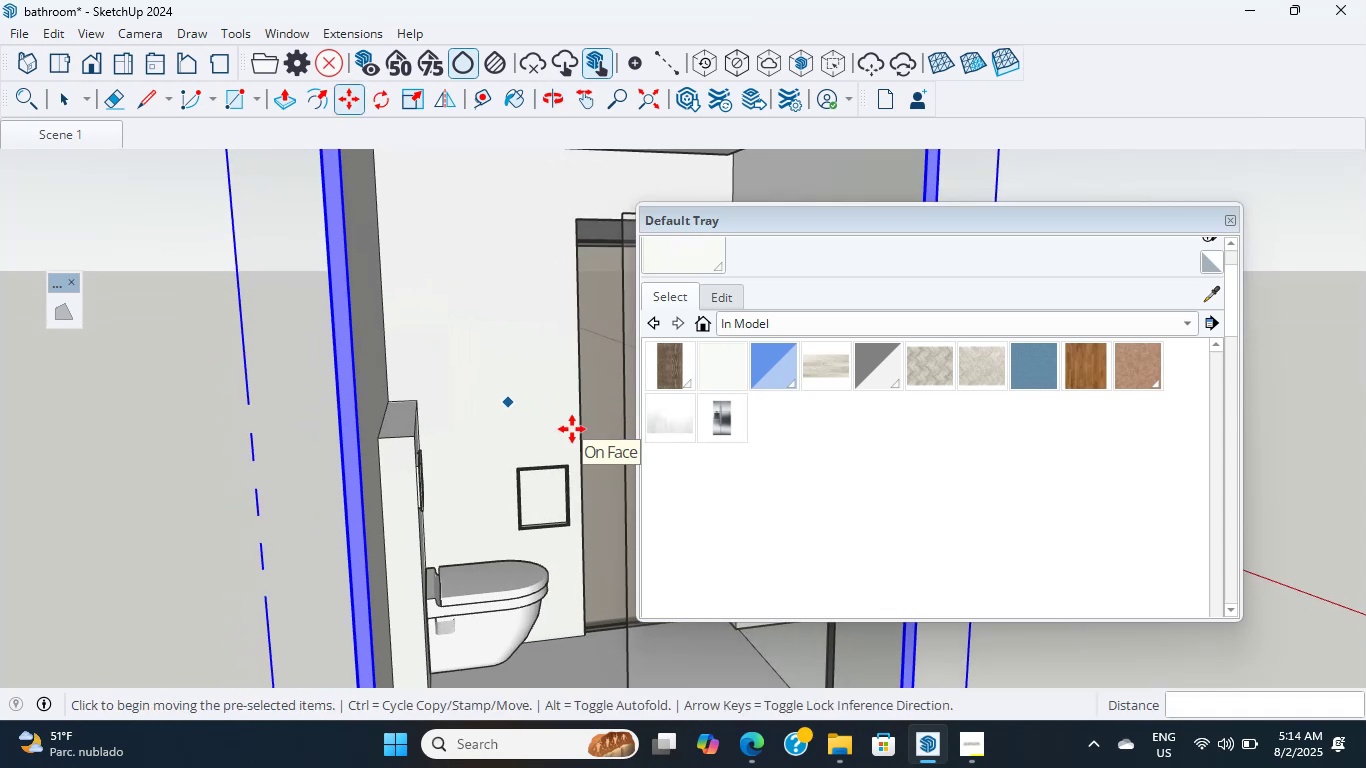 
wait(9.23)
 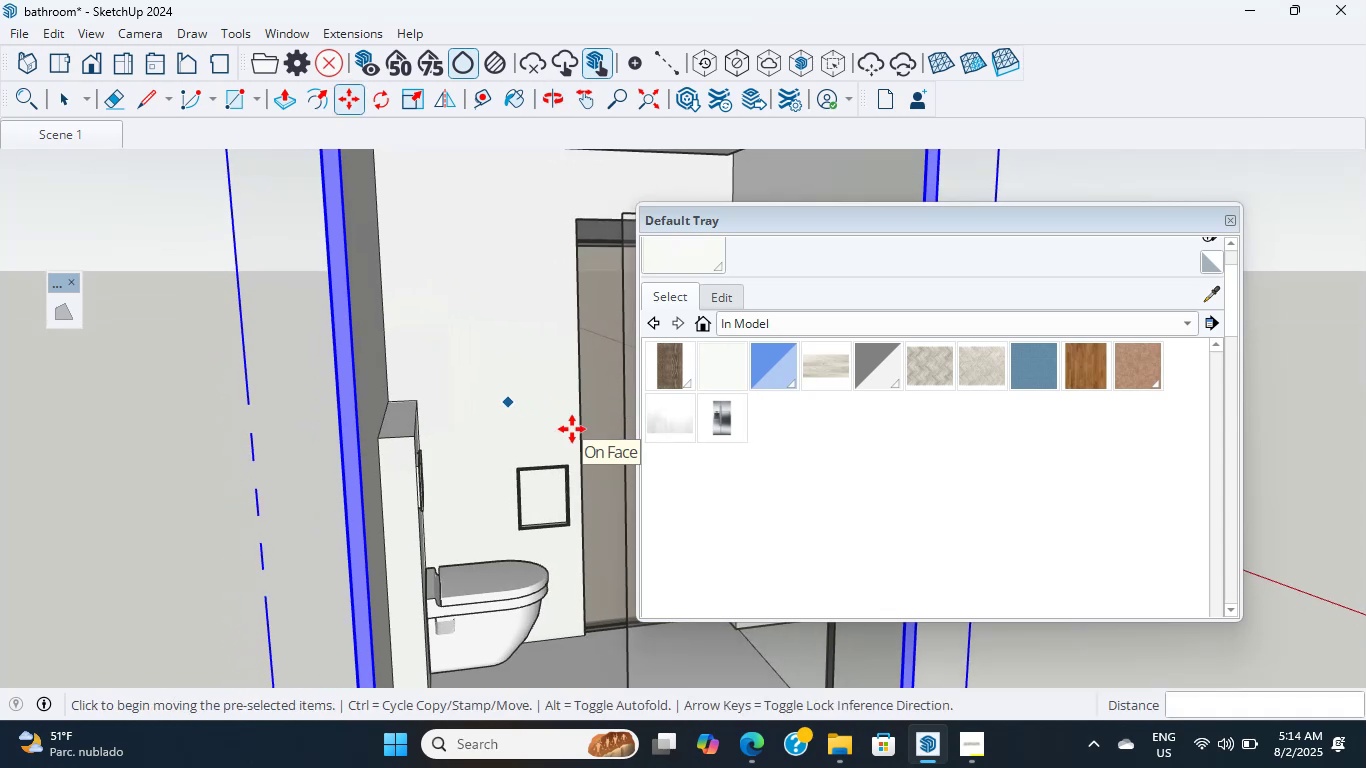 
scroll: coordinate [428, 578], scroll_direction: up, amount: 8.0
 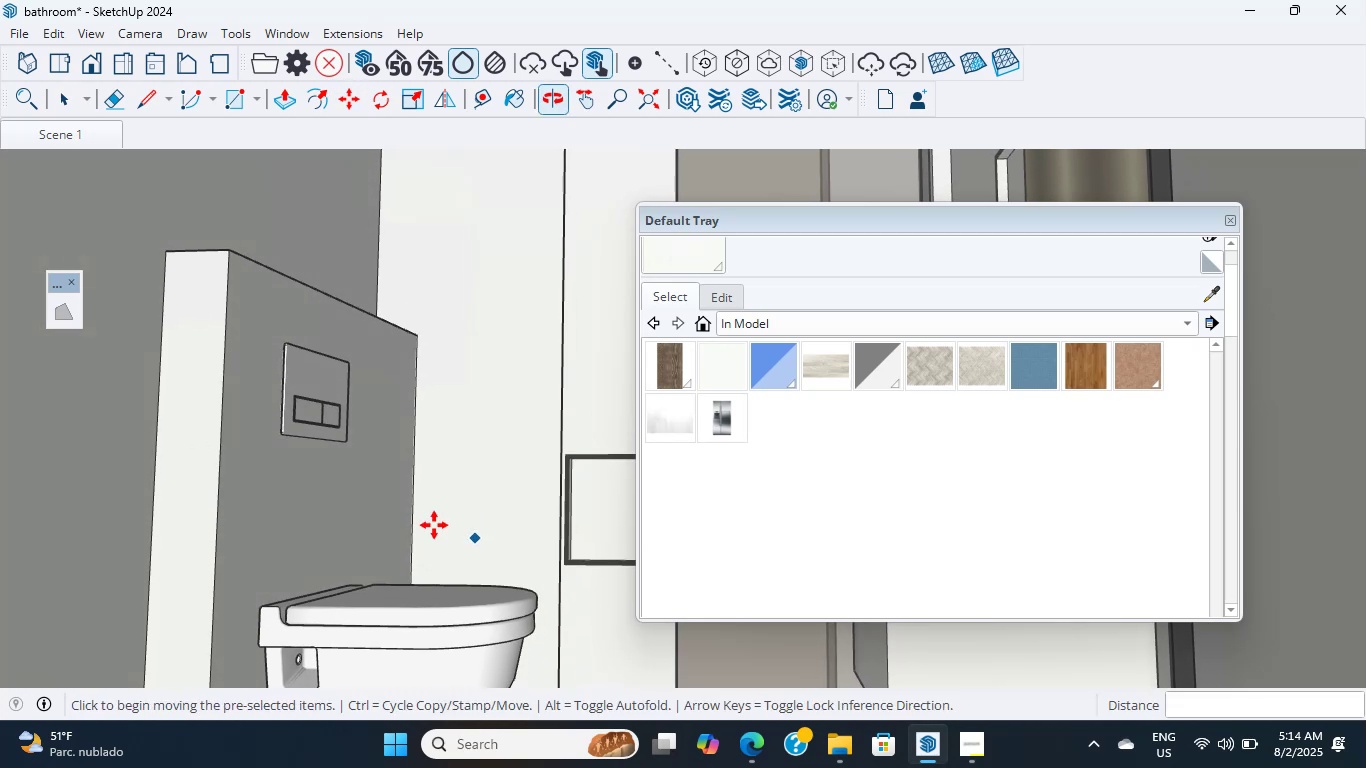 
wait(21.21)
 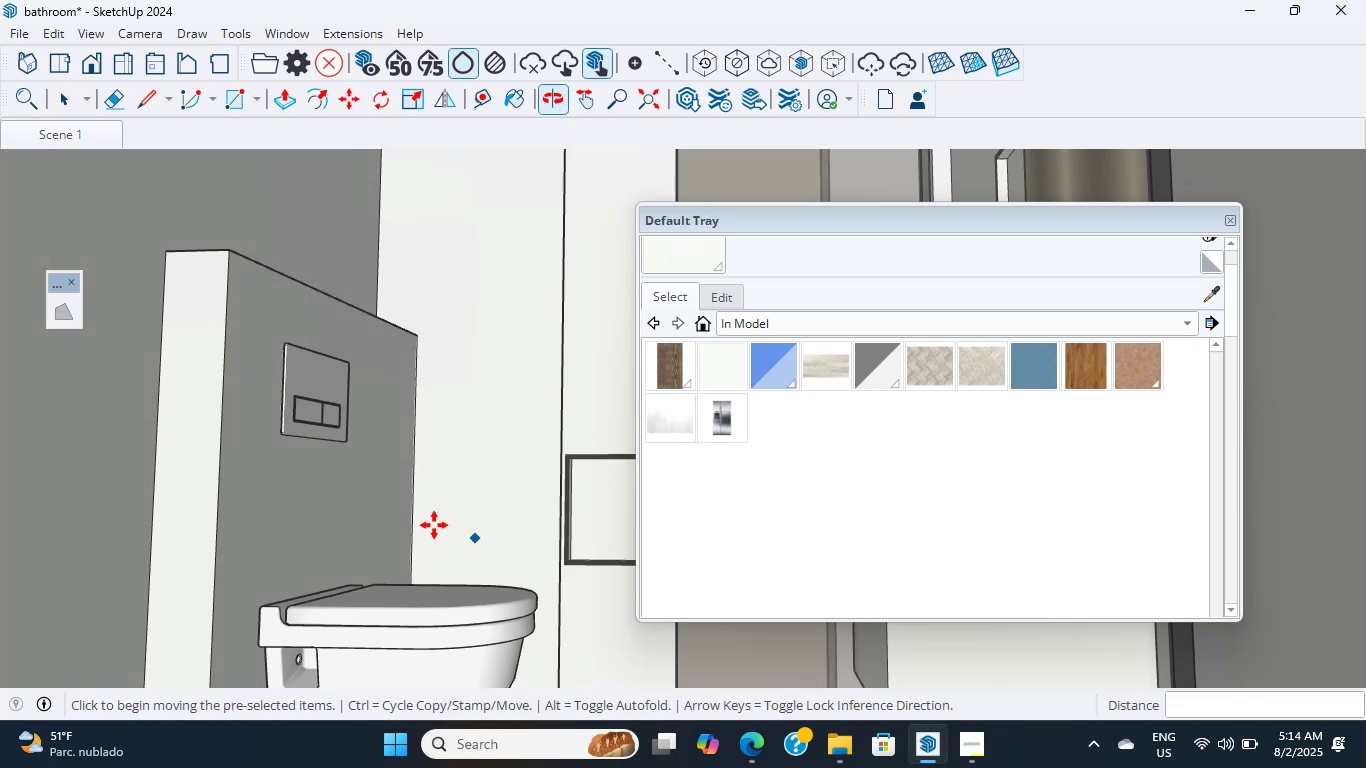 
hold_key(key=ShiftLeft, duration=1.37)
scroll: coordinate [430, 553], scroll_direction: down, amount: 5.0
 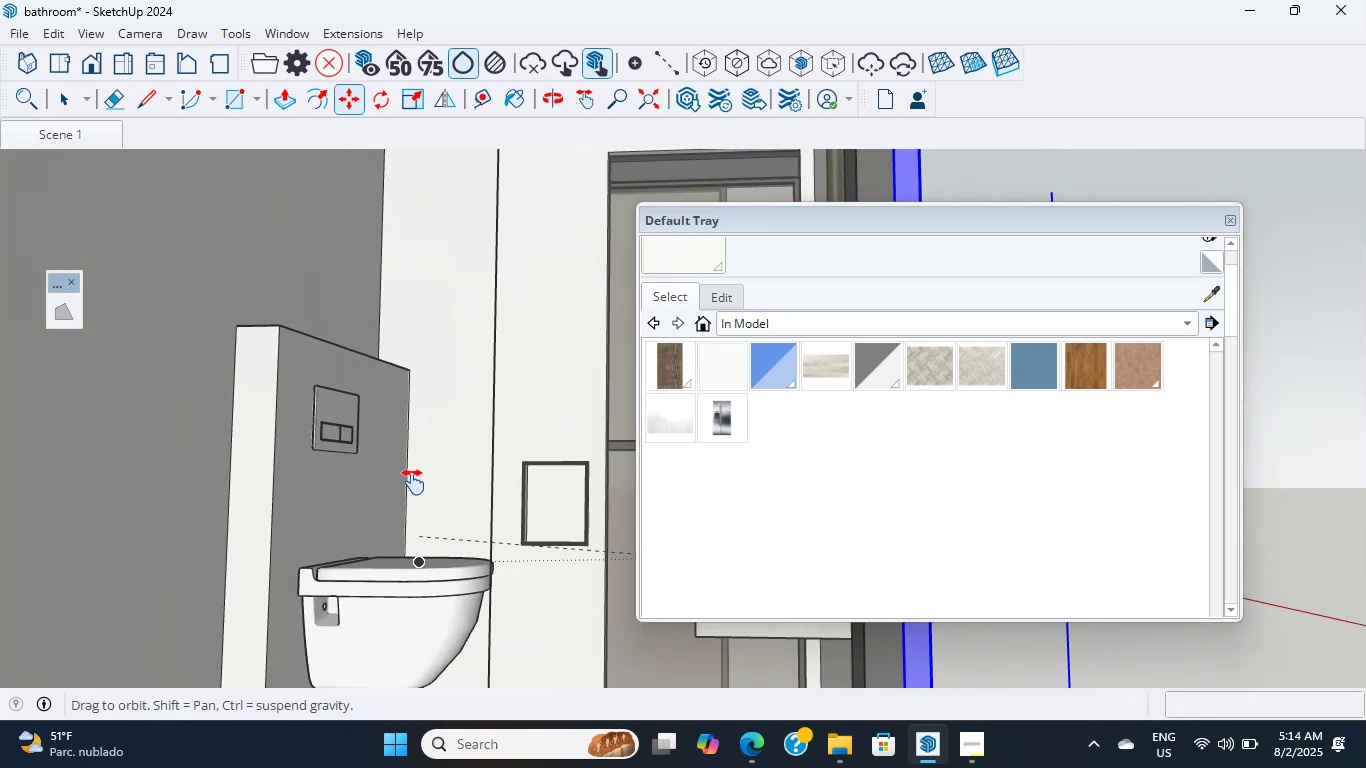 
scroll: coordinate [413, 461], scroll_direction: up, amount: 7.0
 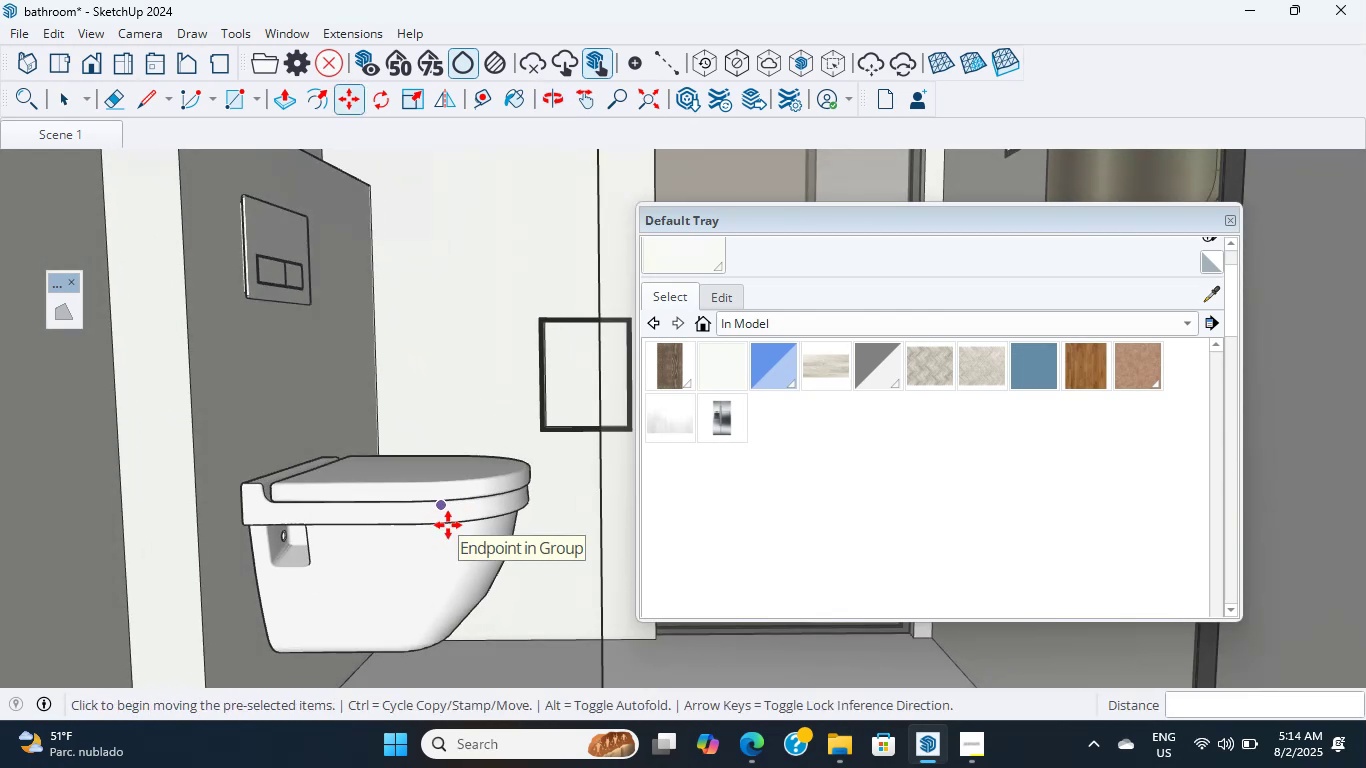 
wait(5.49)
 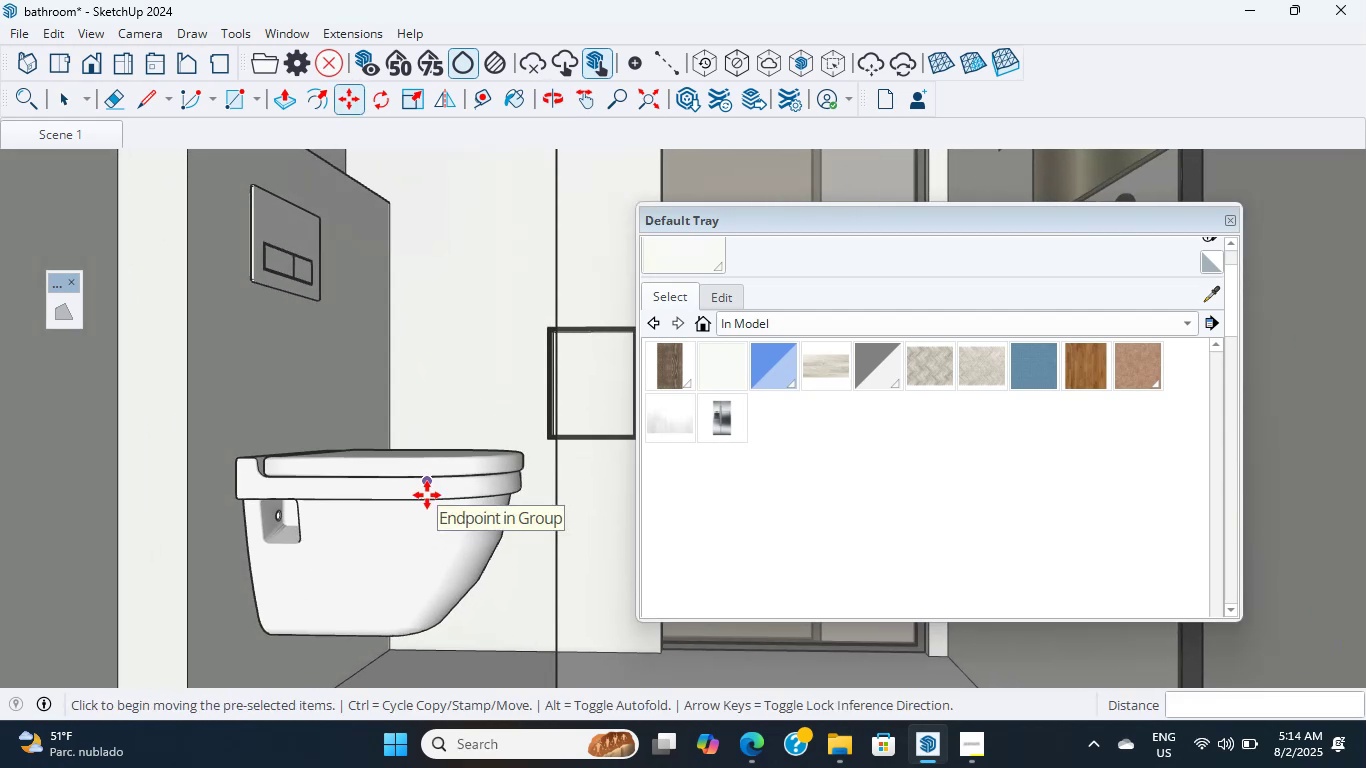 
scroll: coordinate [551, 284], scroll_direction: down, amount: 29.0
 